 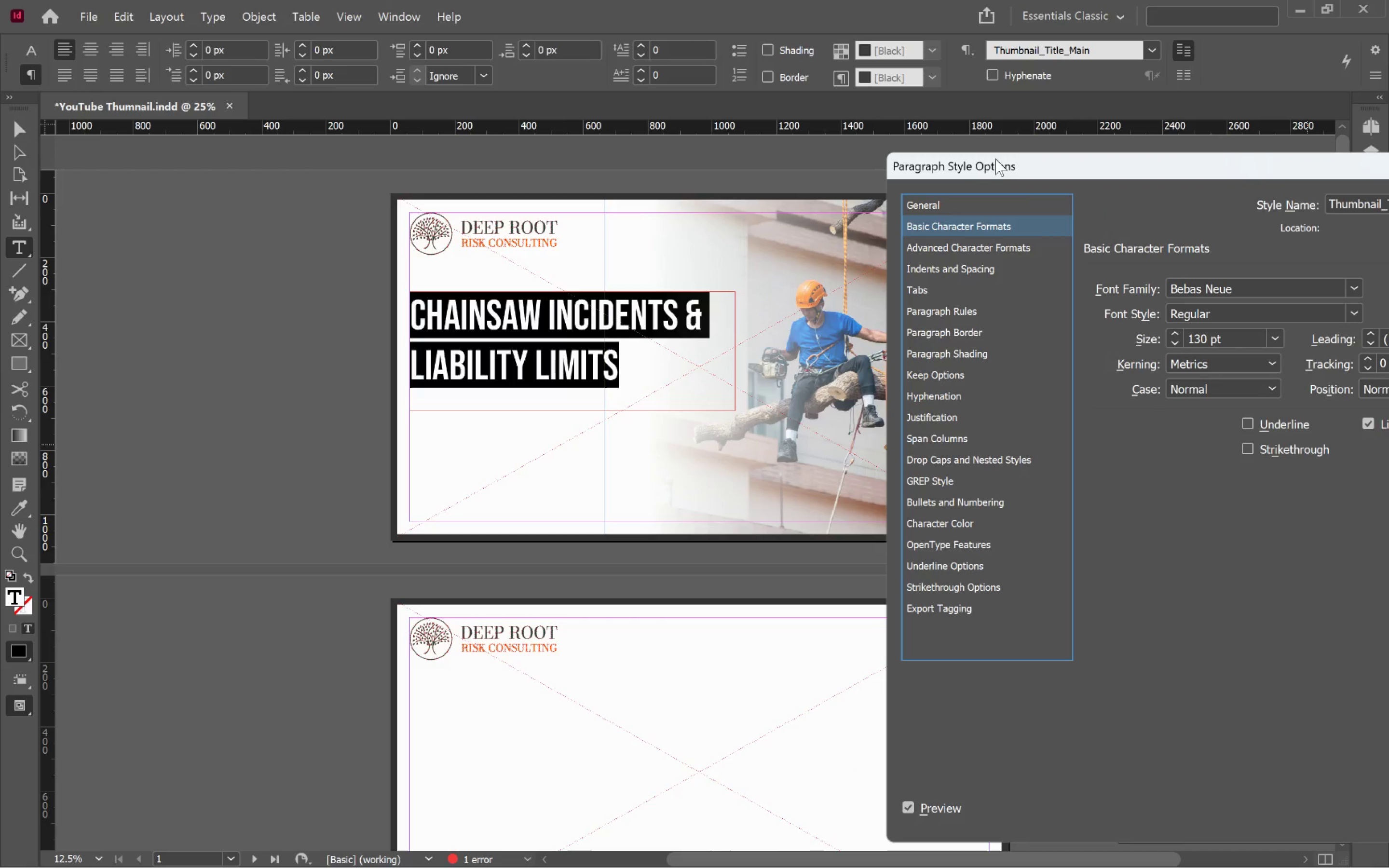 
left_click([1176, 335])
 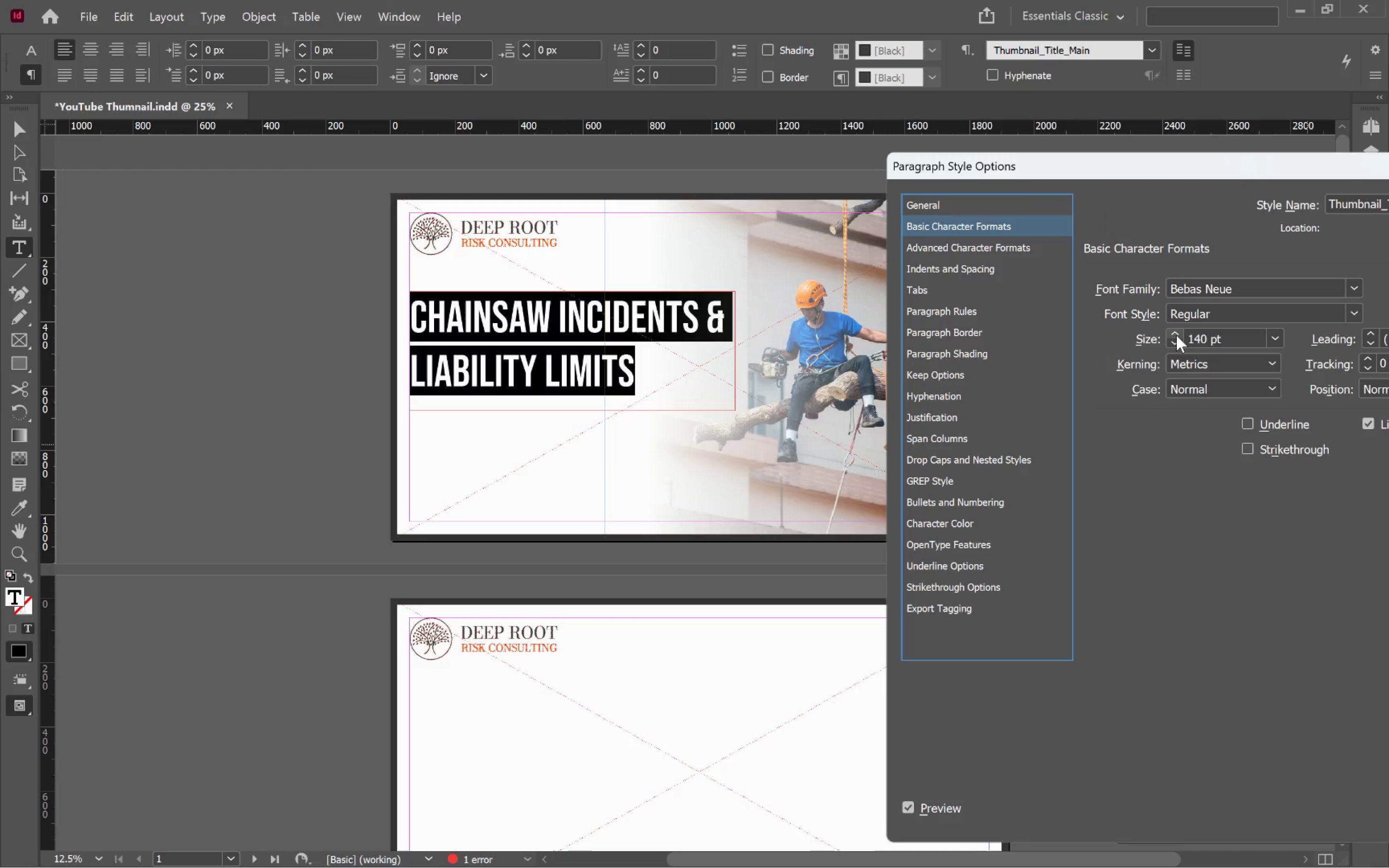 
hold_key(key=ShiftLeft, duration=1.38)
left_click([1177, 344])
 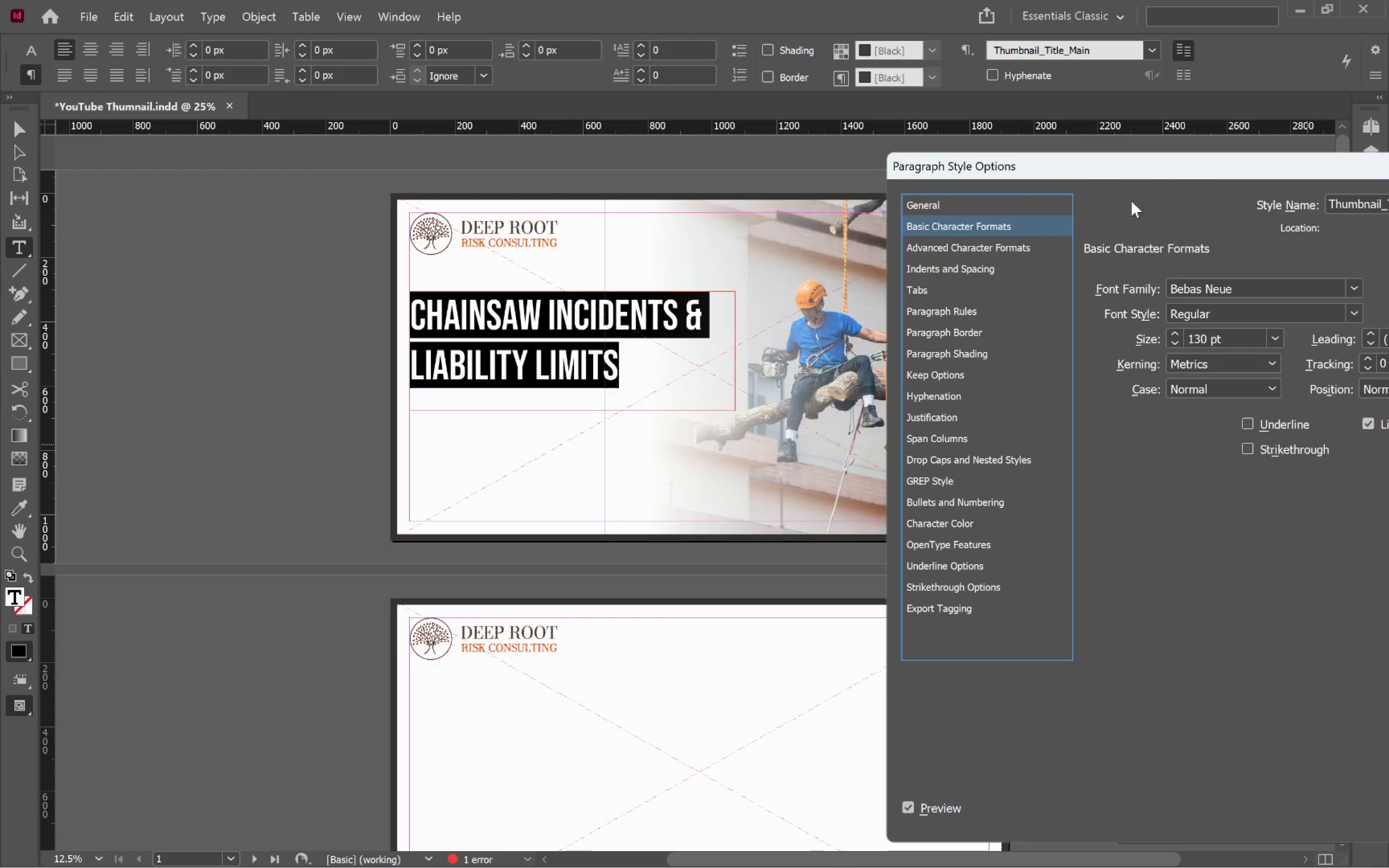 
left_click_drag(start_coordinate=[1163, 172], to_coordinate=[1087, 127])
 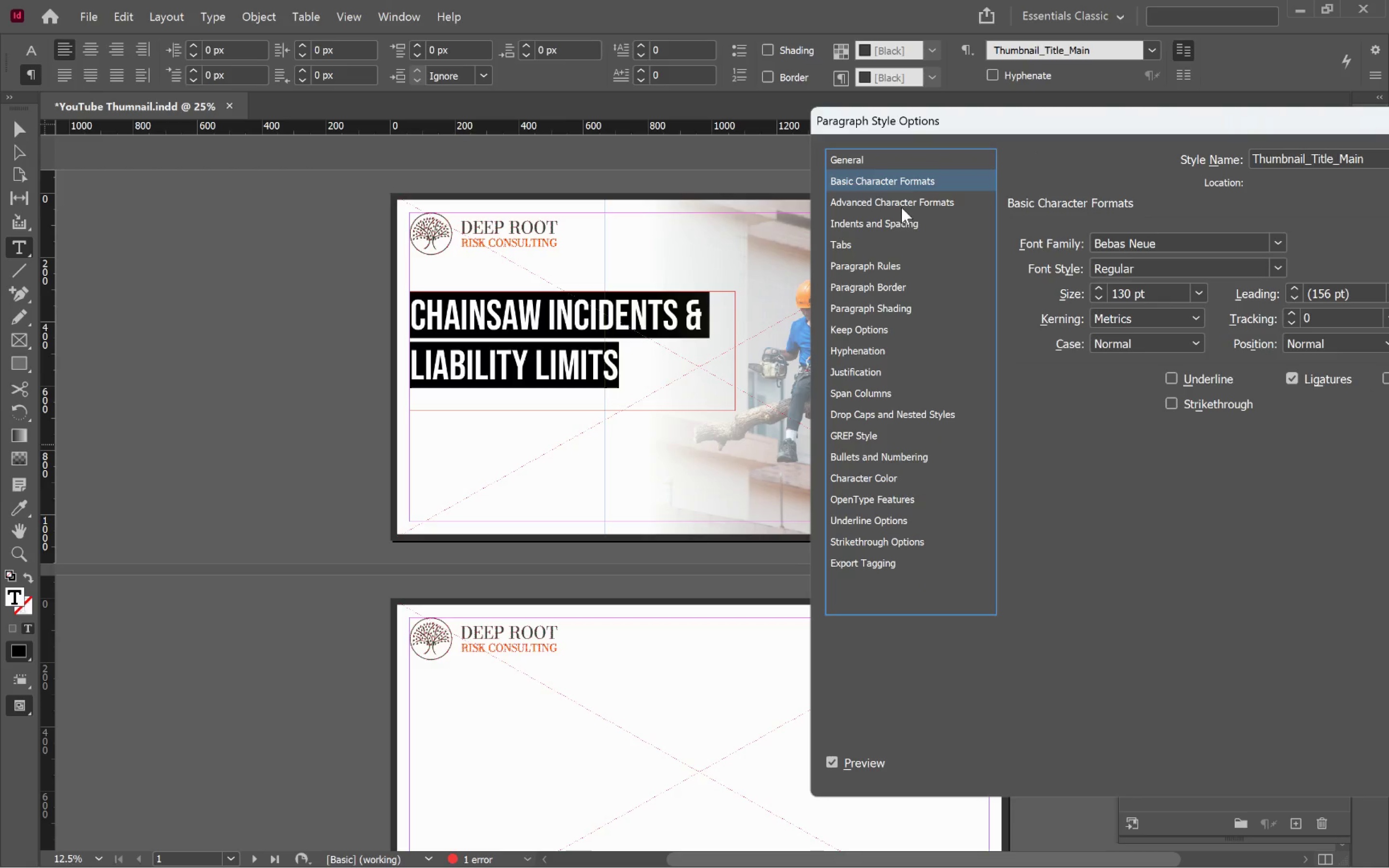 
left_click([901, 205])
 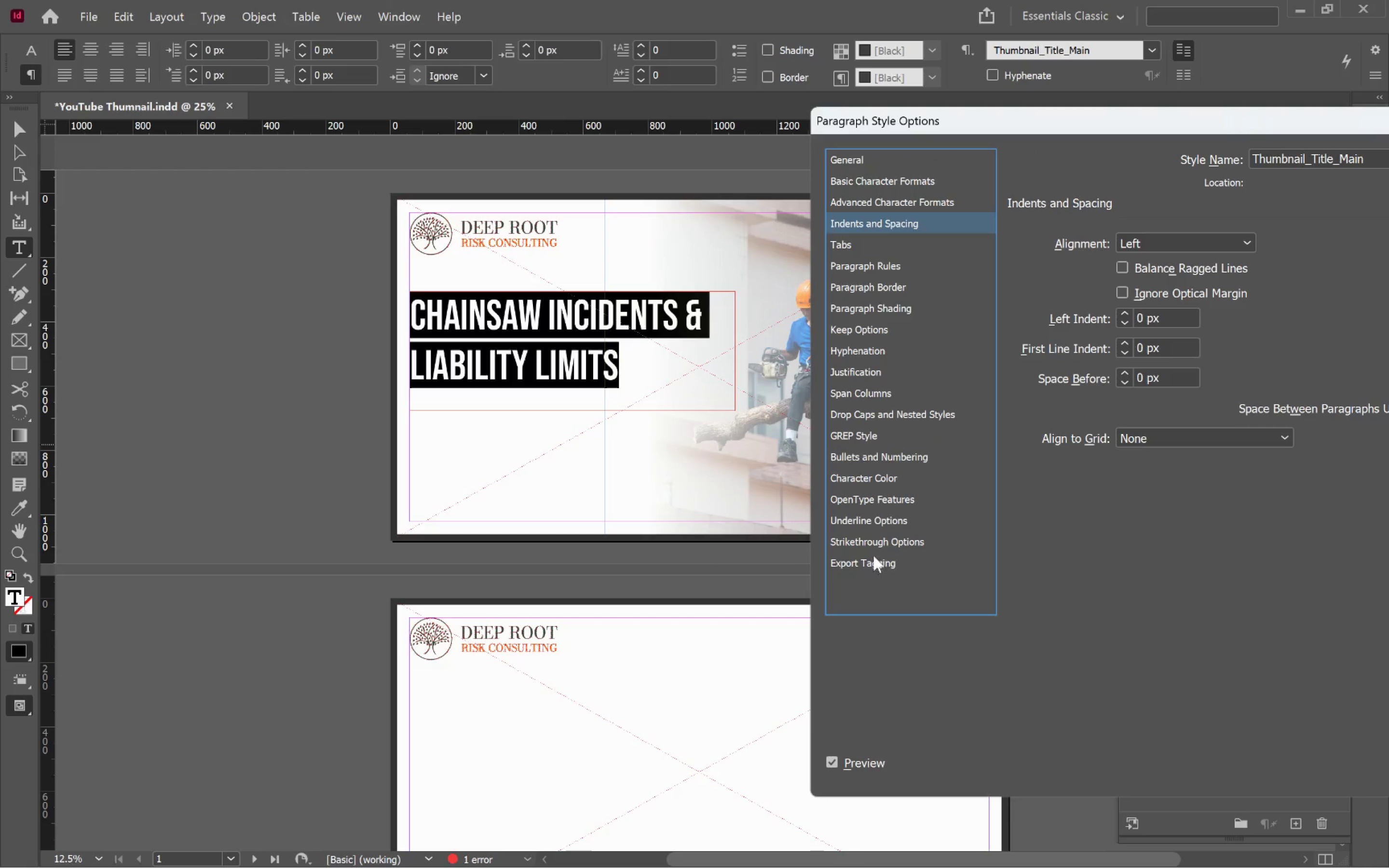 
left_click([890, 475])
 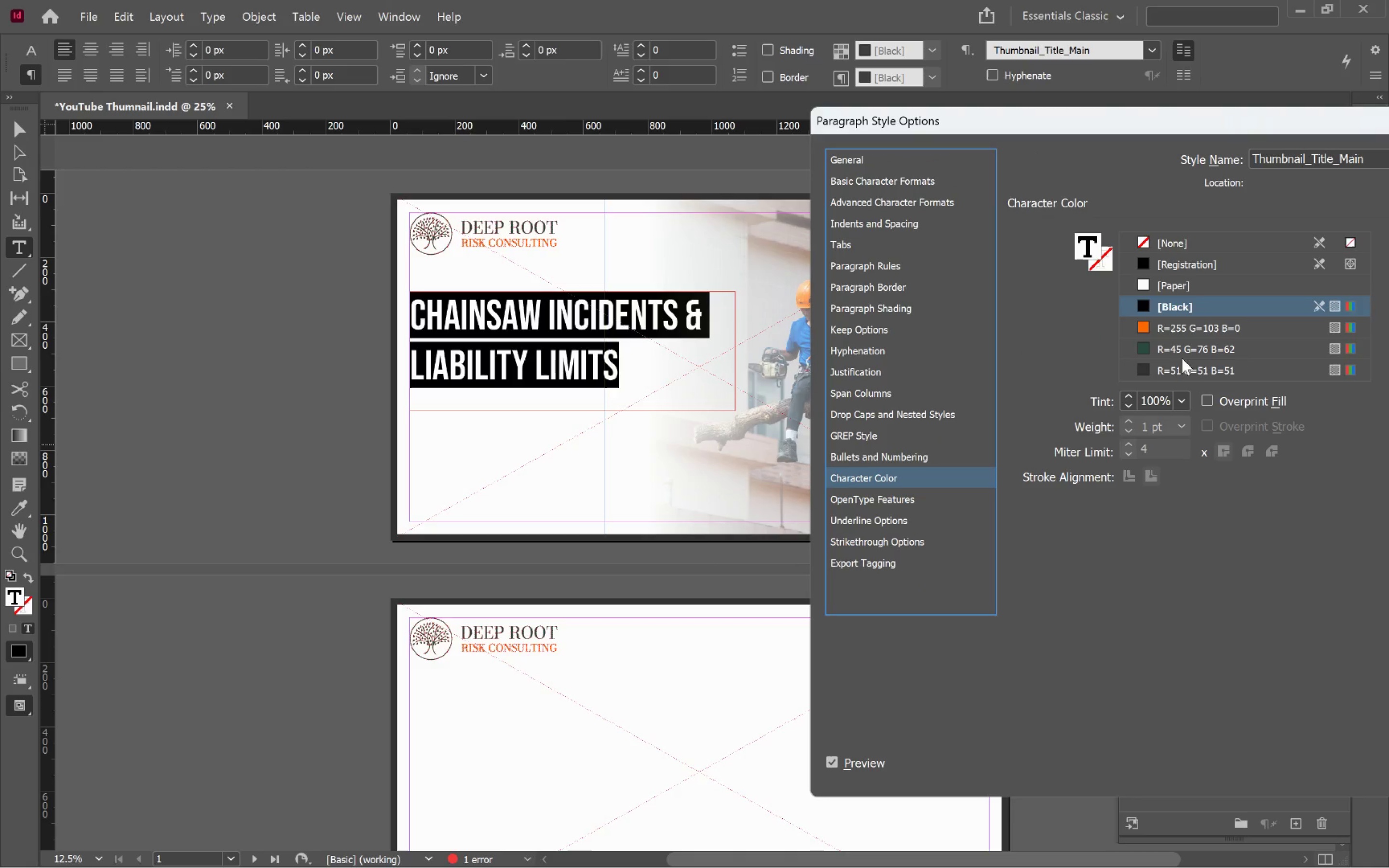 
left_click([1195, 352])
 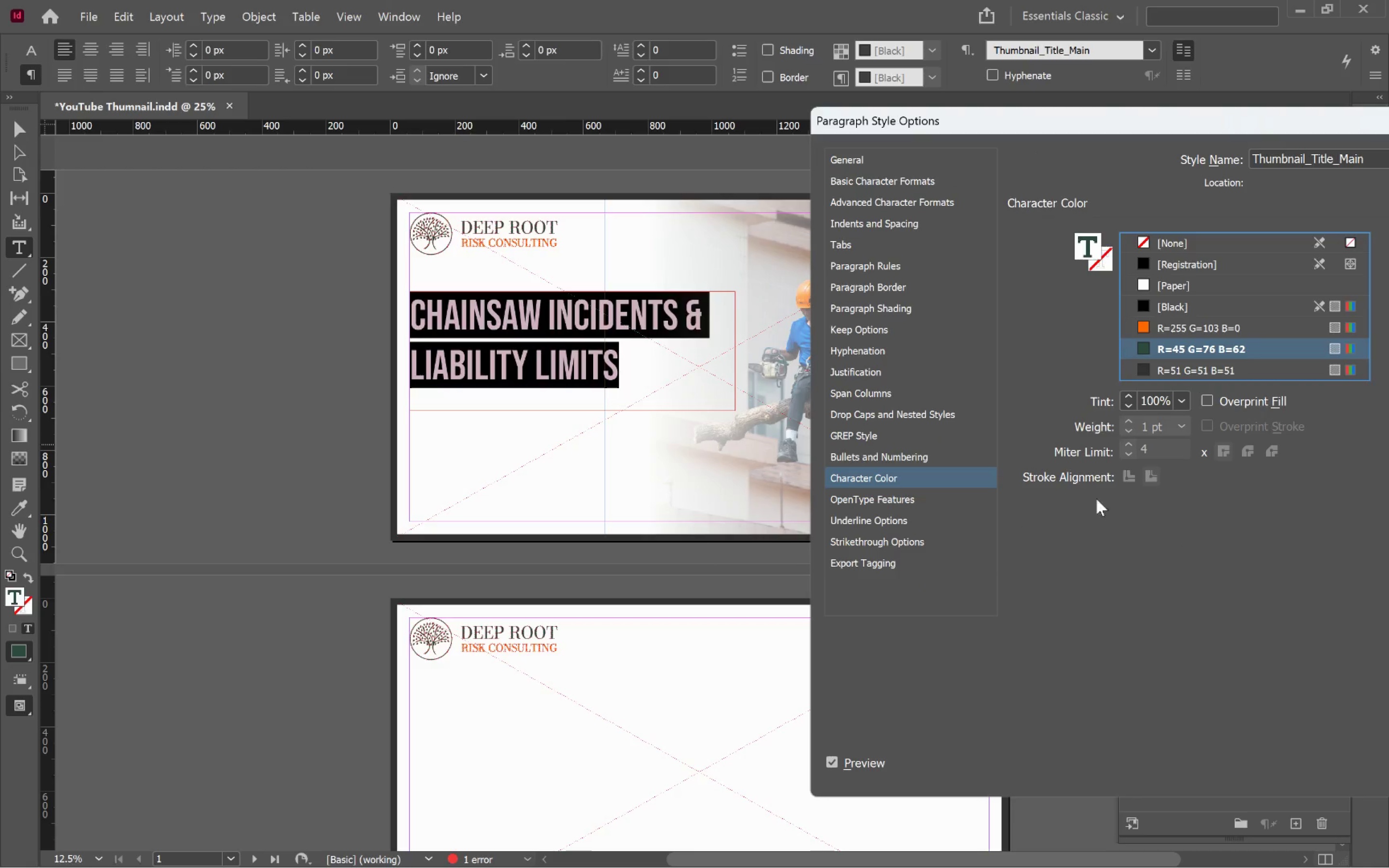 
left_click_drag(start_coordinate=[1126, 121], to_coordinate=[899, 52])
 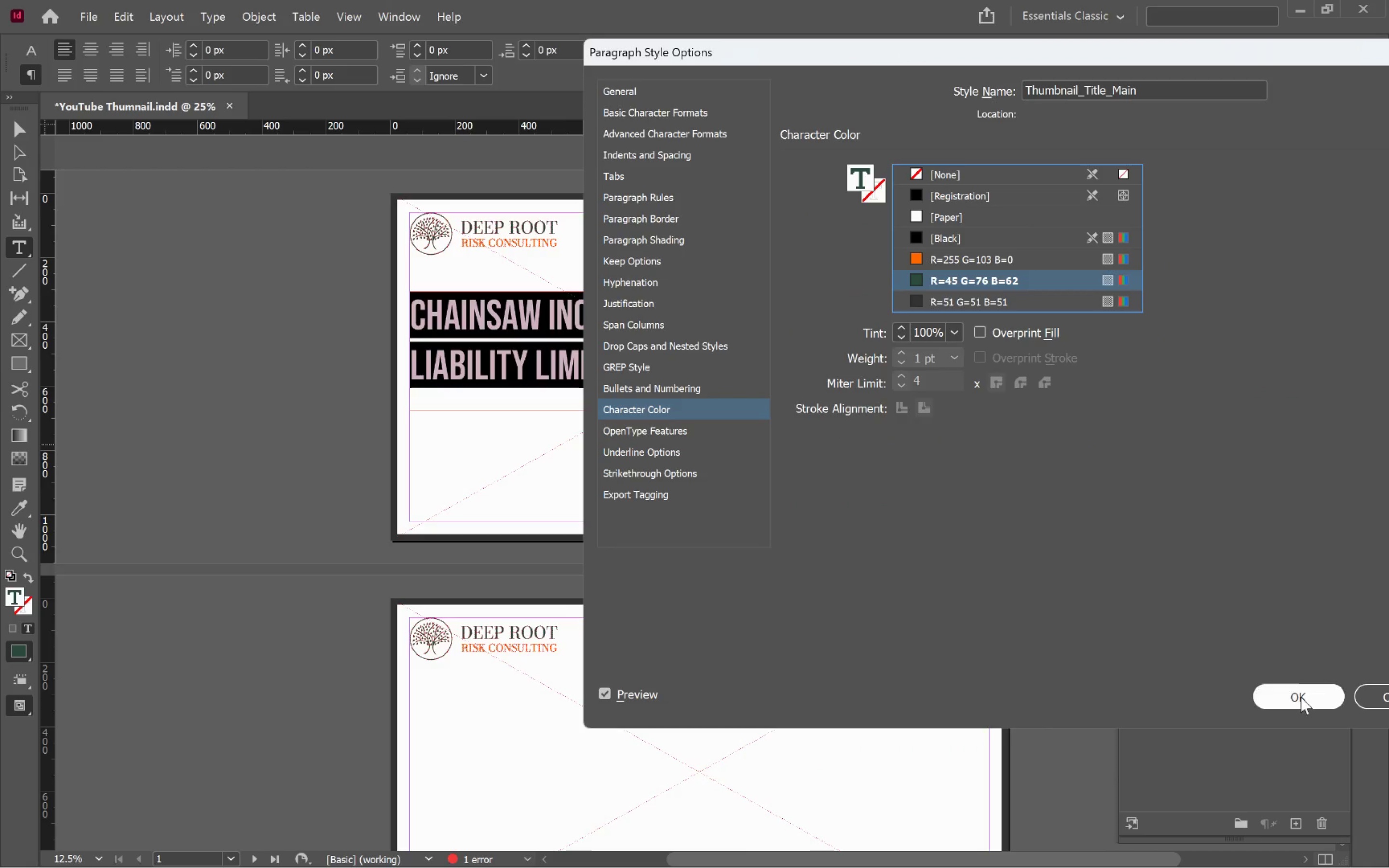 
left_click([1301, 698])
 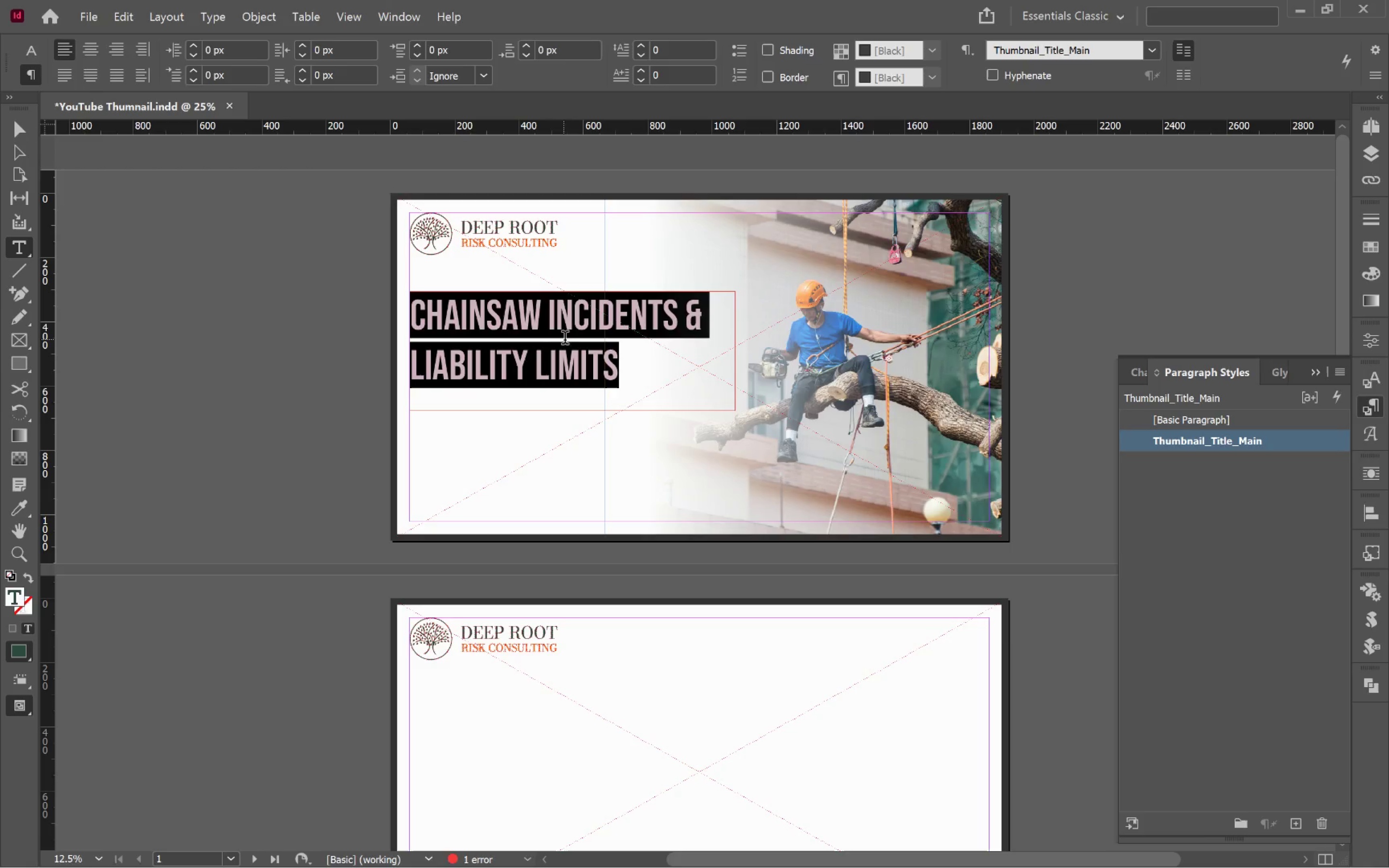 
left_click([640, 384])
 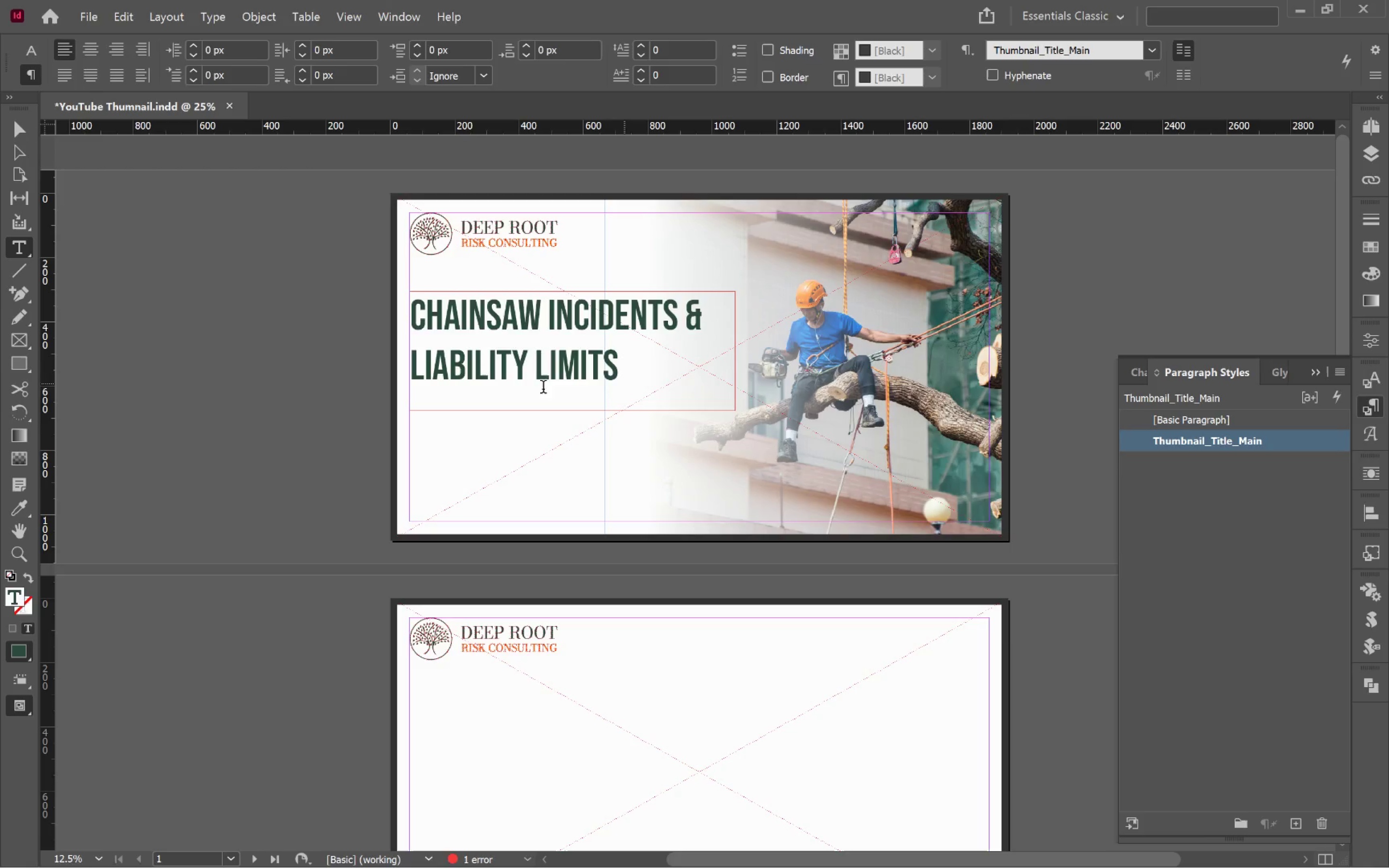 
hold_key(key=ControlLeft, duration=0.56)
left_click([290, 405])
 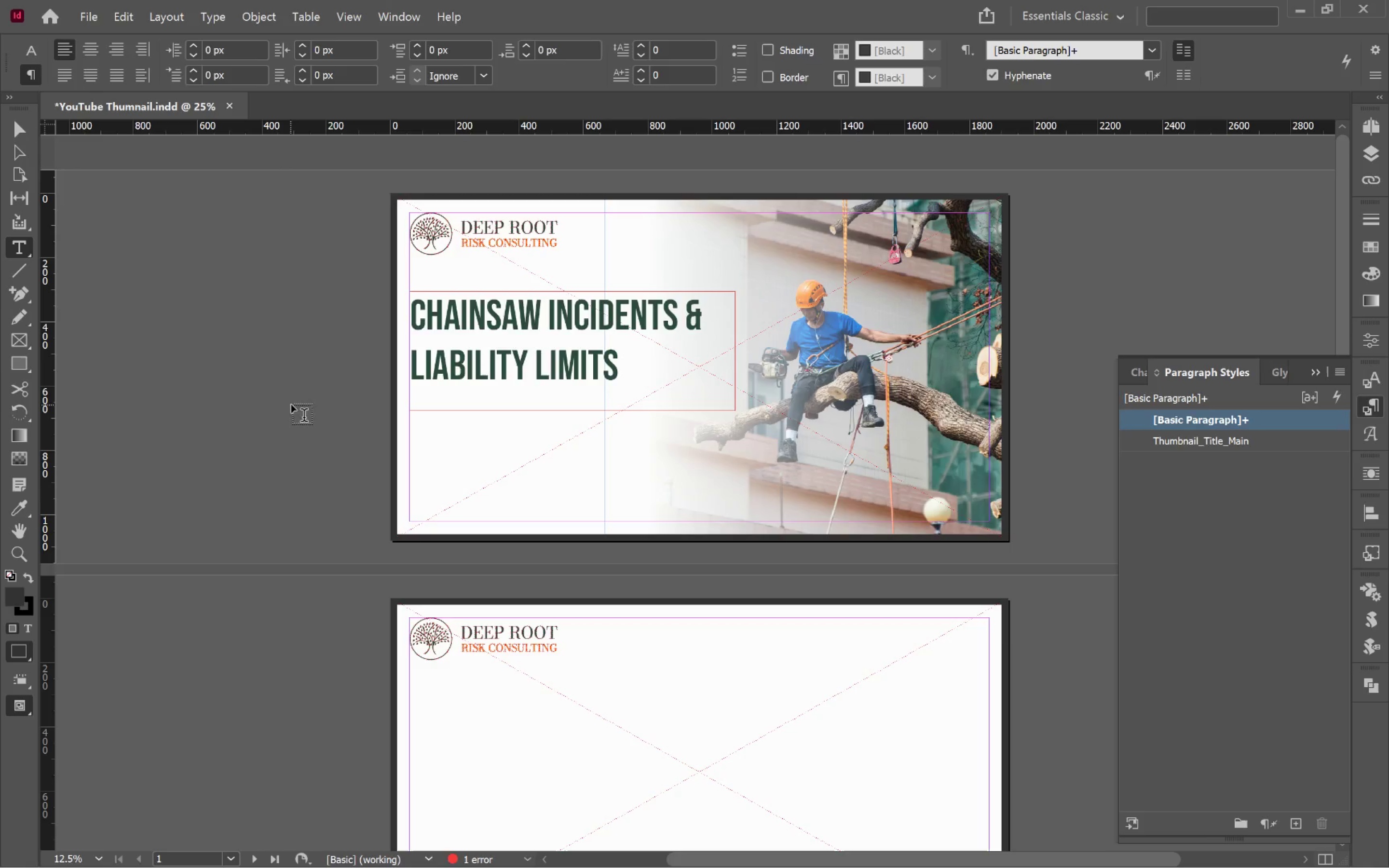 
key(V)
 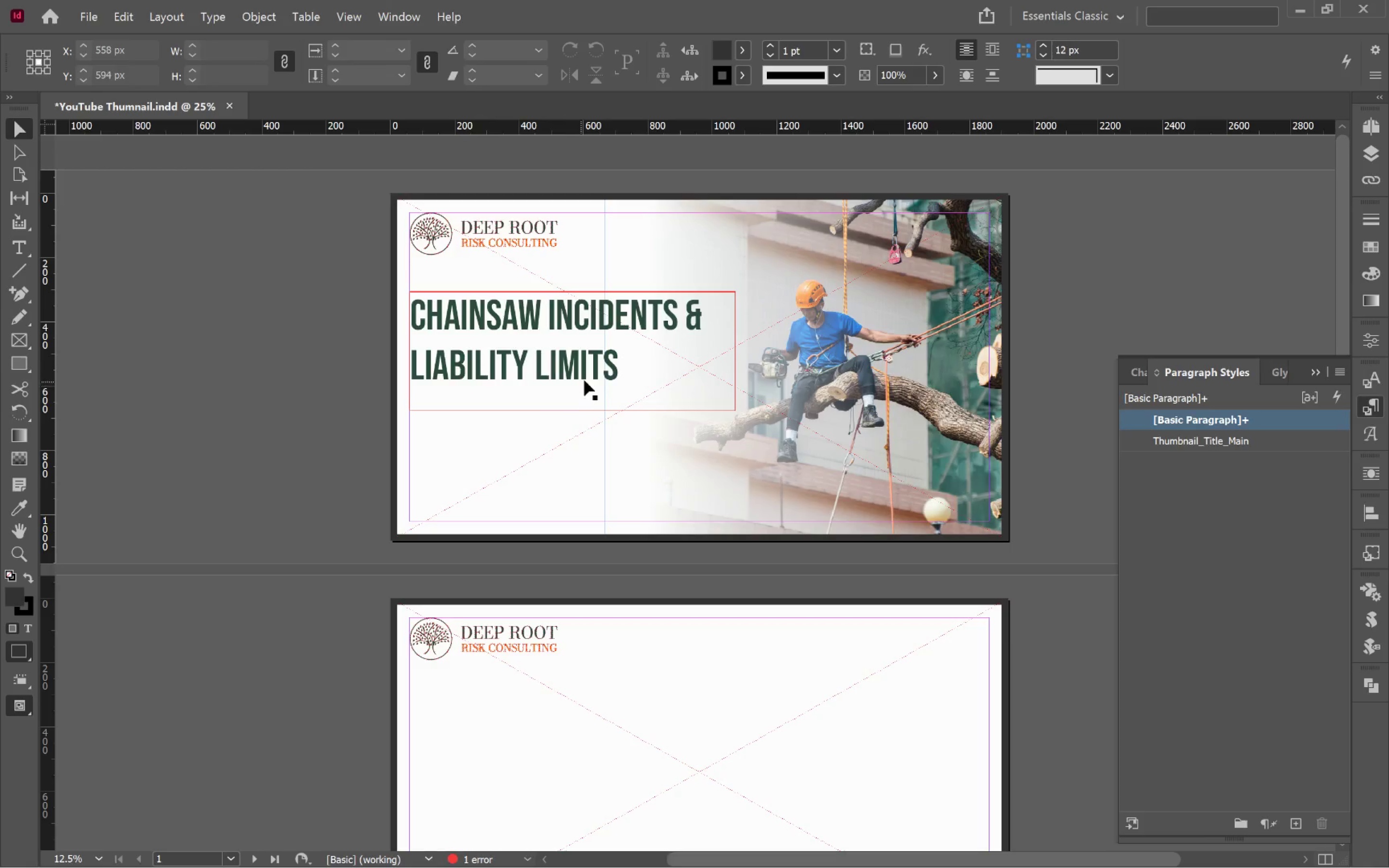 
left_click([585, 380])
 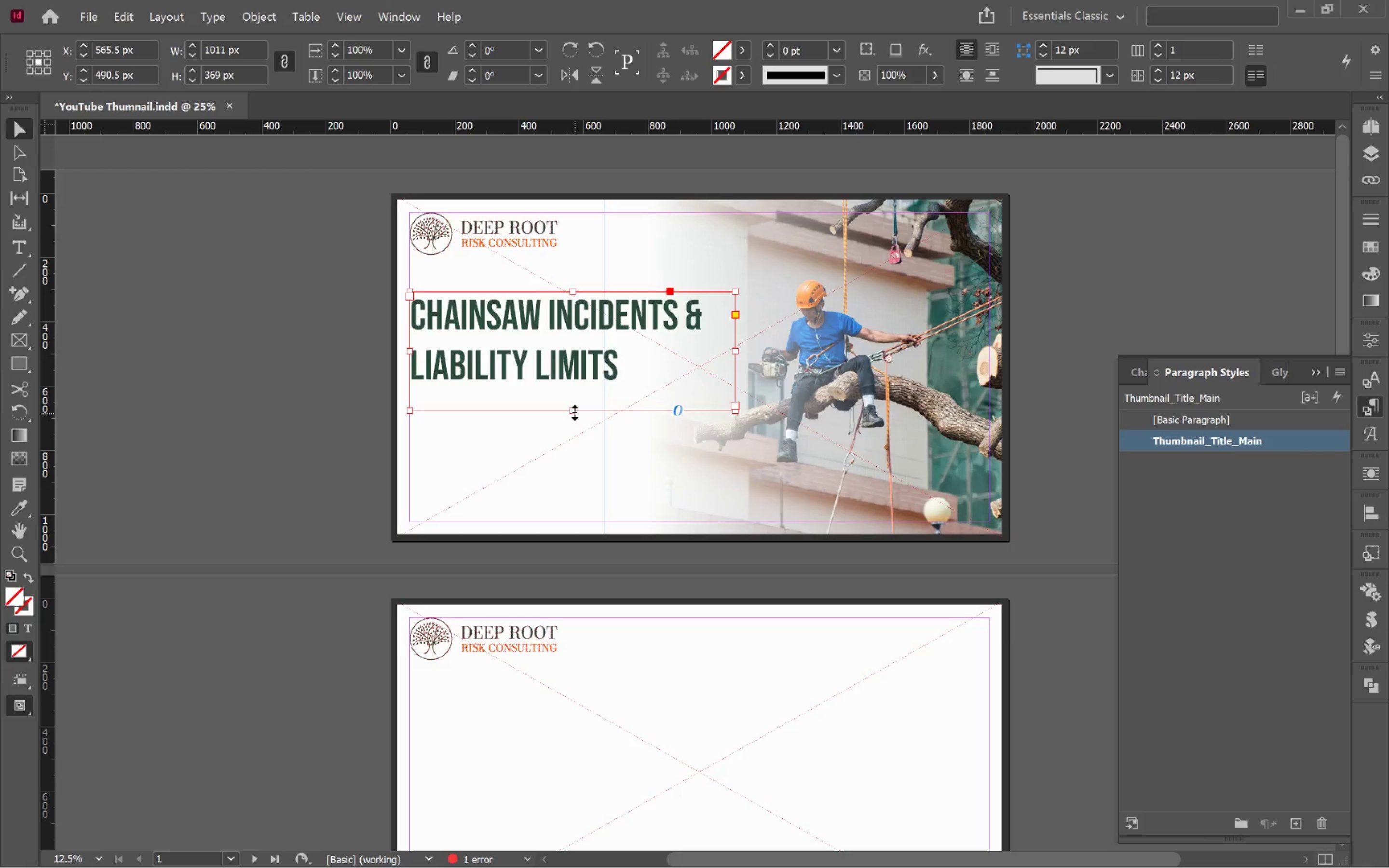 
double_click([574, 412])
 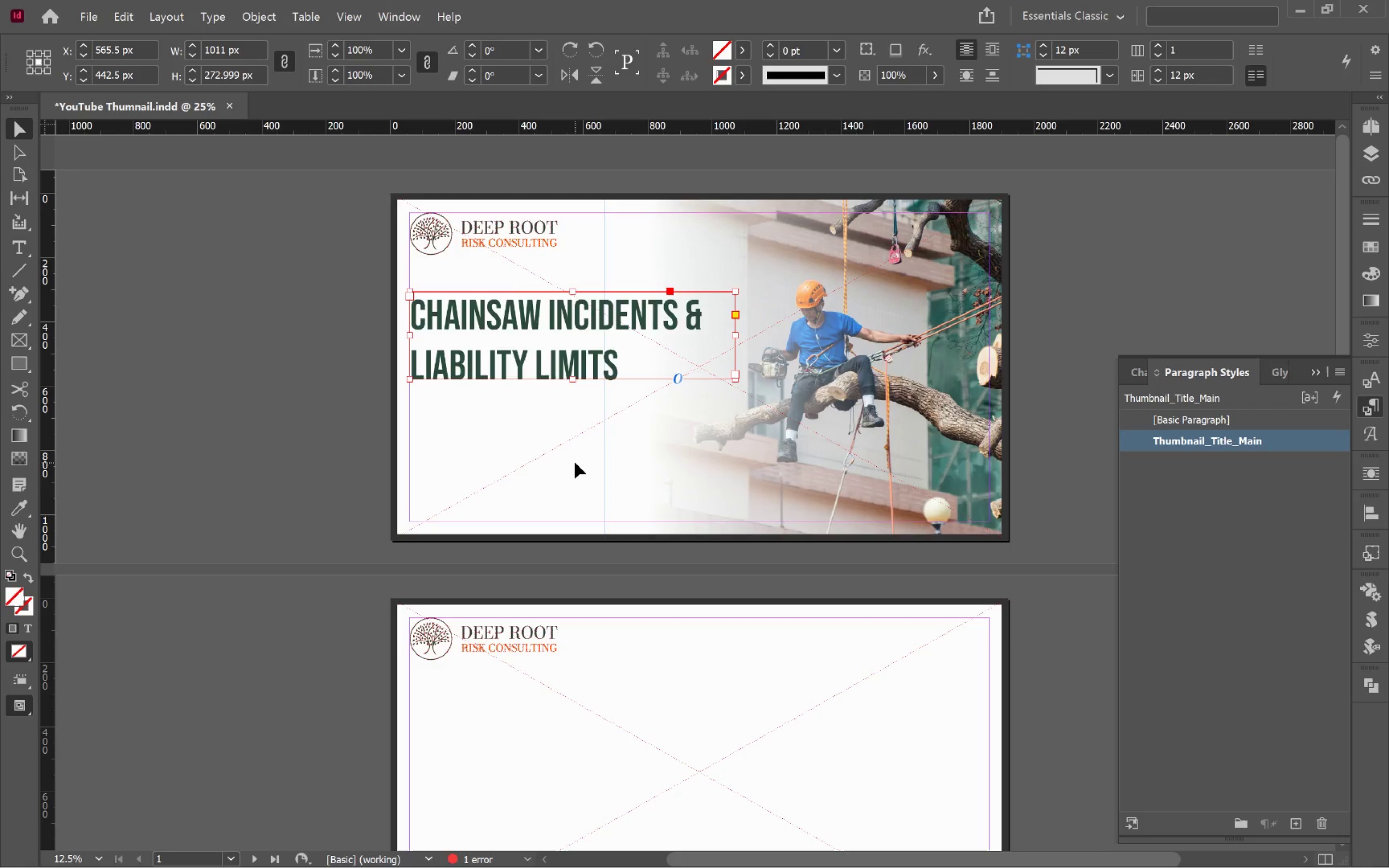 
wait(22.33)
 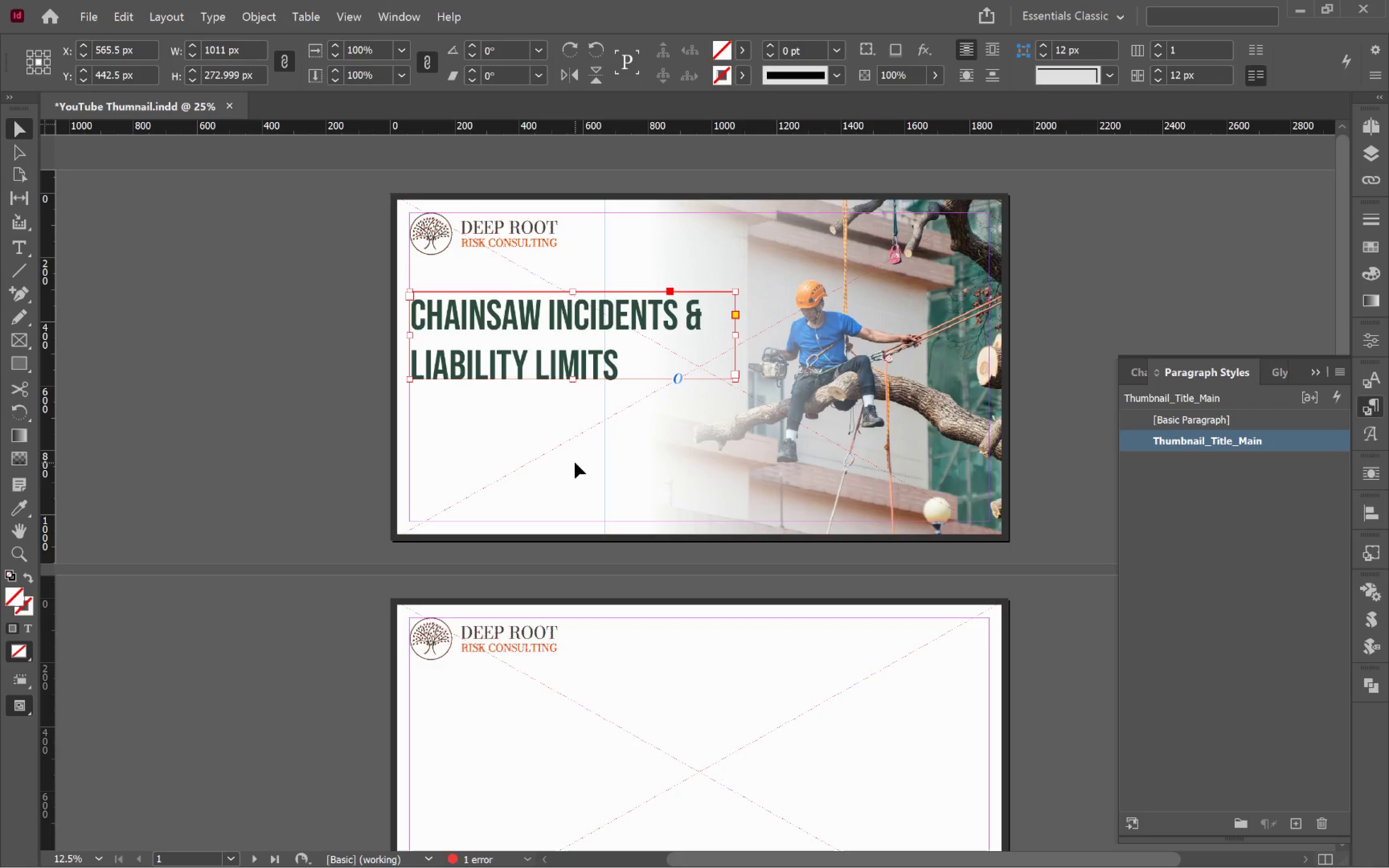 
left_click_drag(start_coordinate=[505, 322], to_coordinate=[506, 354])
 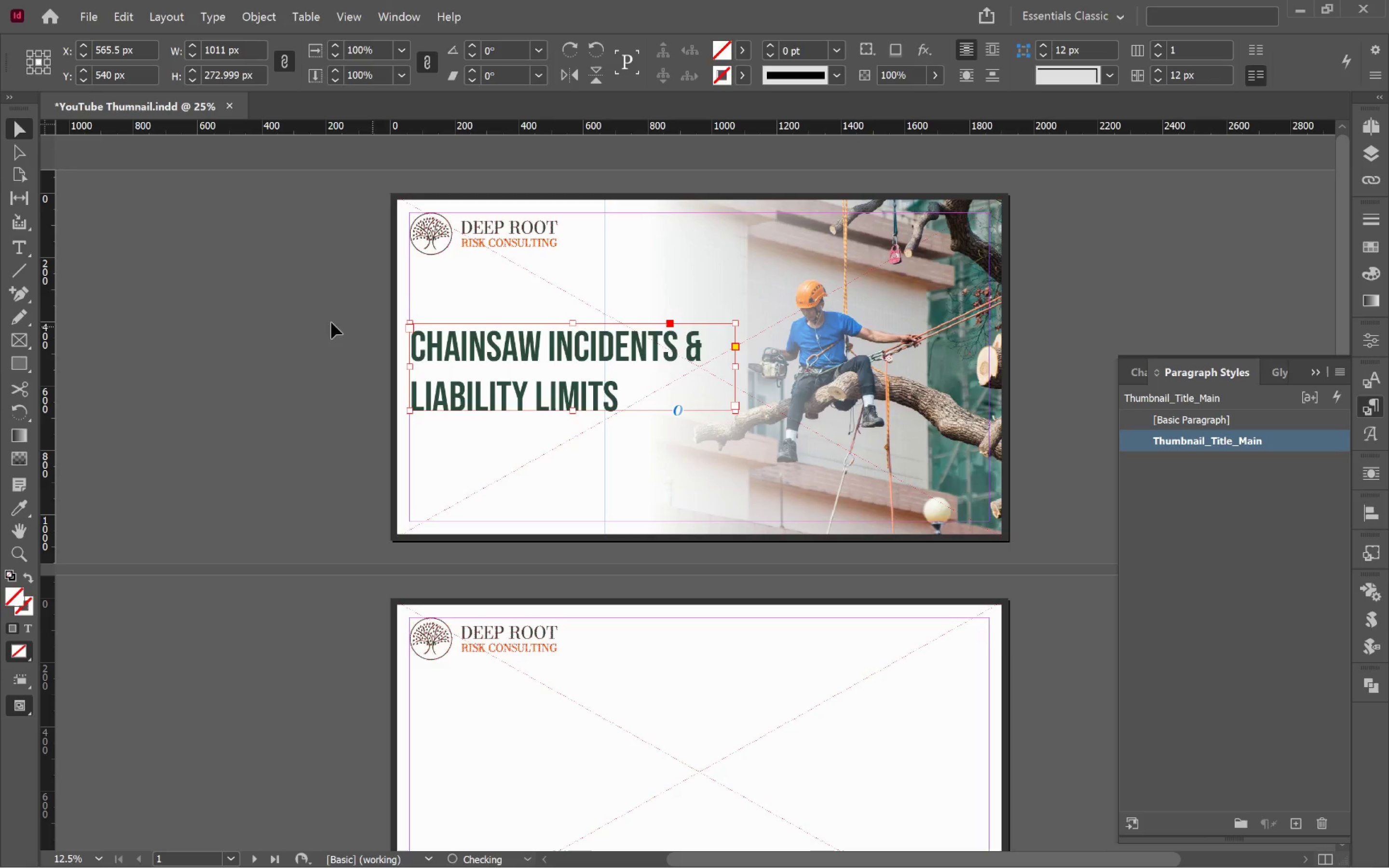 
hold_key(key=ShiftLeft, duration=1.88)
 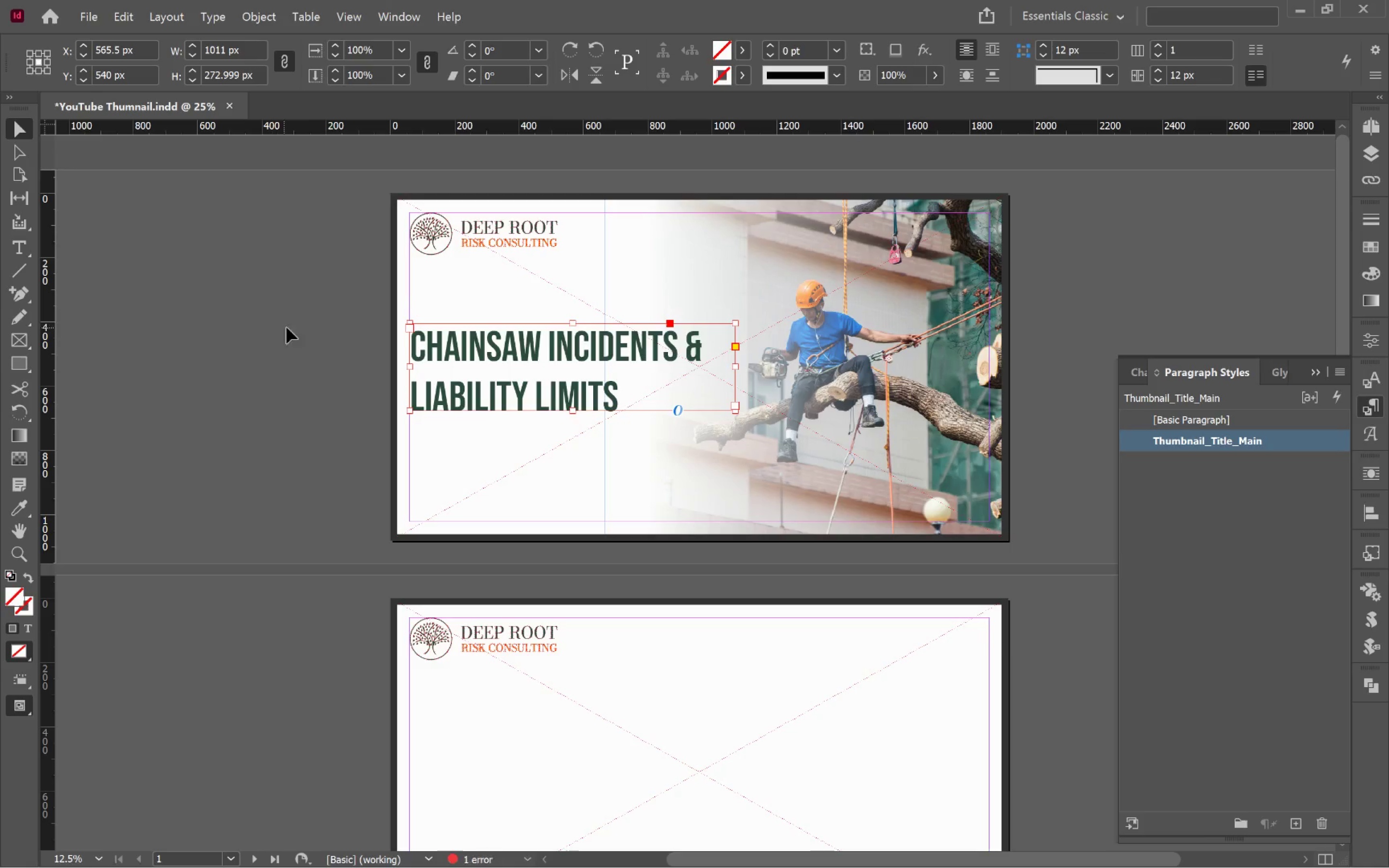 
left_click([310, 330])
 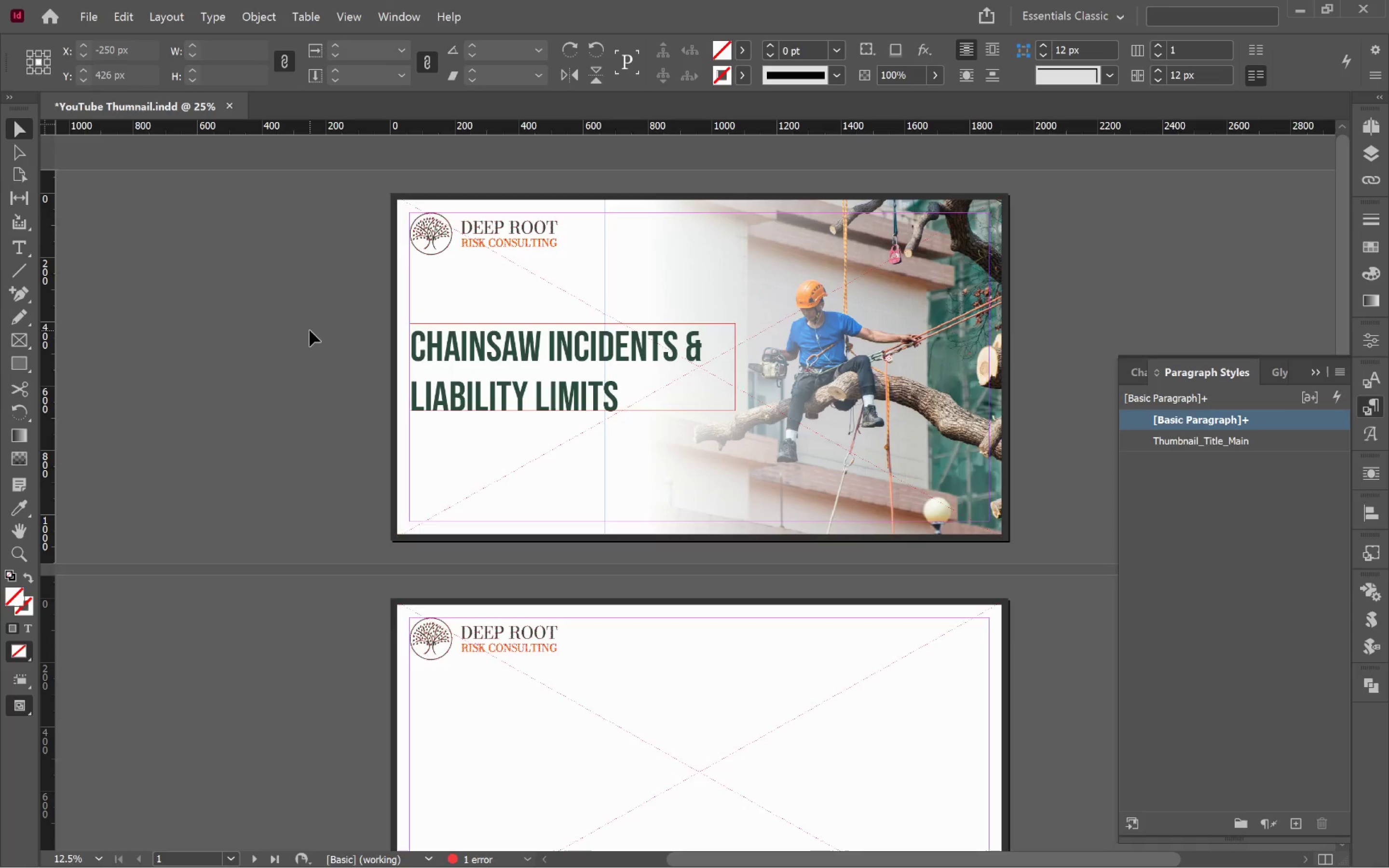 
key(W)
 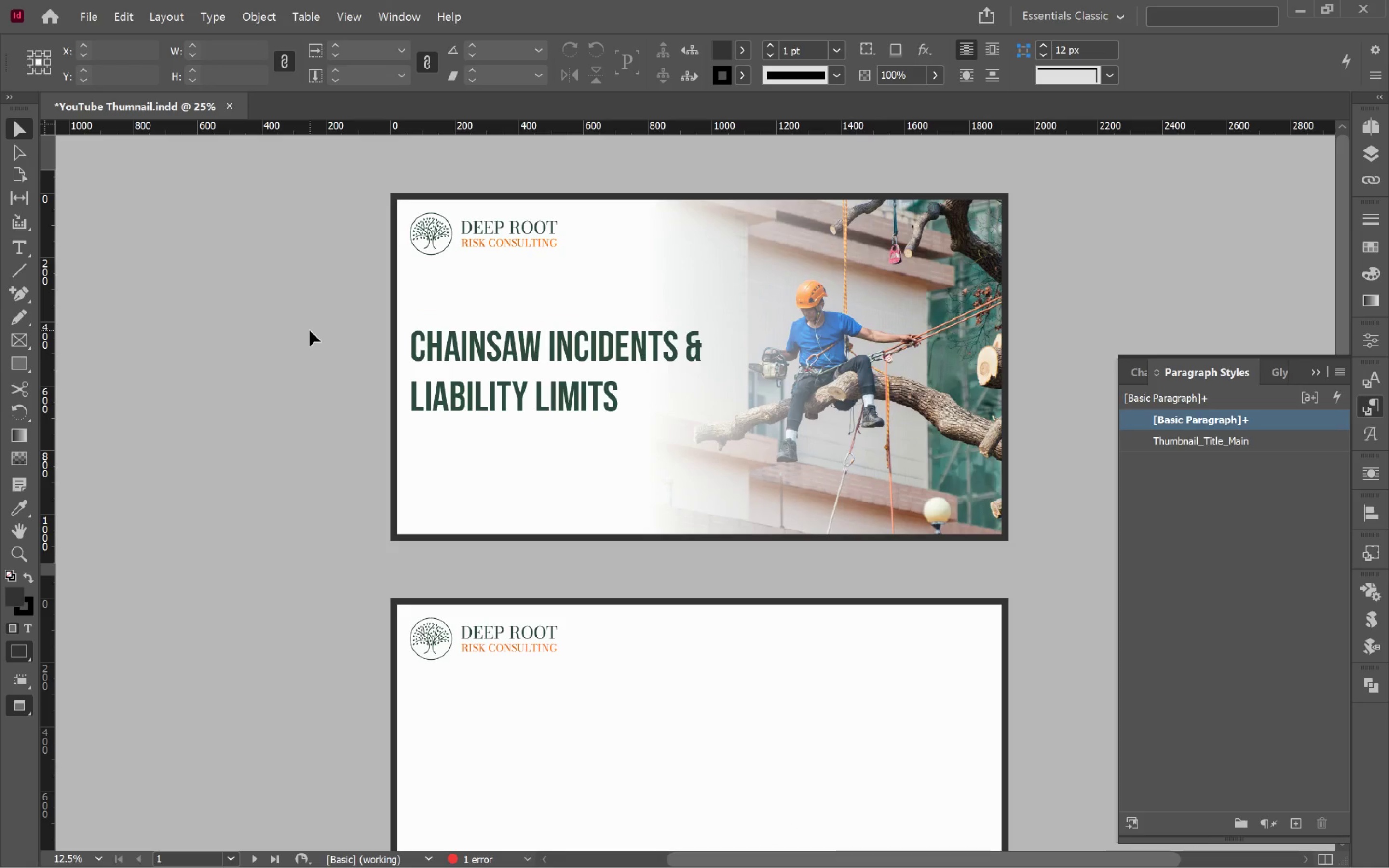 
wait(6.79)
 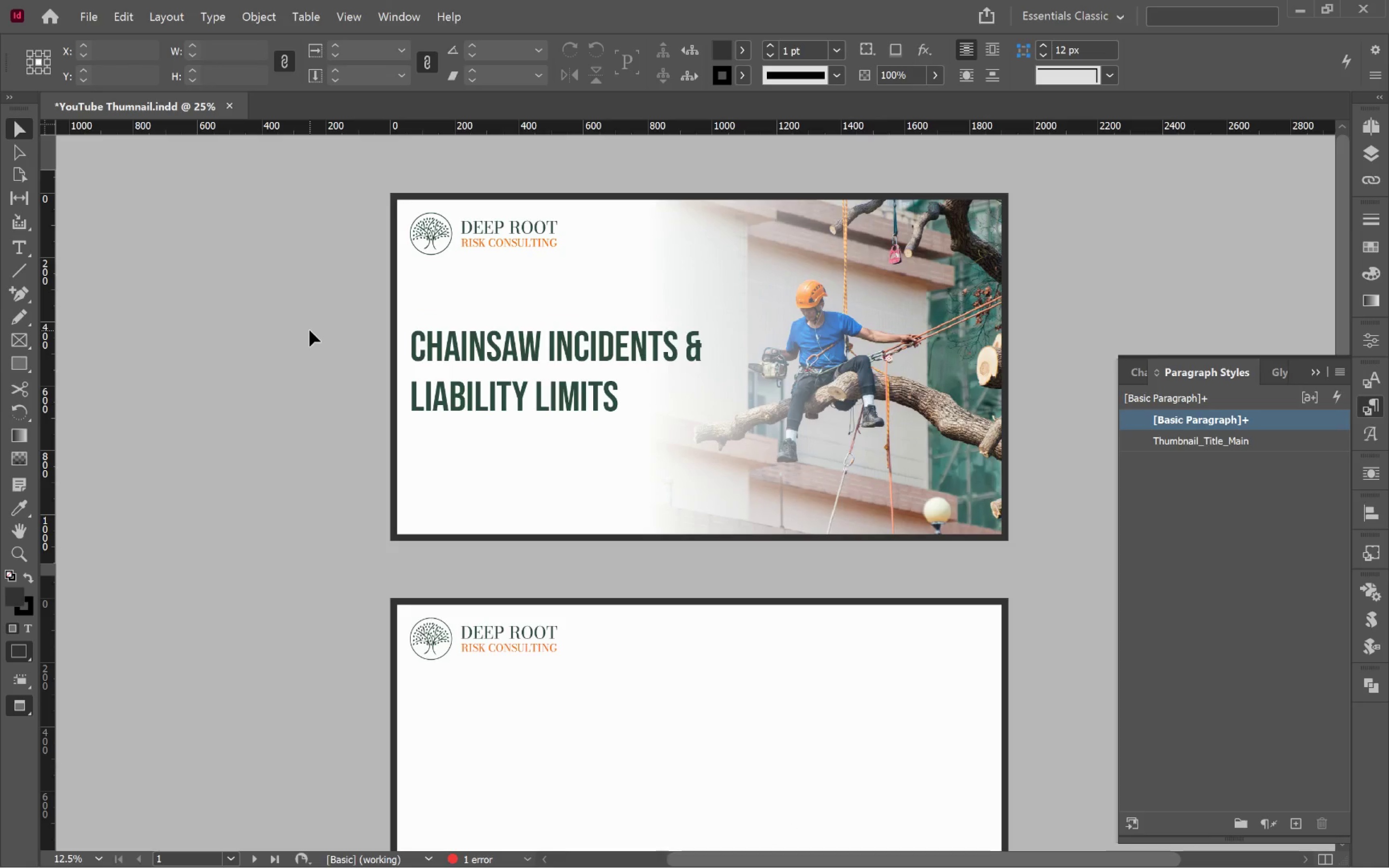 
left_click([514, 343])
 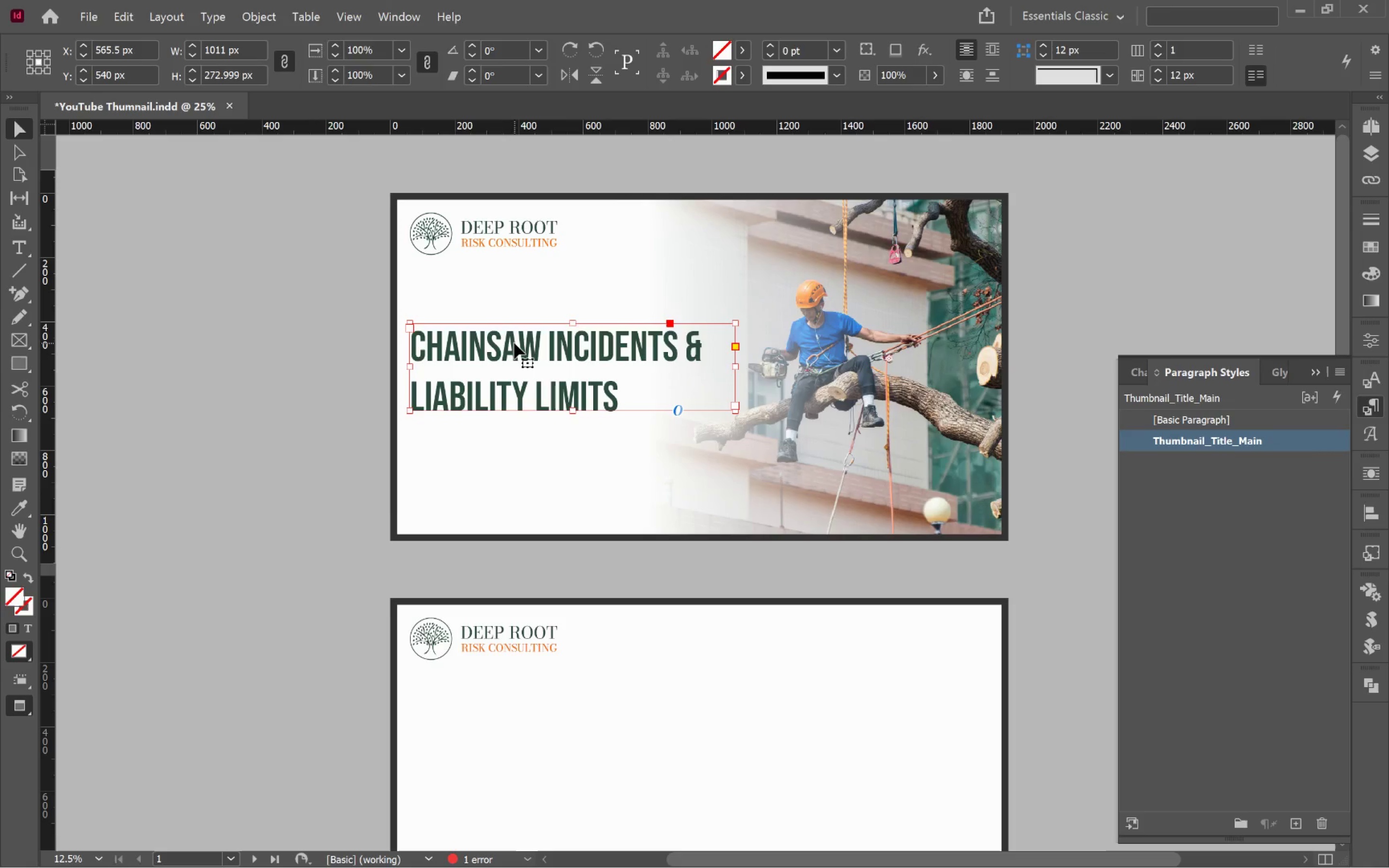 
key(Control+C)
 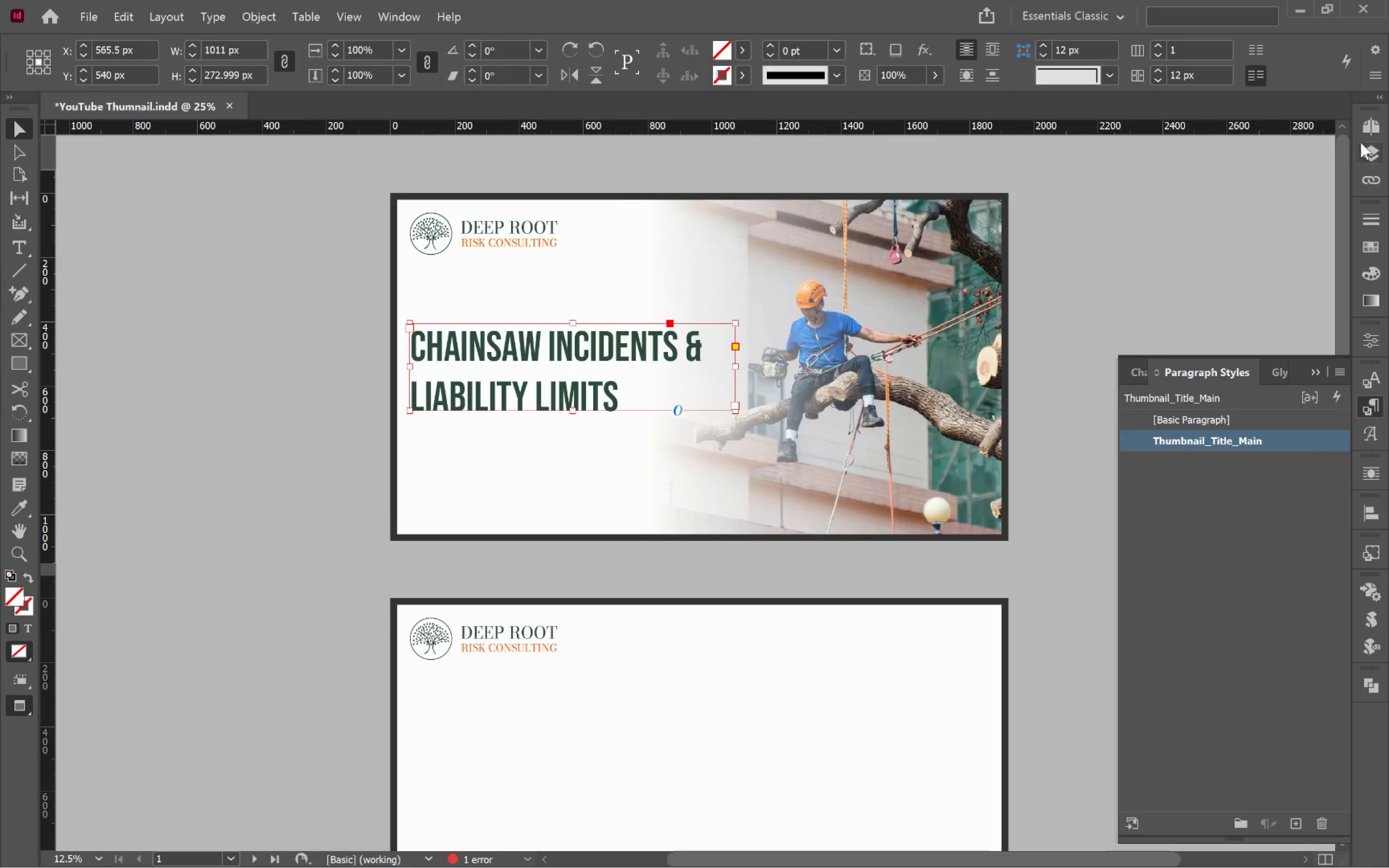 
left_click([1370, 135])
 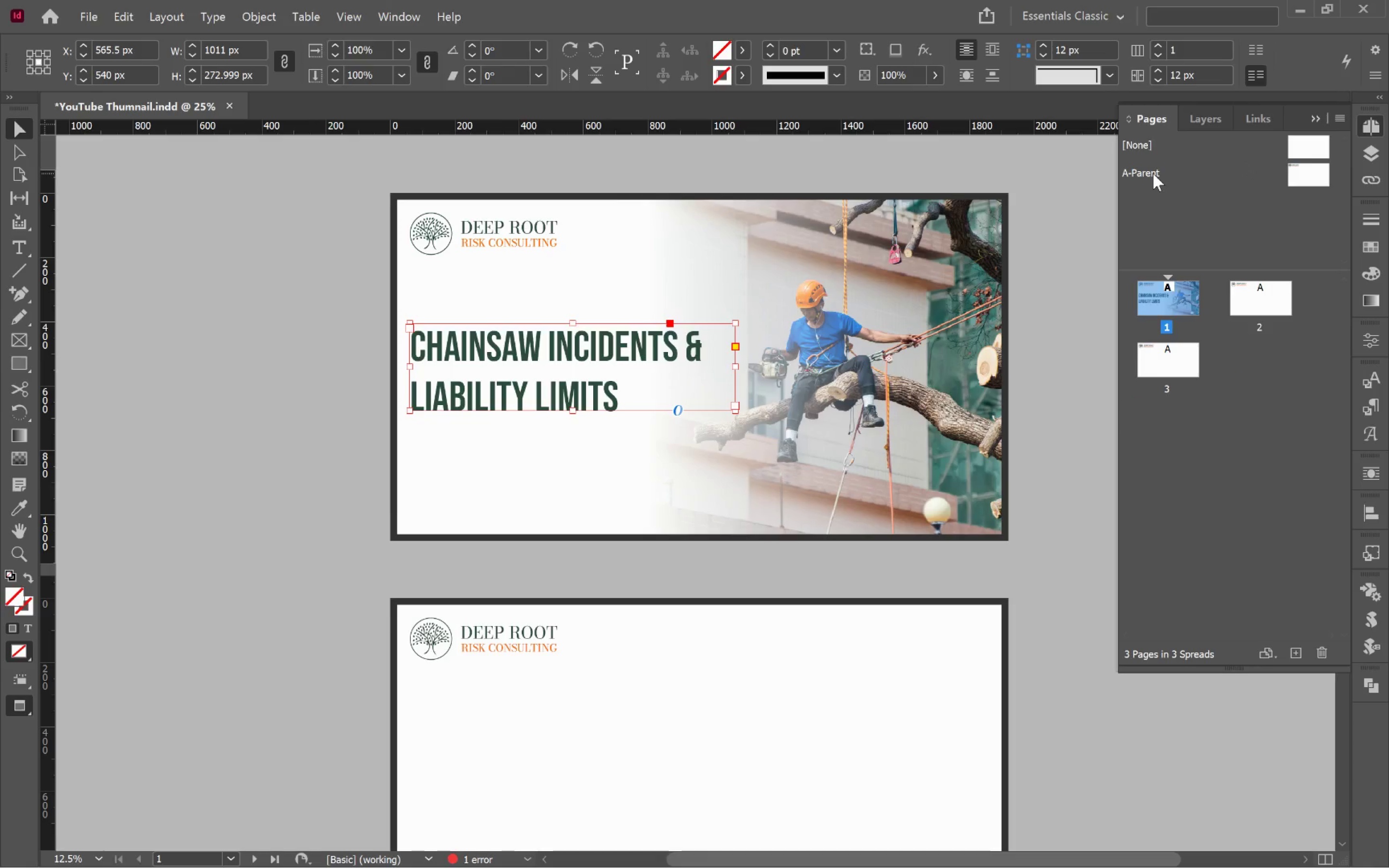 
double_click([1153, 174])
 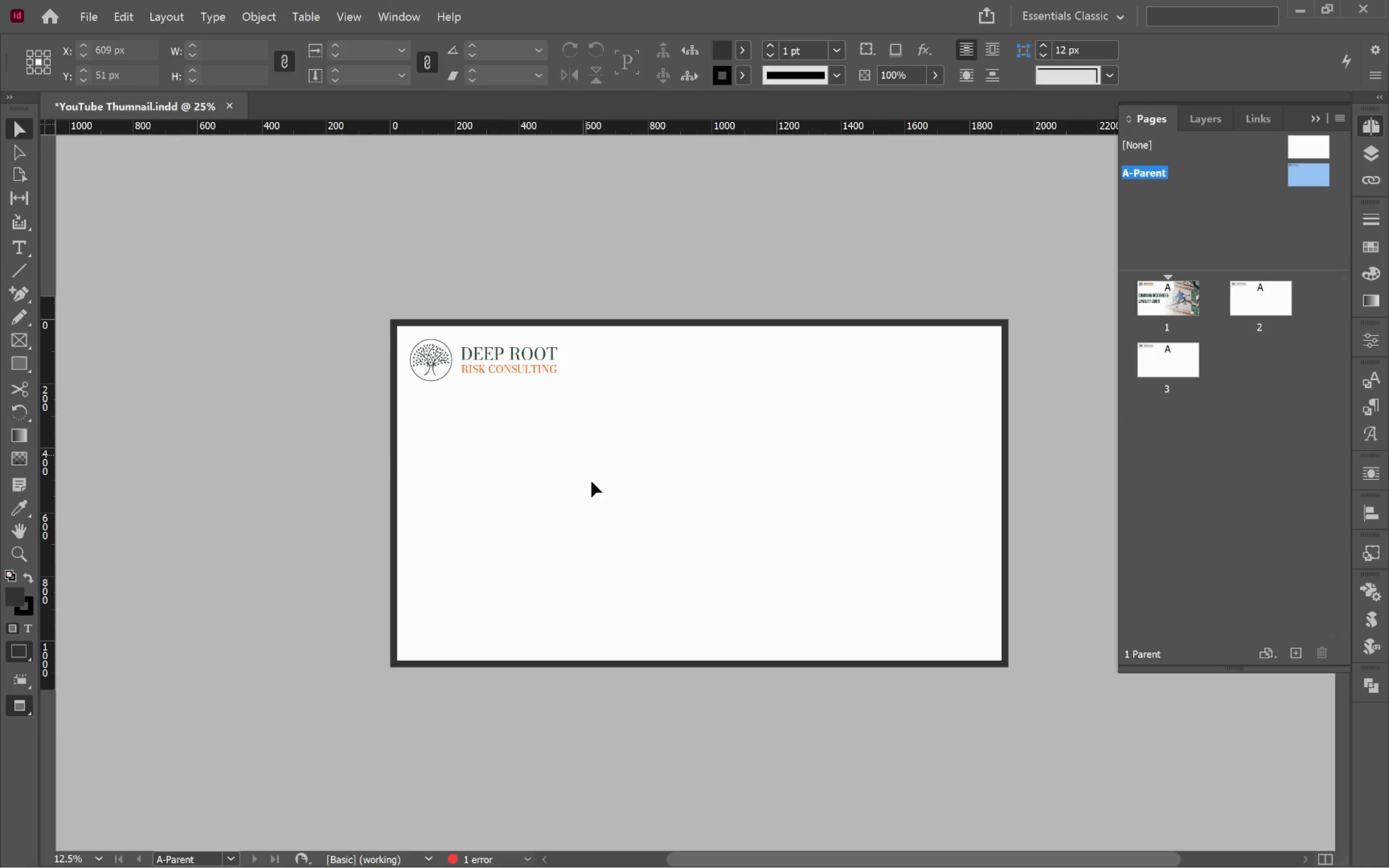 
left_click([602, 515])
 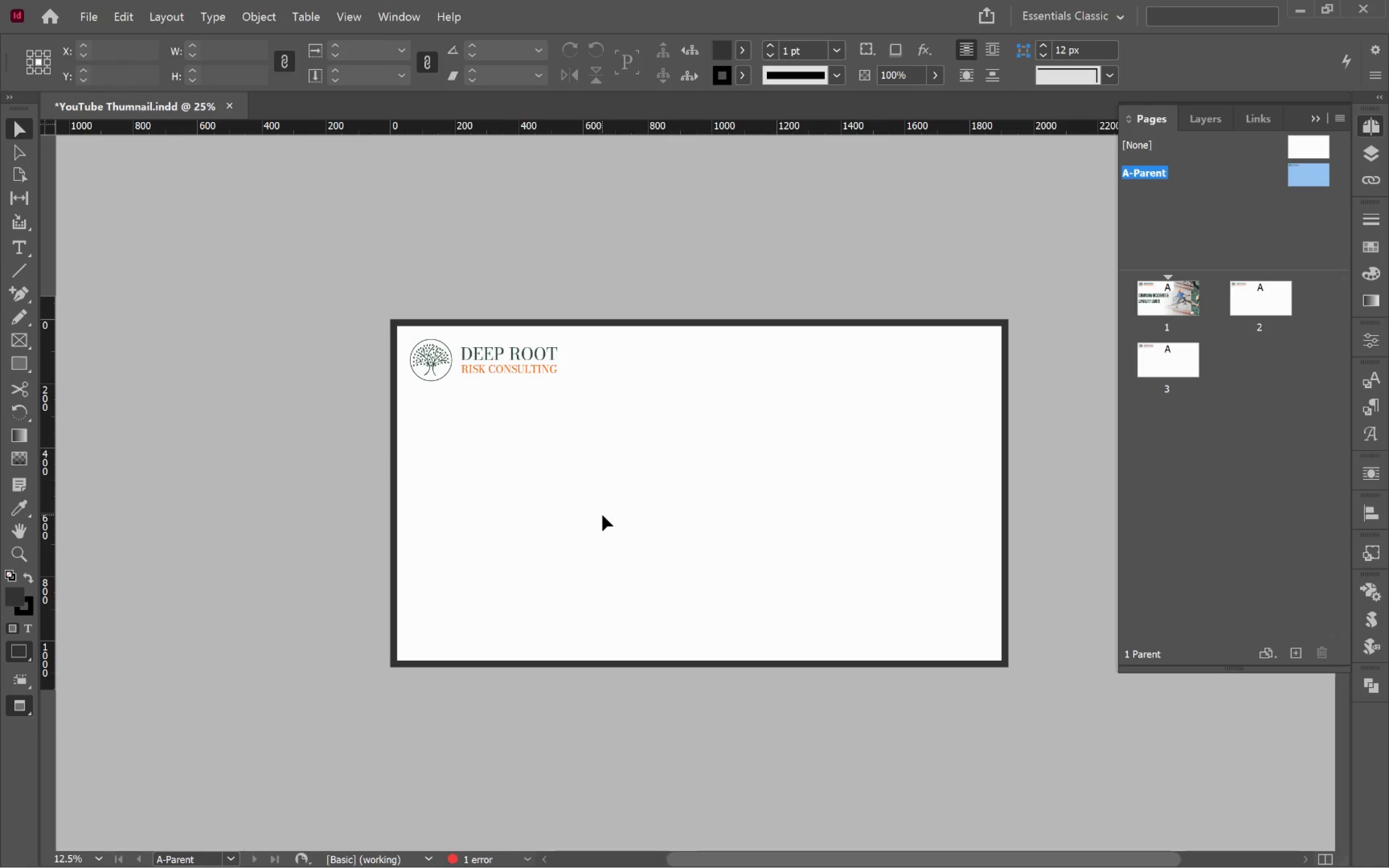 
key(Alt+Control+Shift+V)
 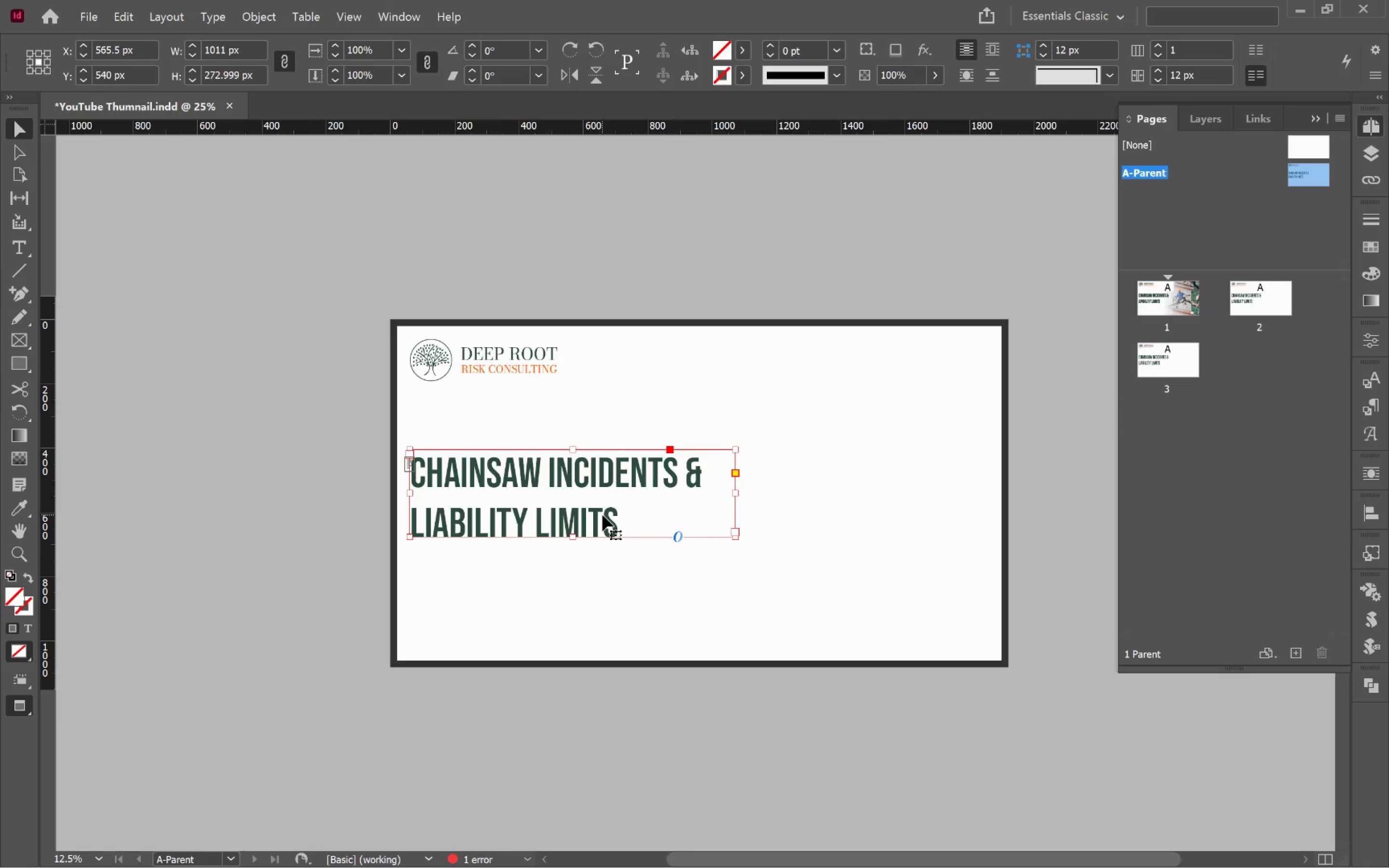 
key(W)
 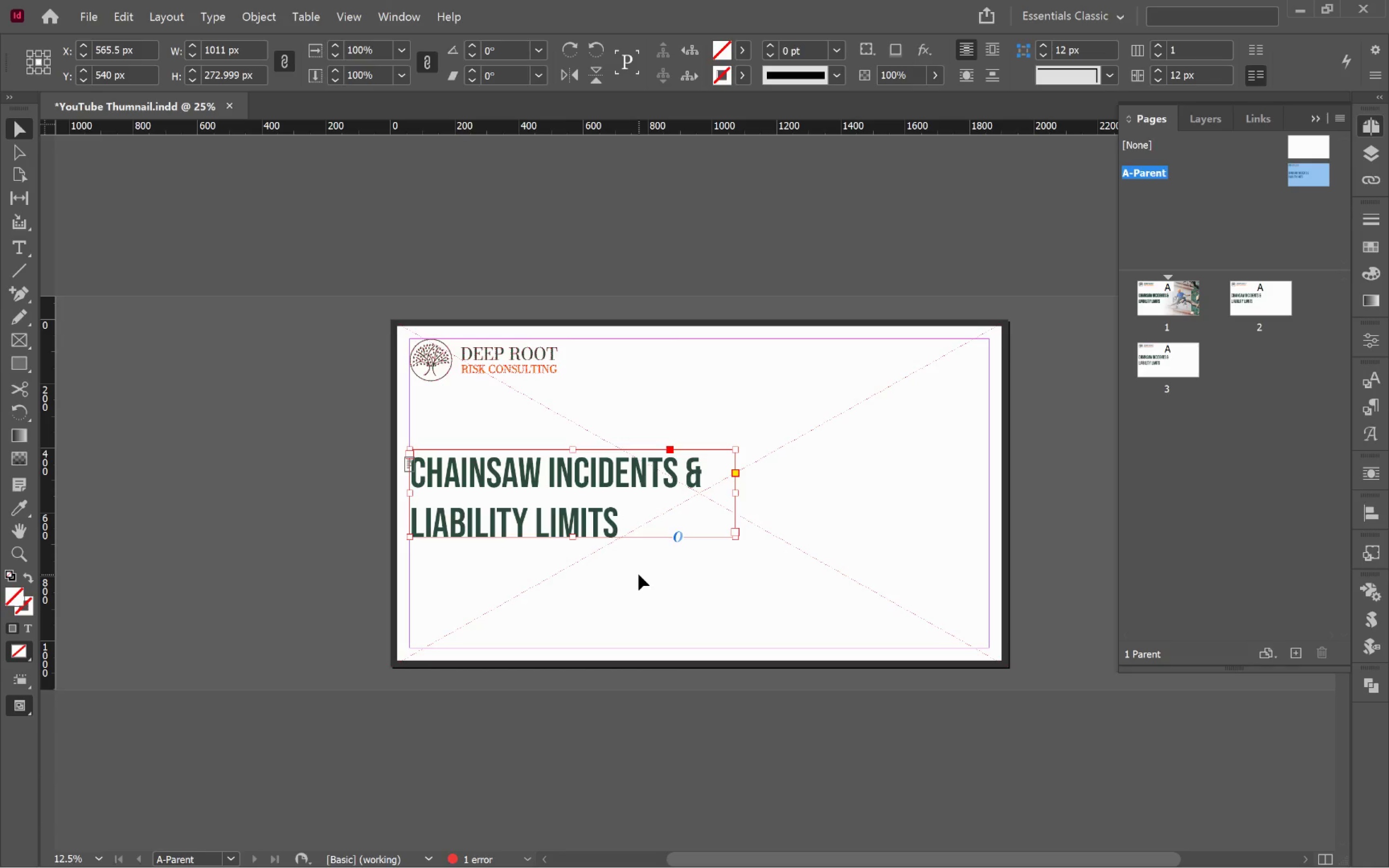 
left_click([639, 574])
 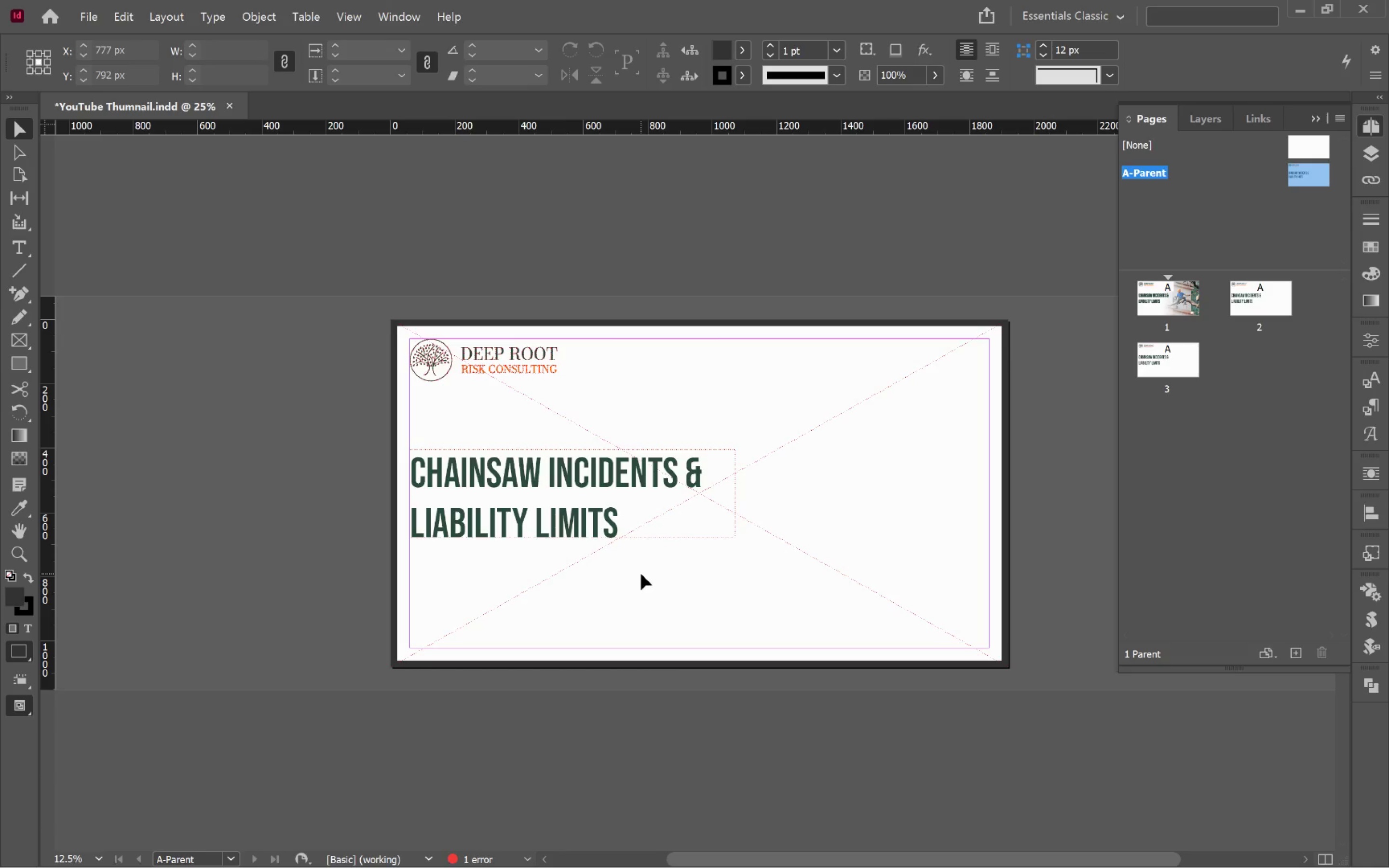 
hold_key(key=AltLeft, duration=0.88)
 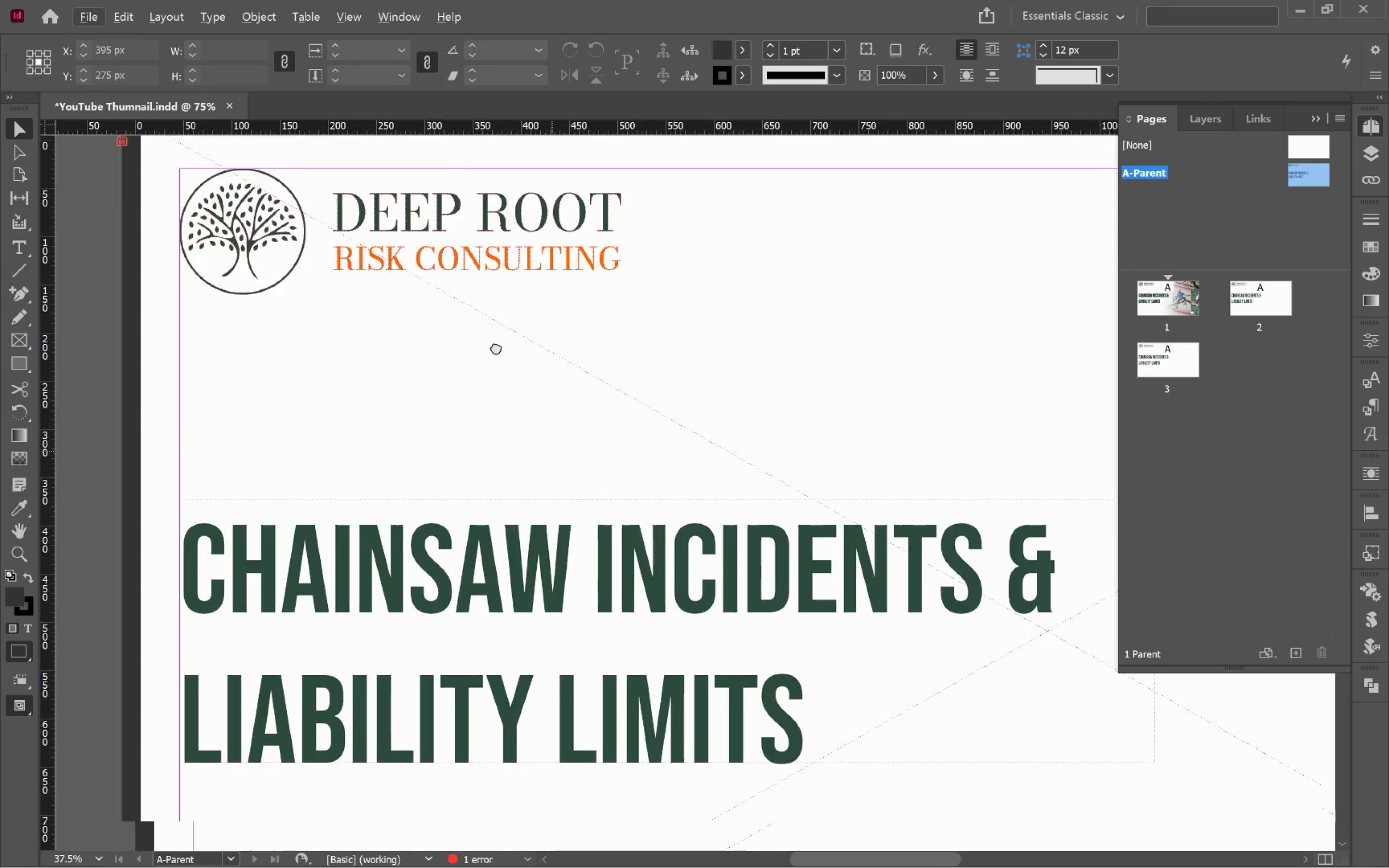 
hold_key(key=Space, duration=0.9)
 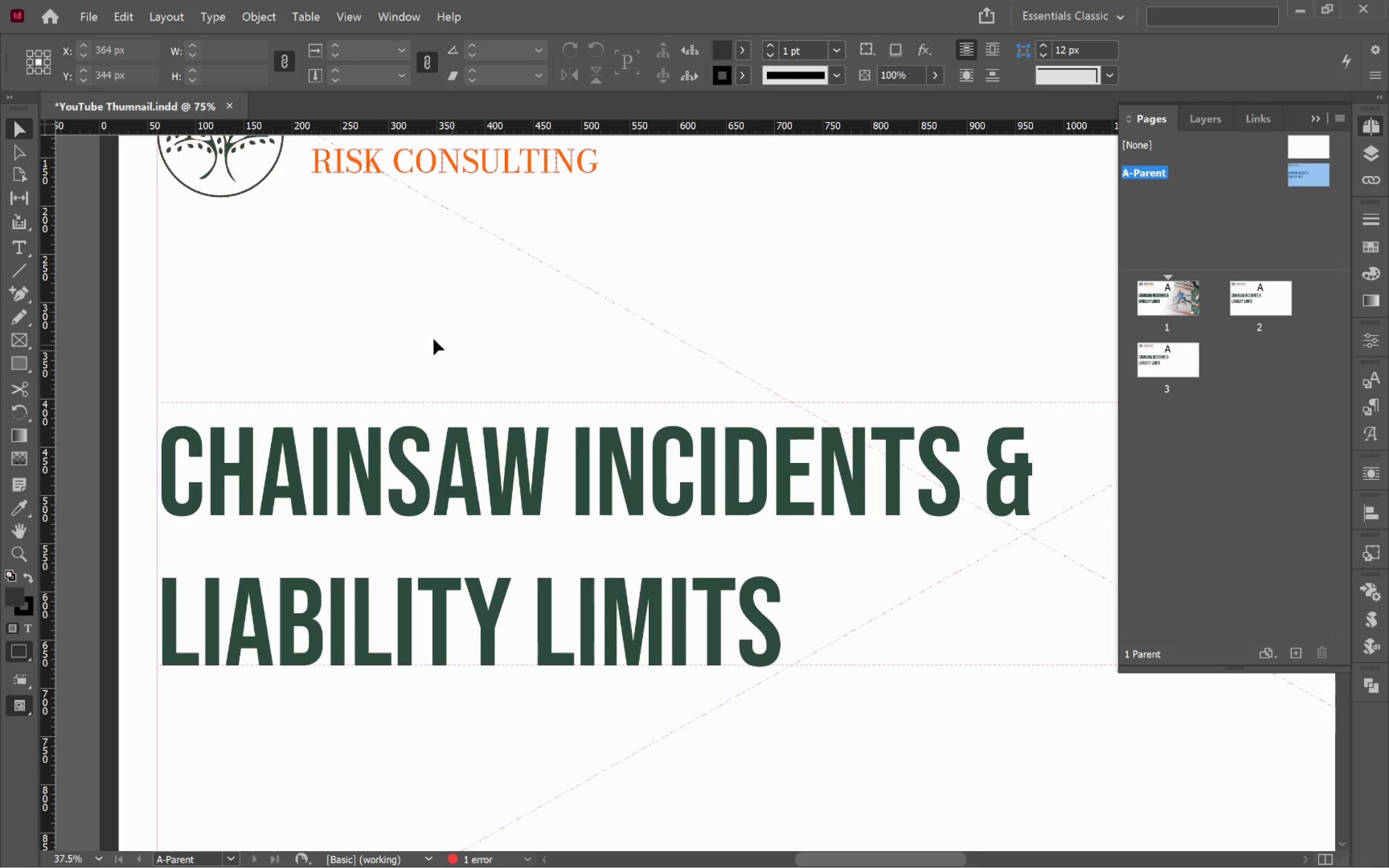 
scroll: coordinate [499, 430], scroll_direction: up, amount: 3.0
 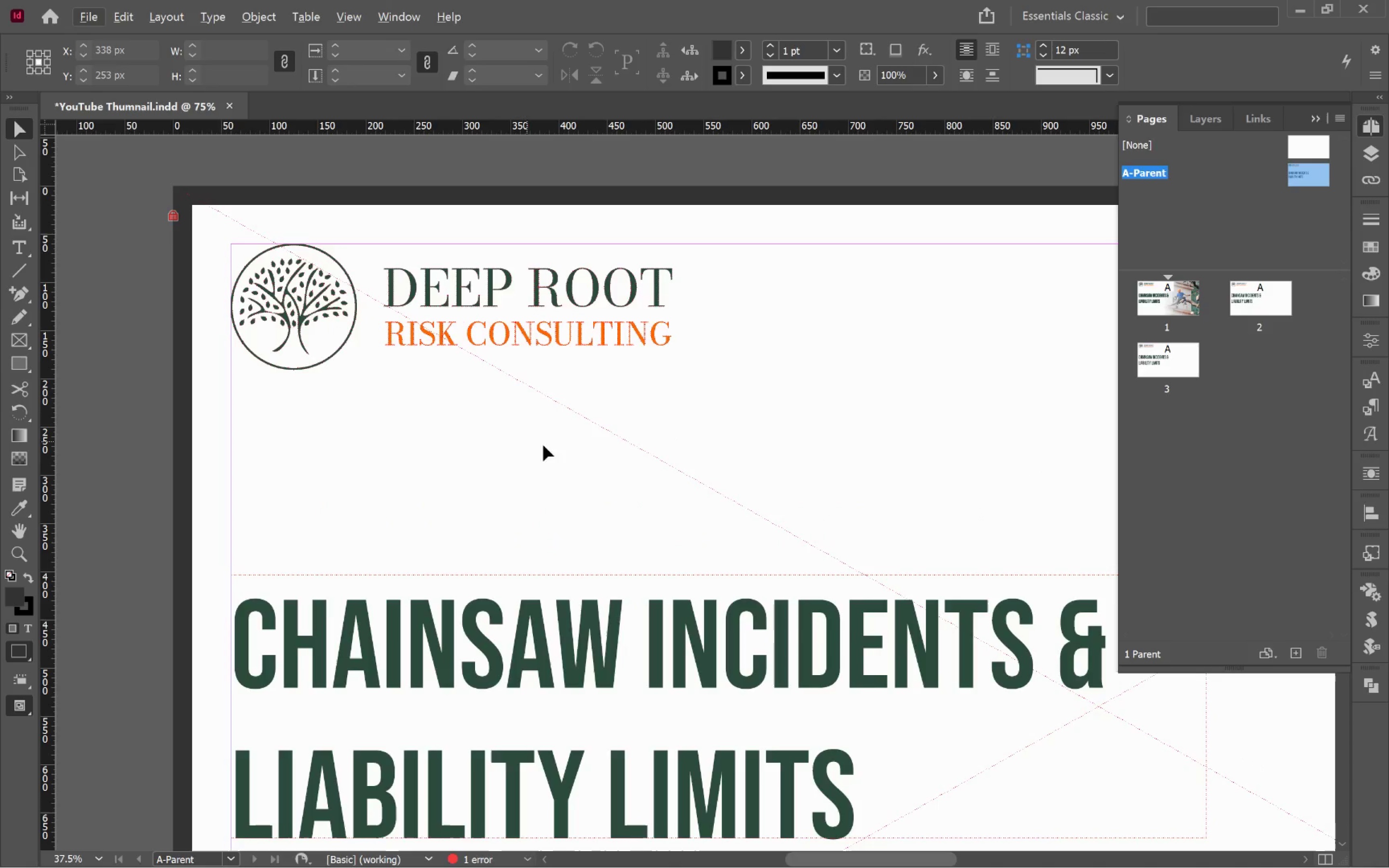 
left_click_drag(start_coordinate=[552, 451], to_coordinate=[479, 279])
 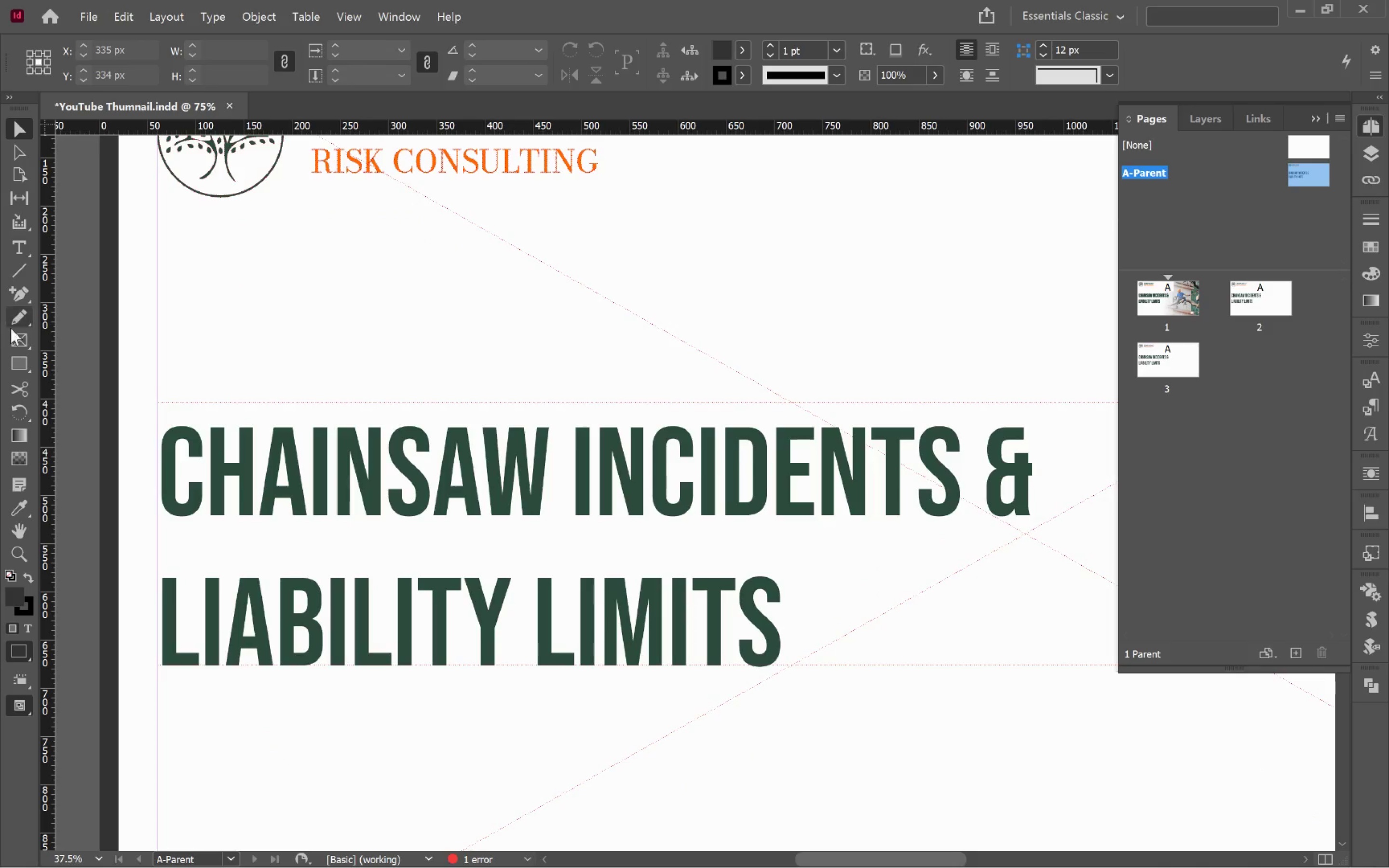 
left_click([14, 335])
 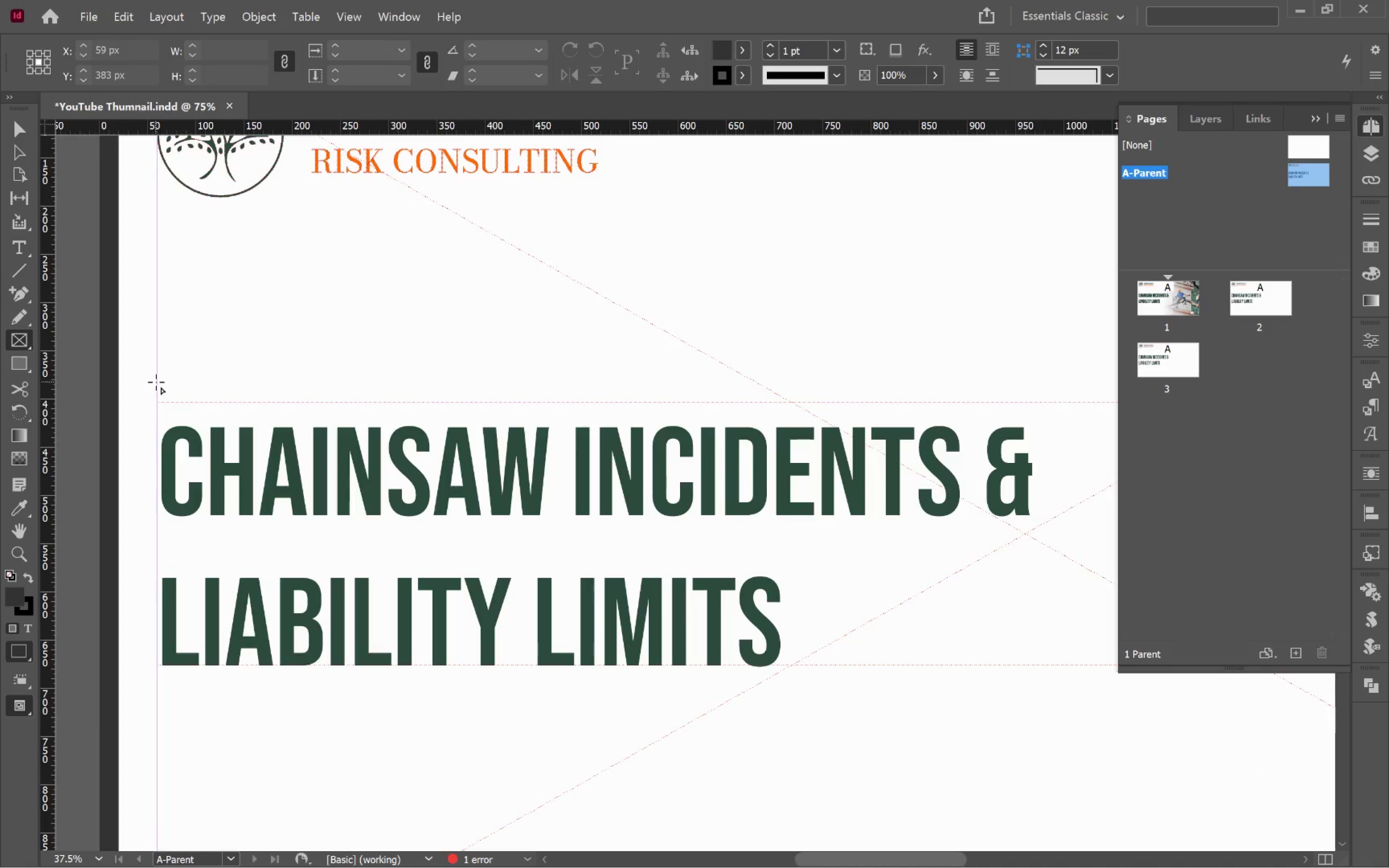 
left_click_drag(start_coordinate=[156, 382], to_coordinate=[957, 303])
 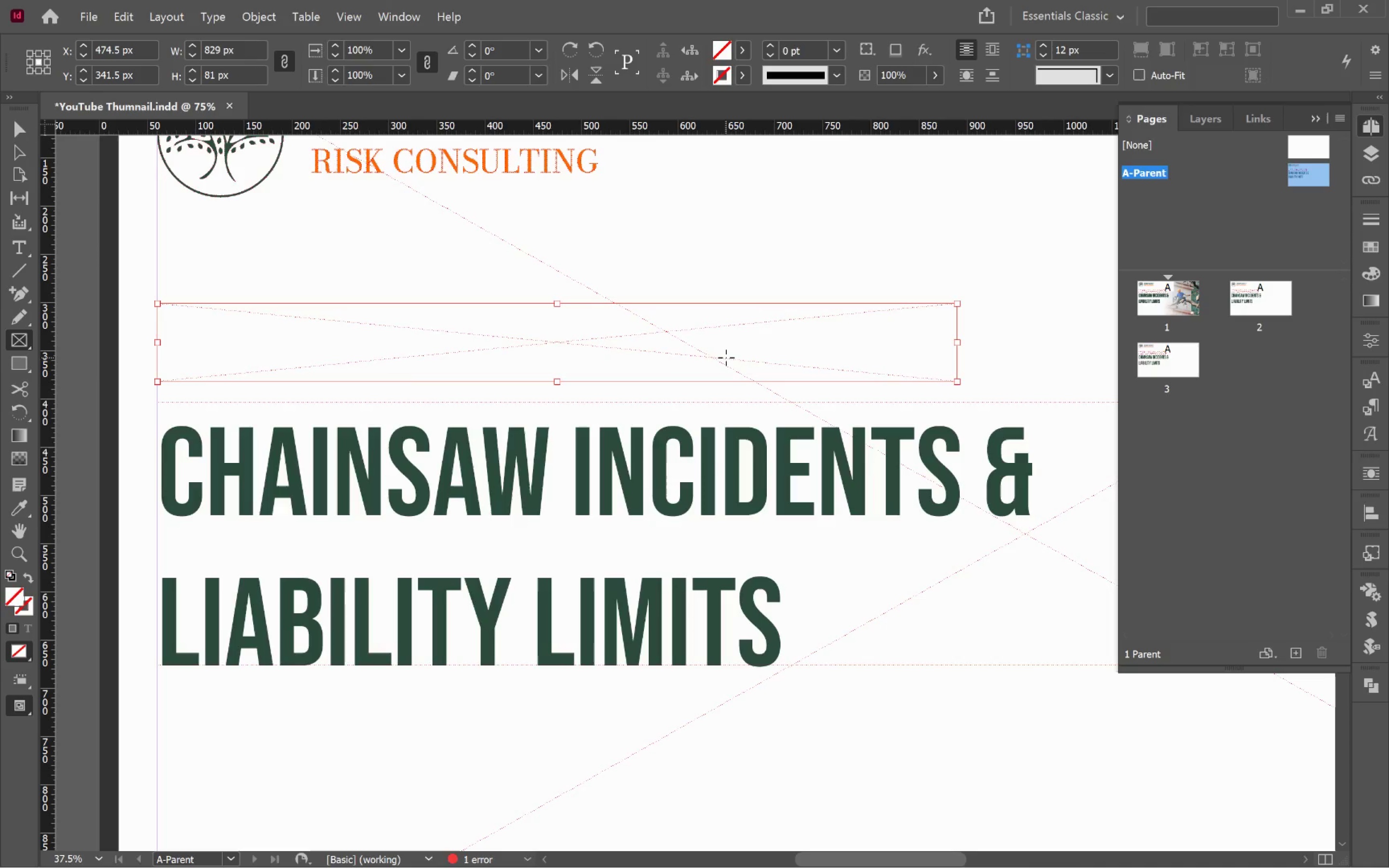 
key(V)
 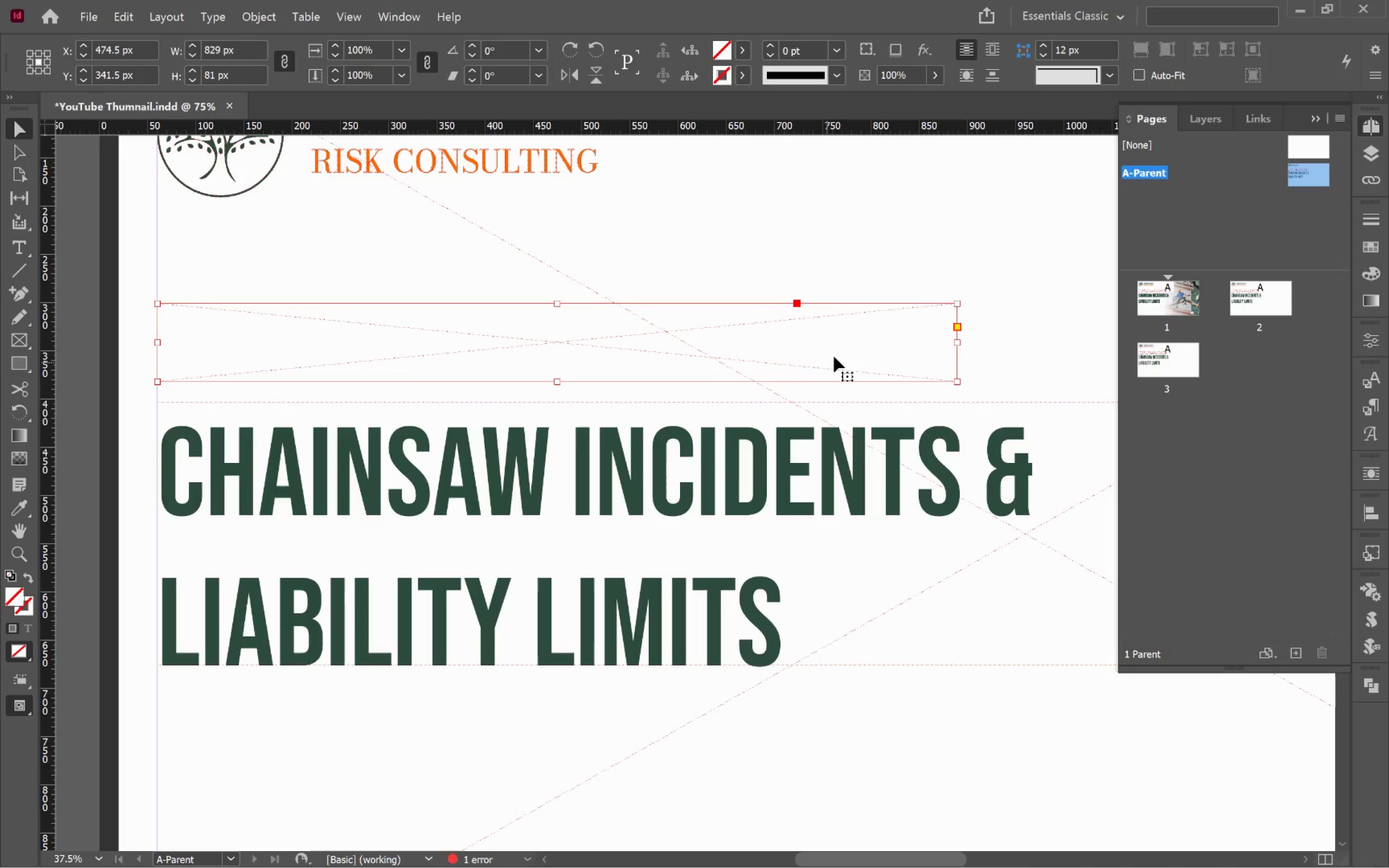 
hold_key(key=Space, duration=0.81)
 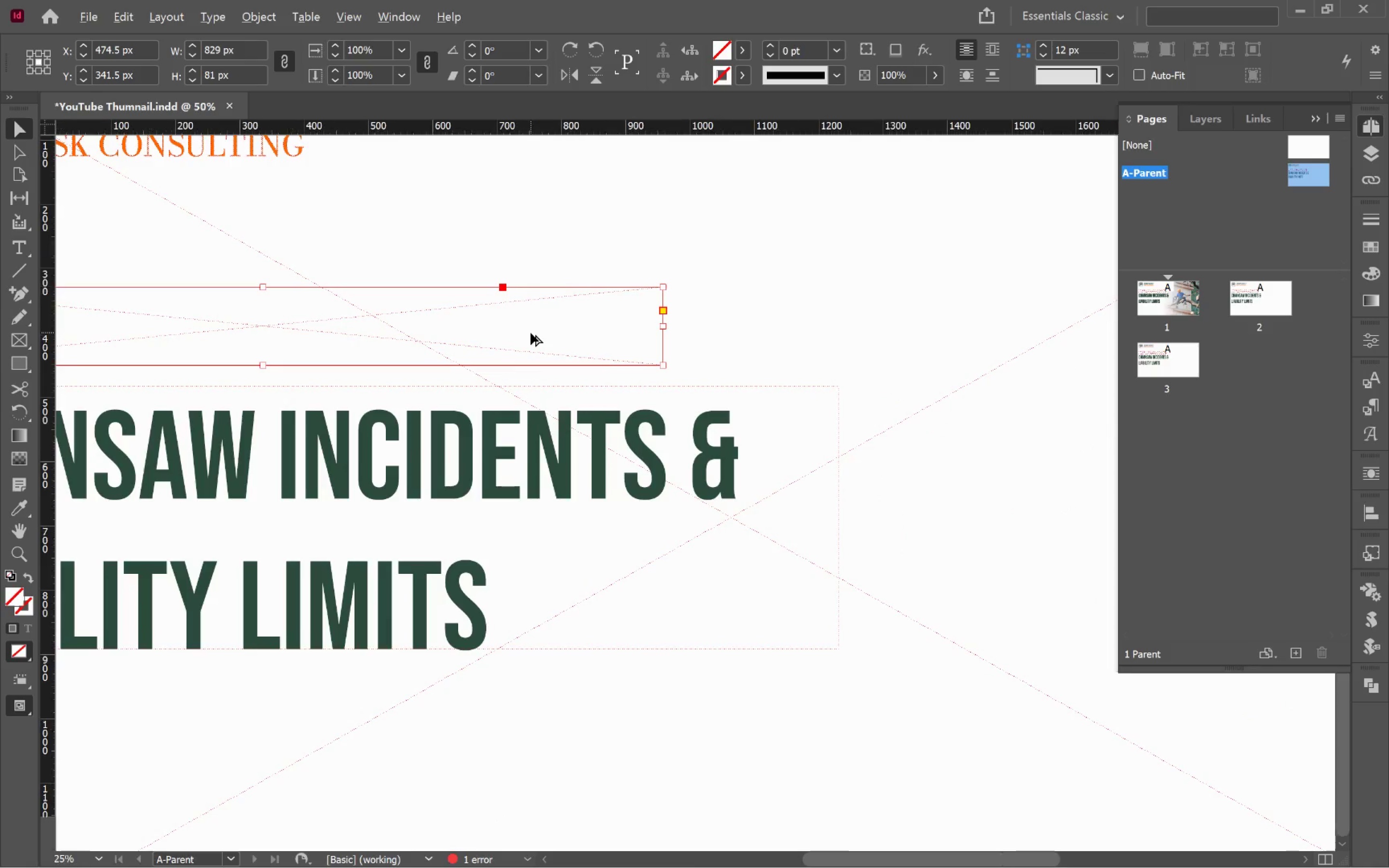 
left_click_drag(start_coordinate=[825, 350], to_coordinate=[531, 333])
 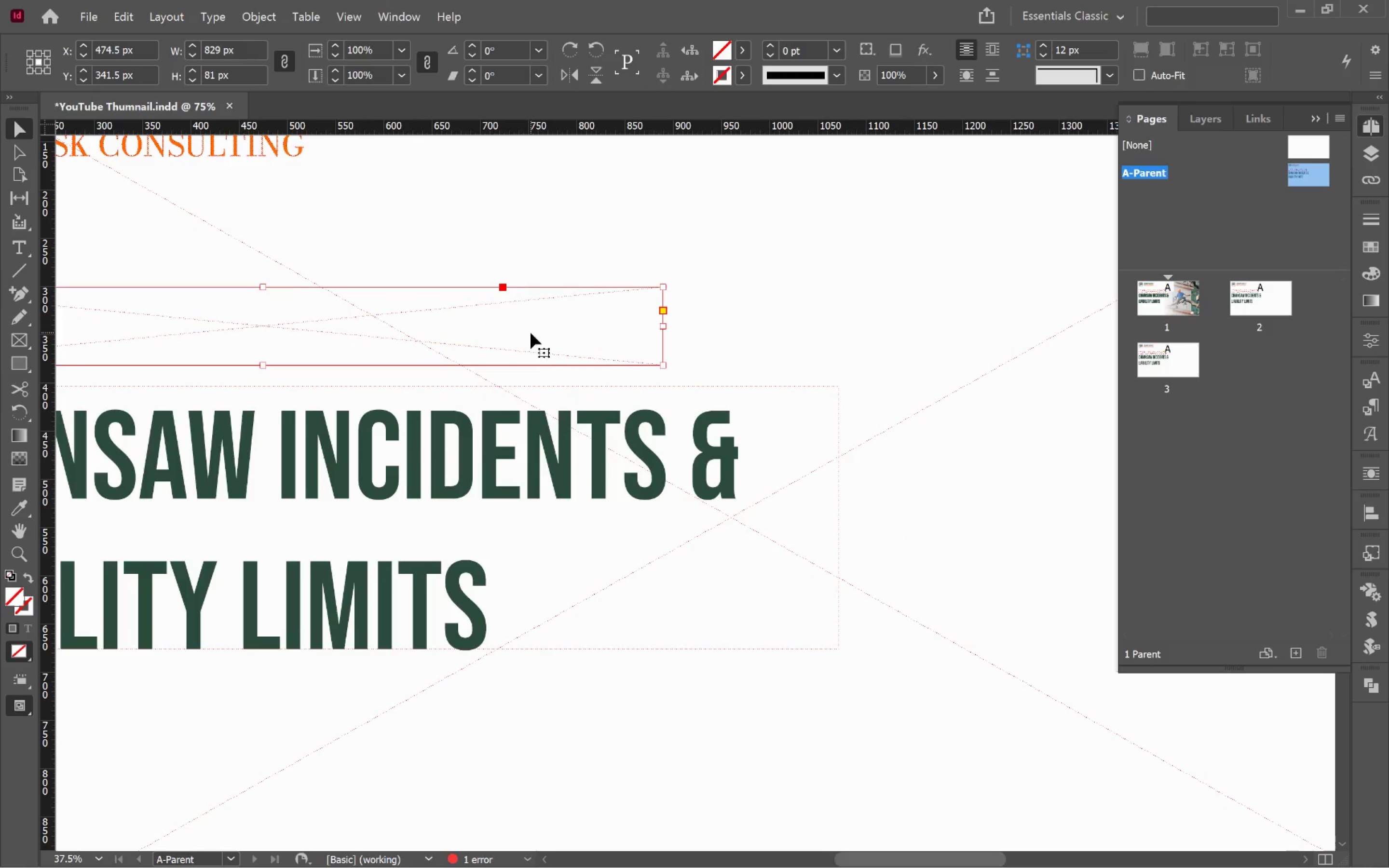 
hold_key(key=AltLeft, duration=0.65)
scroll: coordinate [531, 333], scroll_direction: down, amount: 1.0
 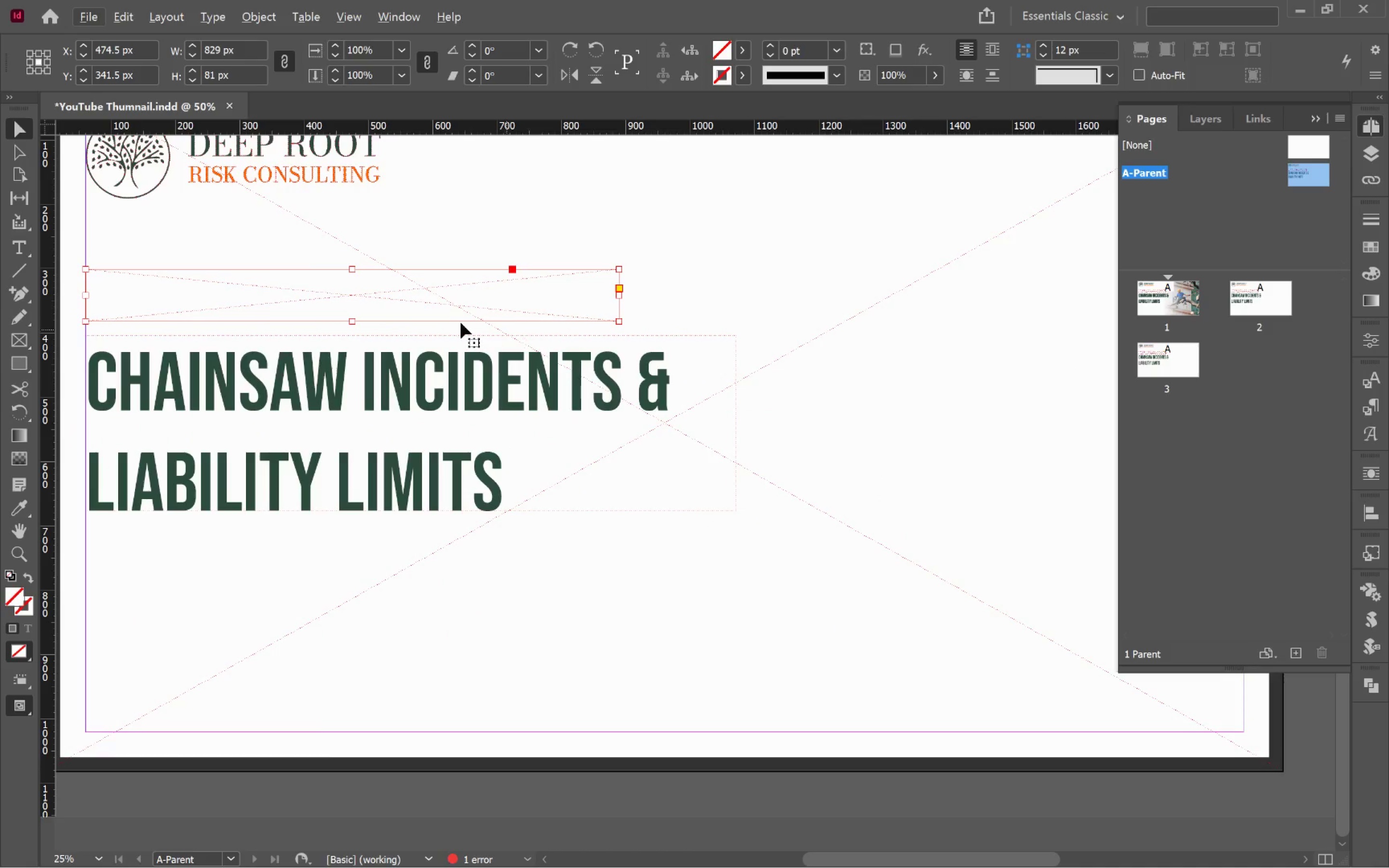 
hold_key(key=Space, duration=0.94)
 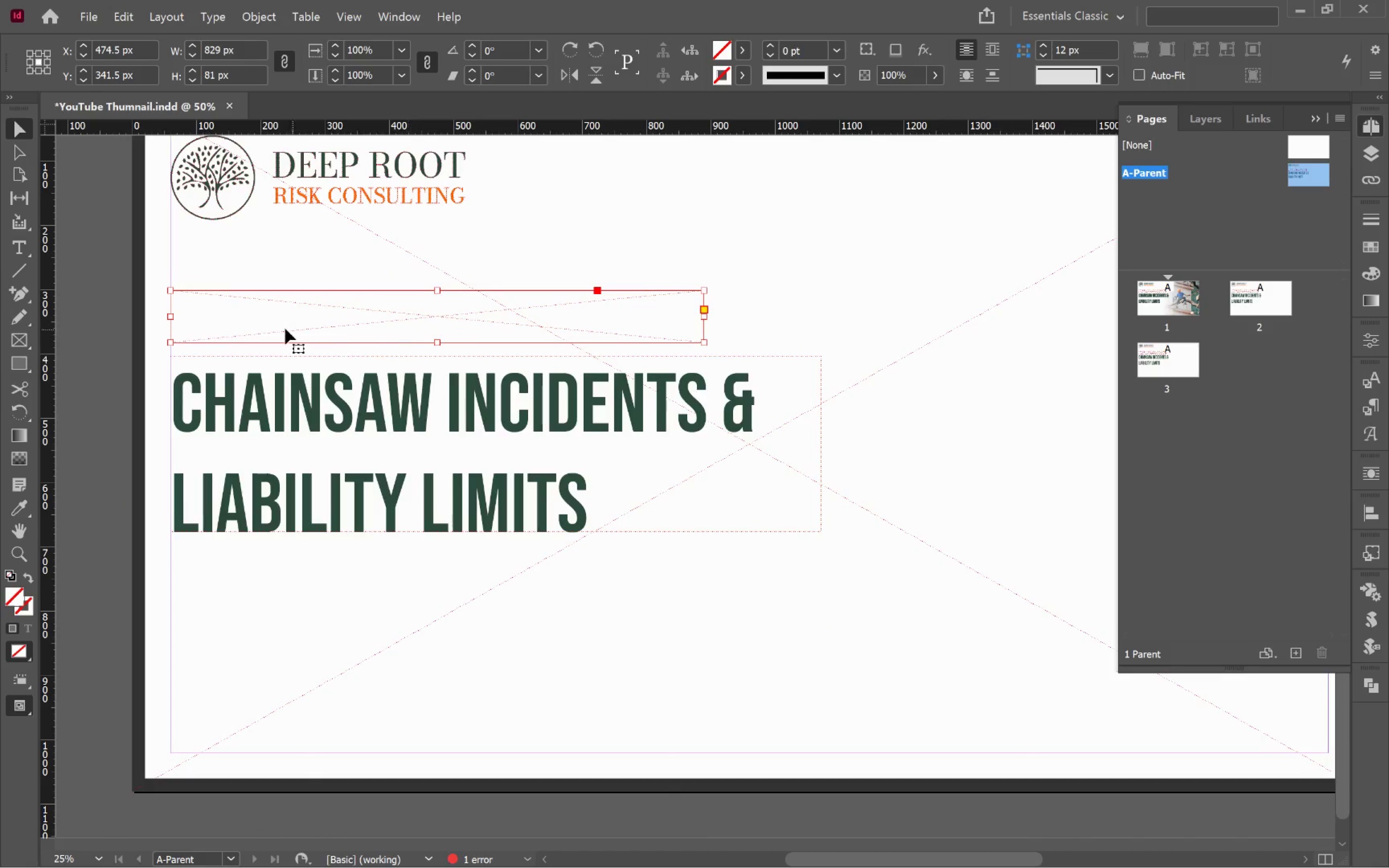 
left_click_drag(start_coordinate=[441, 316], to_coordinate=[526, 338])
 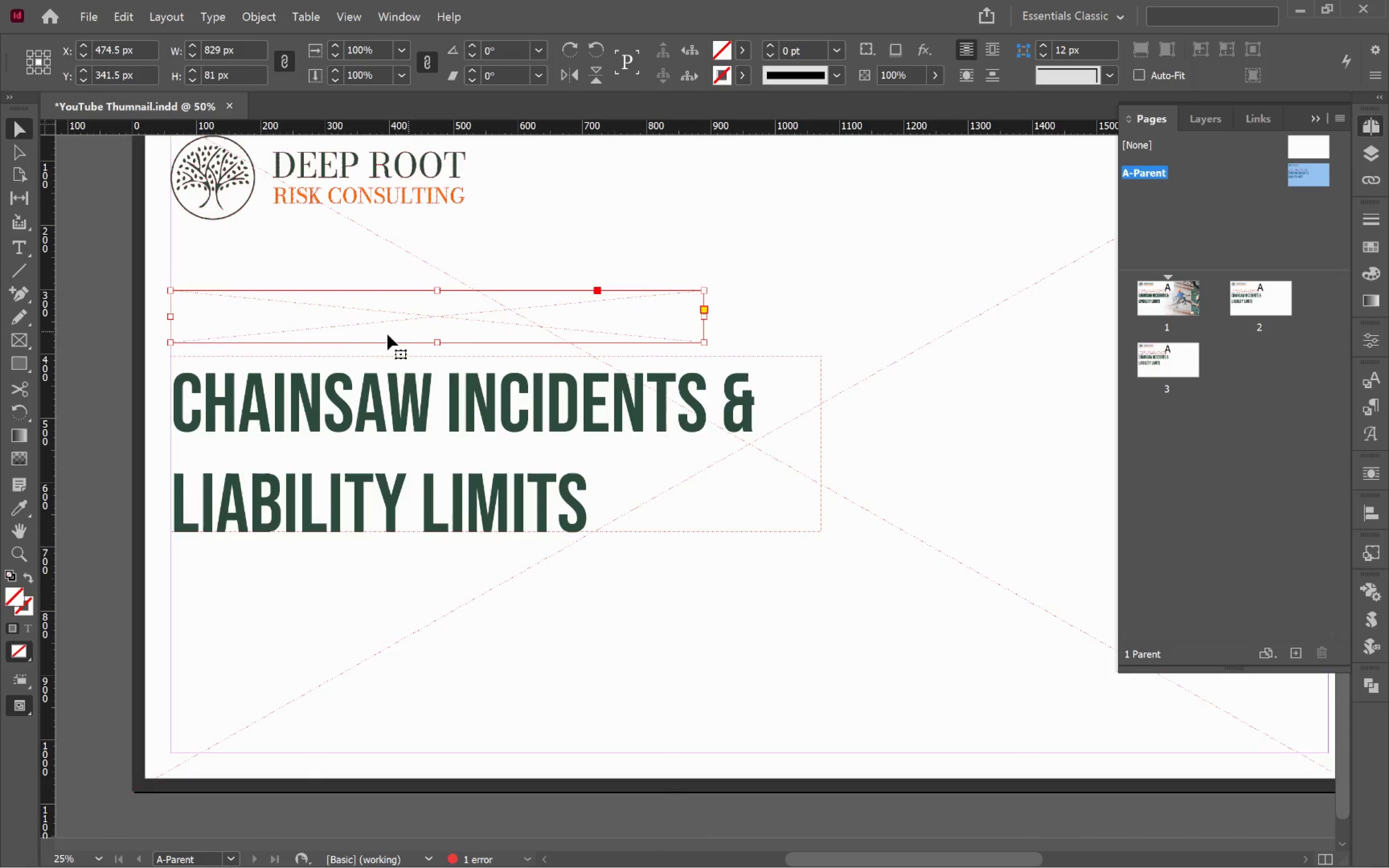 
hold_key(key=AltLeft, duration=2.75)
left_click_drag(start_coordinate=[242, 314], to_coordinate=[775, 353])
 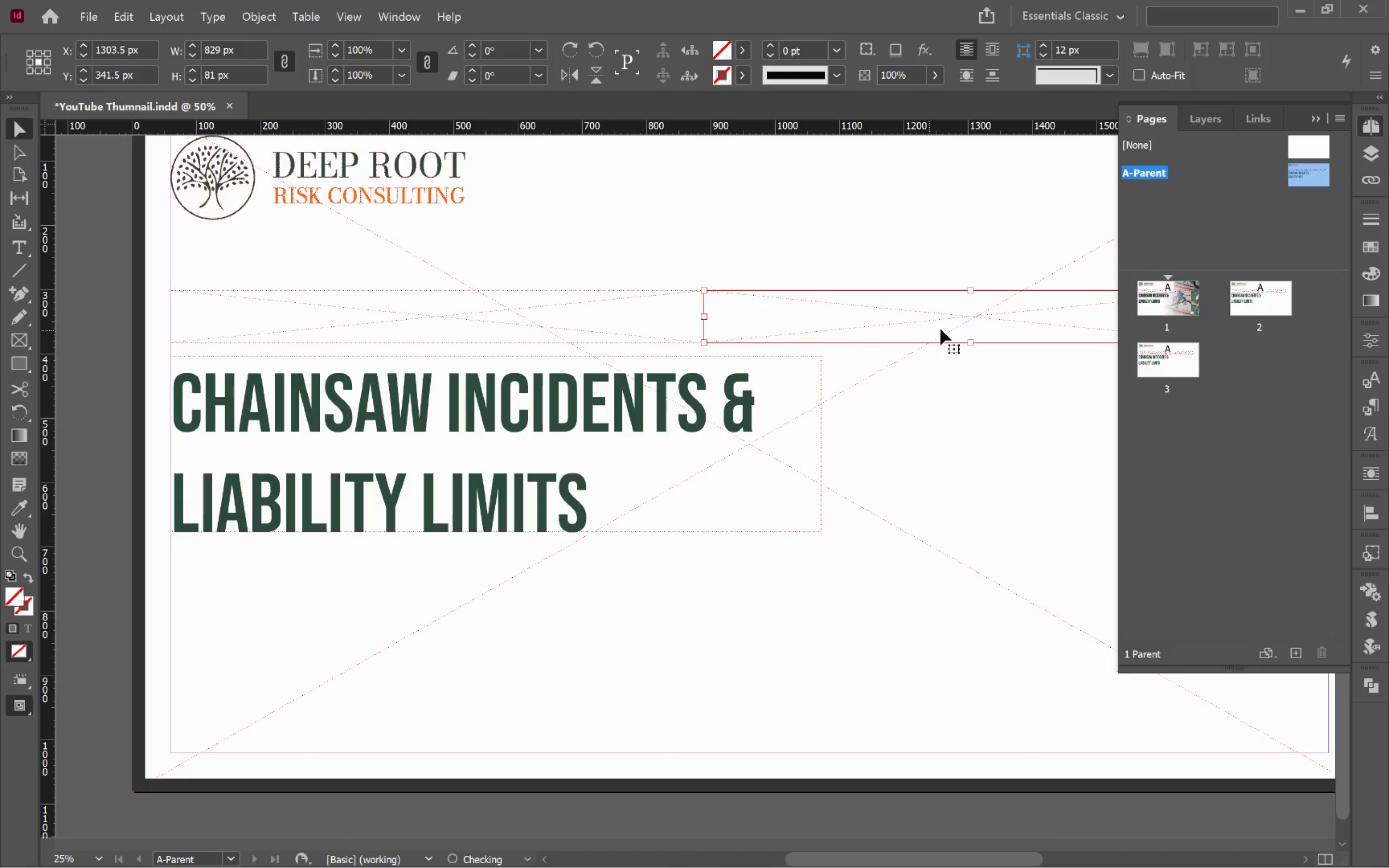 
hold_key(key=ShiftLeft, duration=2.45)
 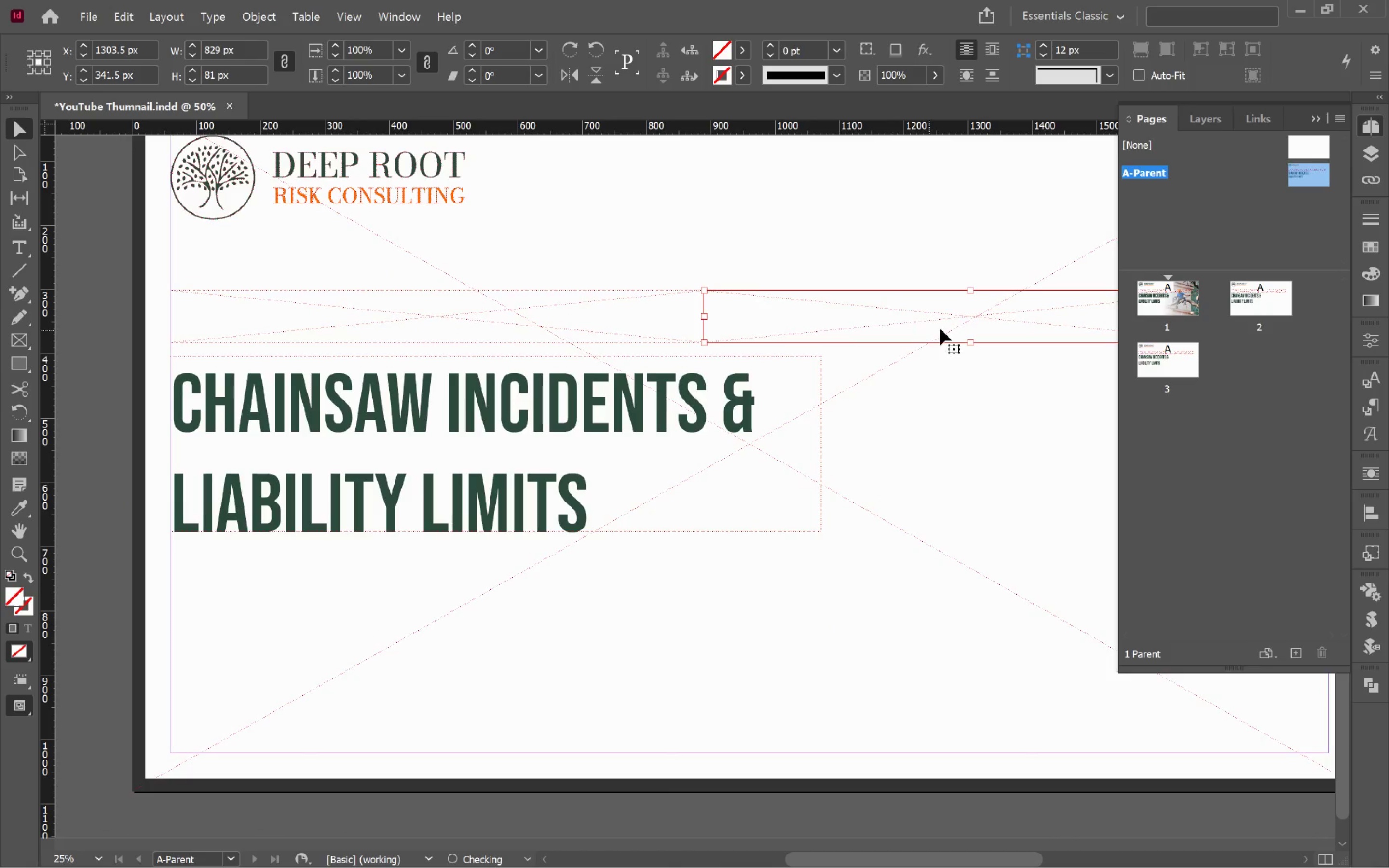 
hold_key(key=Space, duration=0.76)
 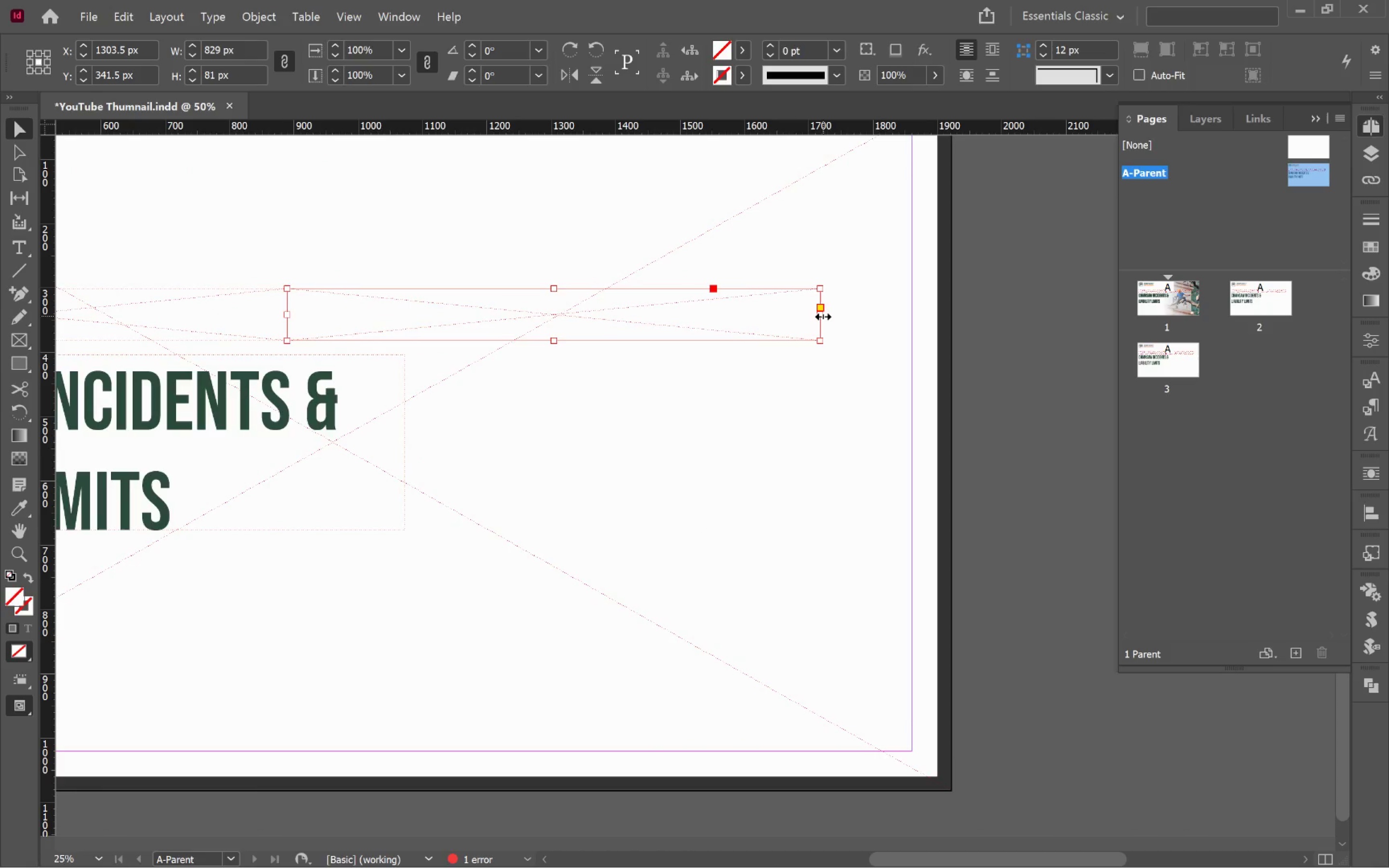 
left_click_drag(start_coordinate=[946, 326], to_coordinate=[530, 325])
 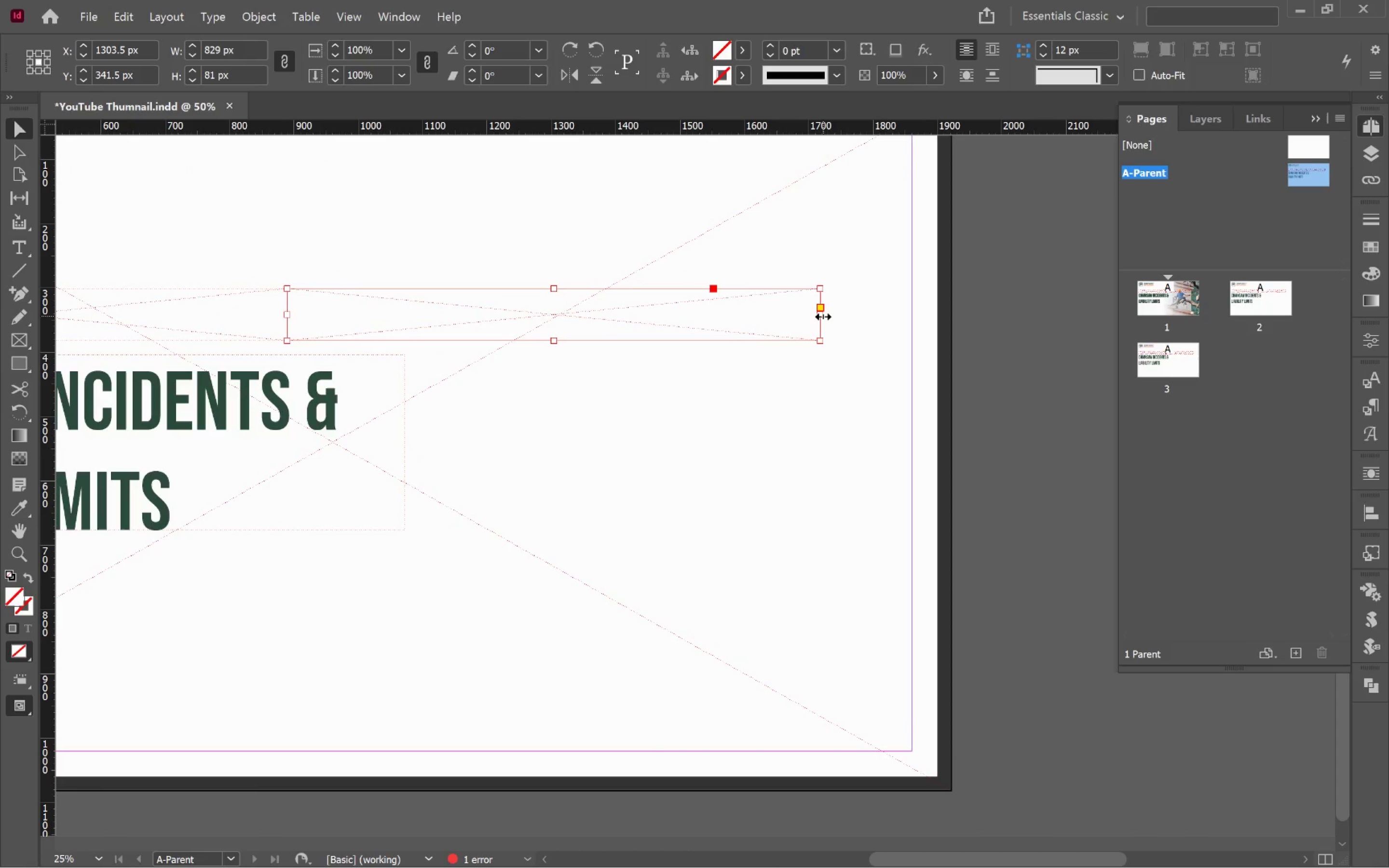 
left_click_drag(start_coordinate=[823, 316], to_coordinate=[402, 362])
 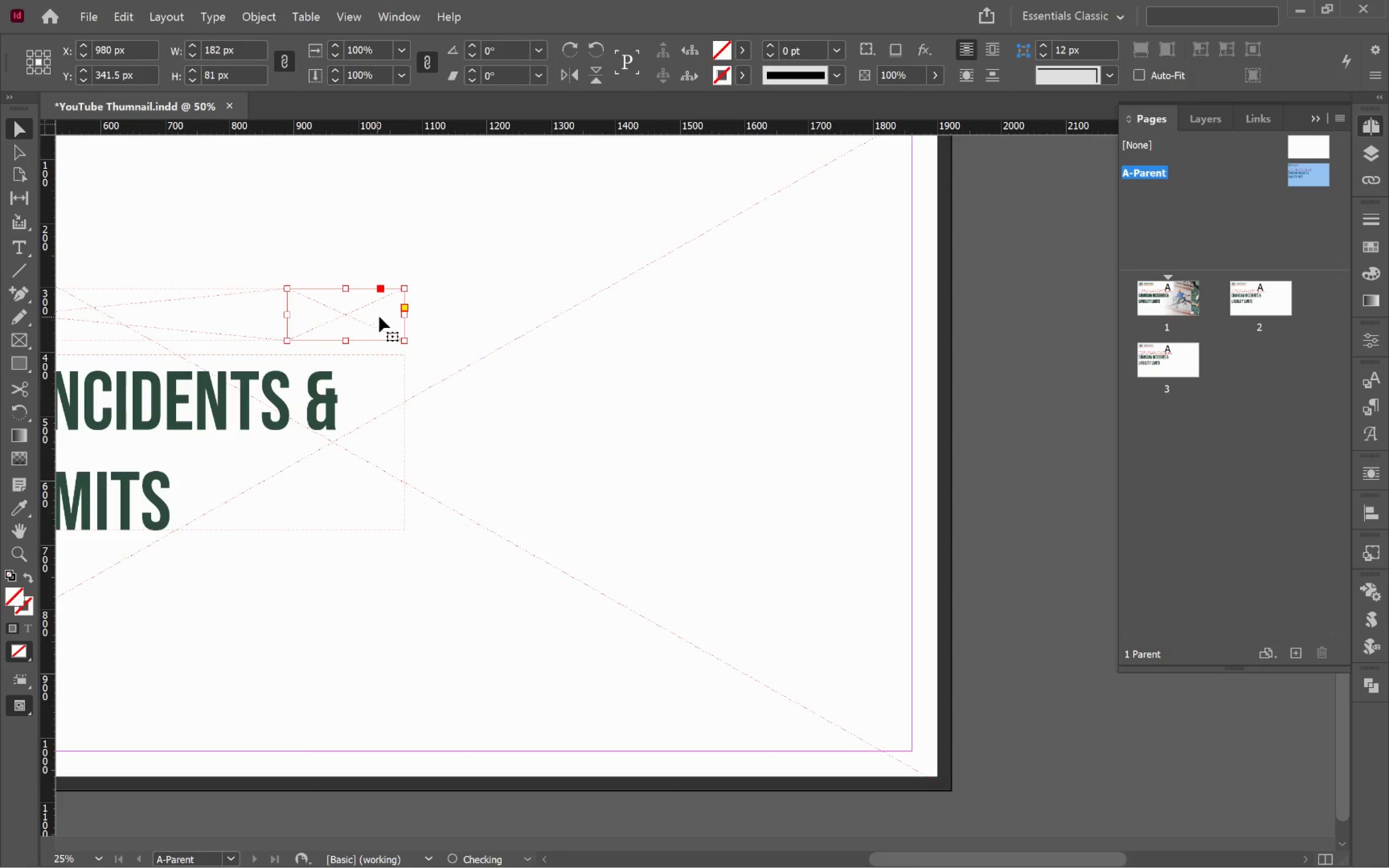 
hold_key(key=AltLeft, duration=0.62)
 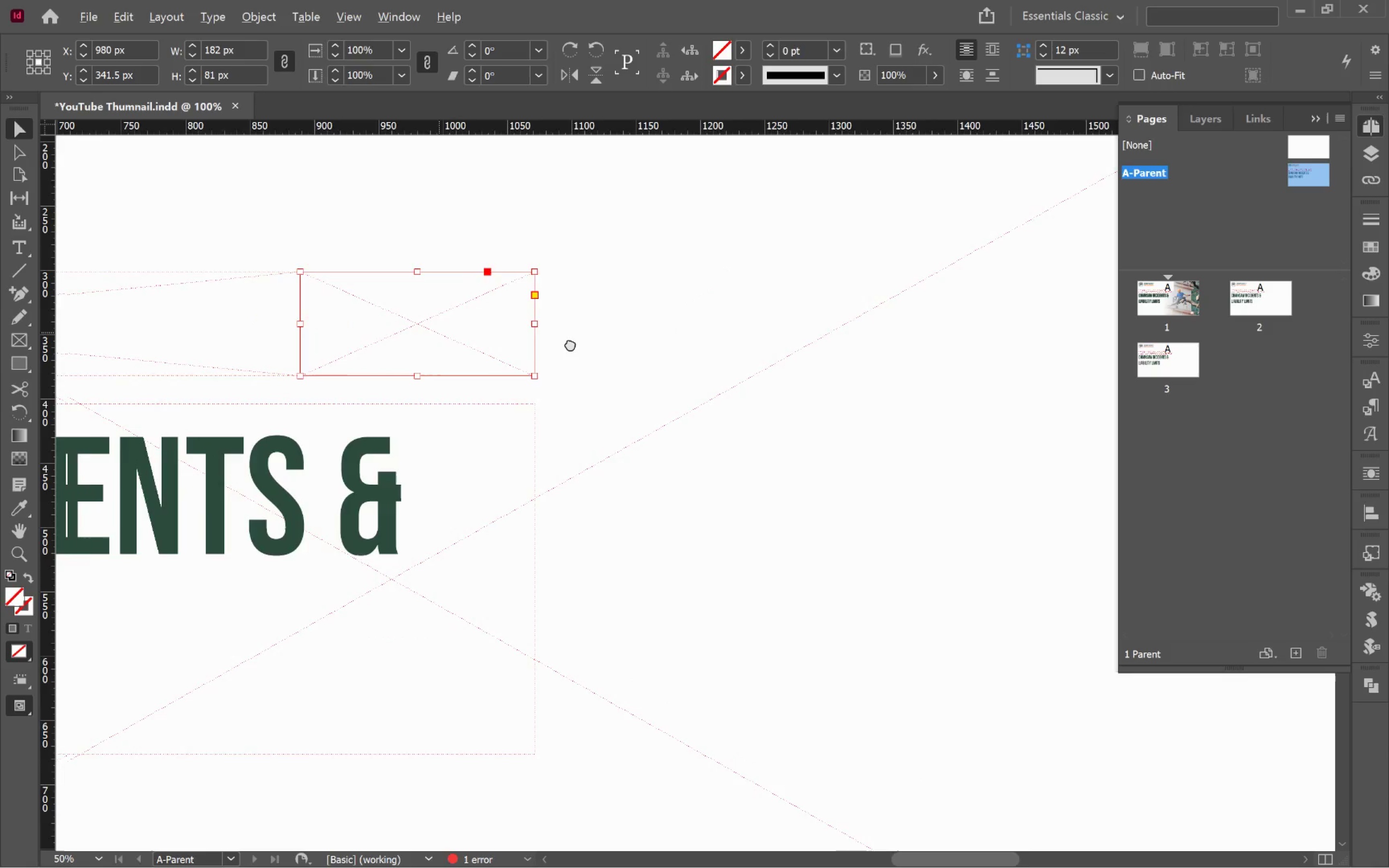 
hold_key(key=Space, duration=1.3)
 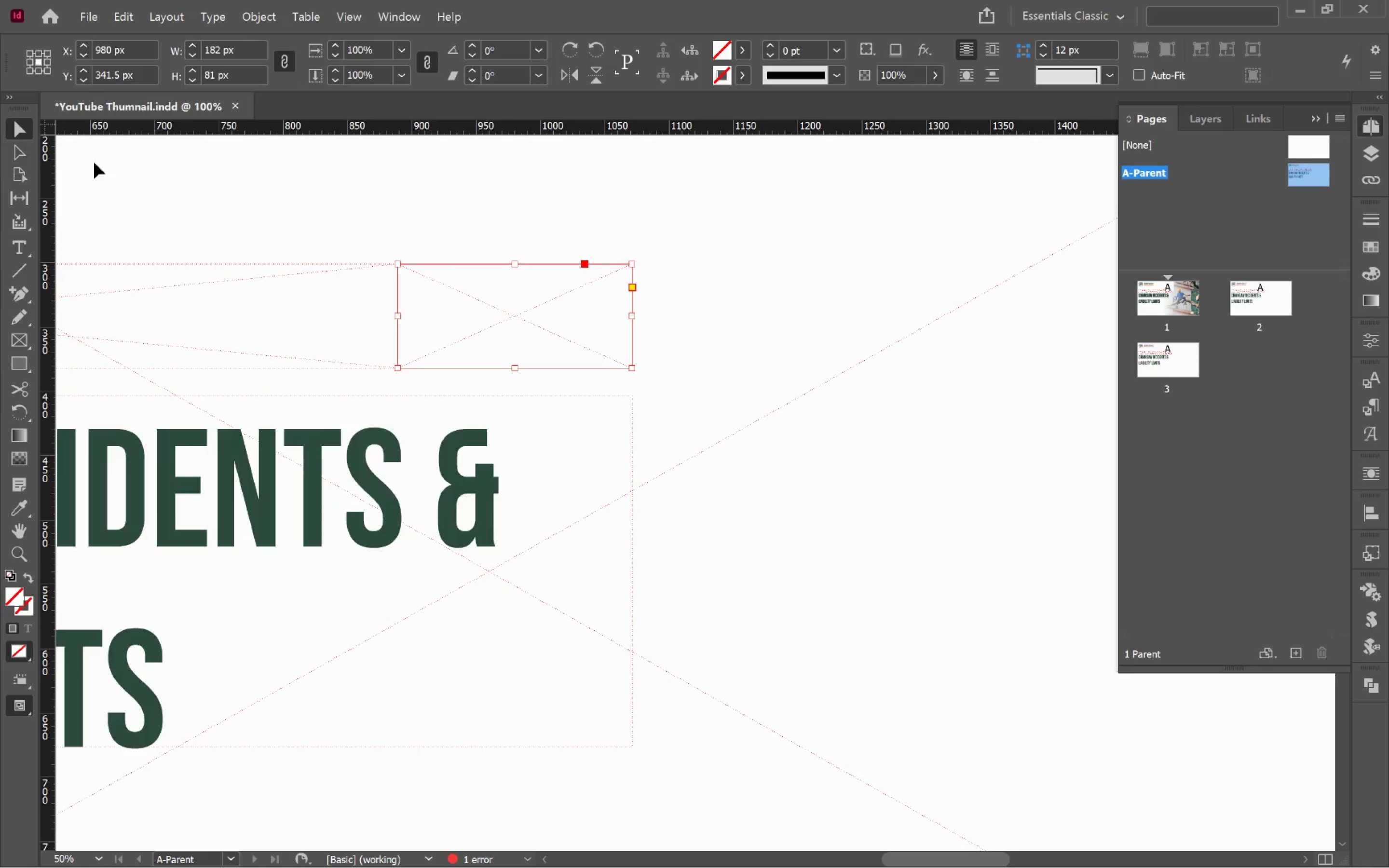 
left_click_drag(start_coordinate=[455, 333], to_coordinate=[657, 335])
 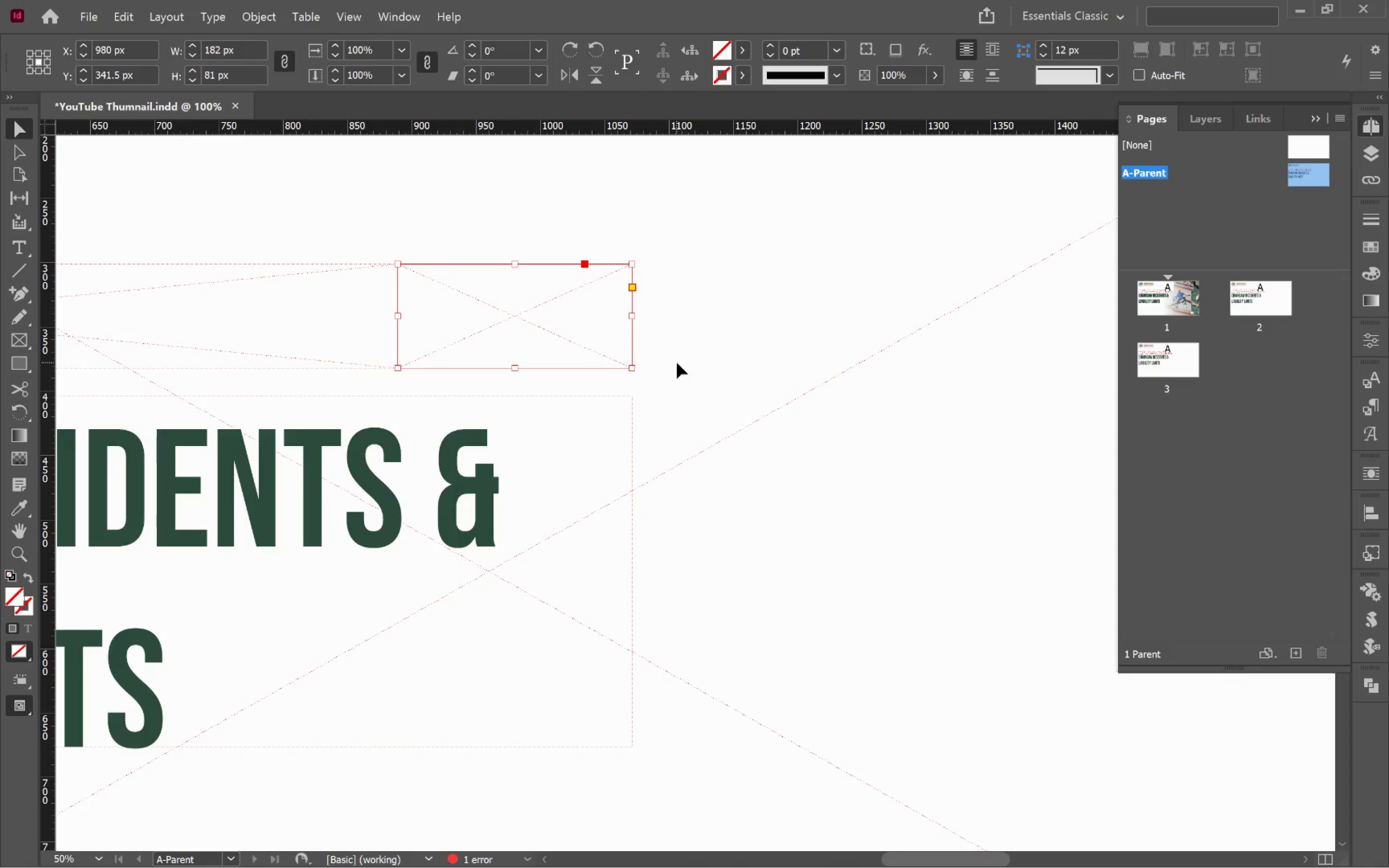 
scroll: coordinate [381, 314], scroll_direction: up, amount: 3.0
 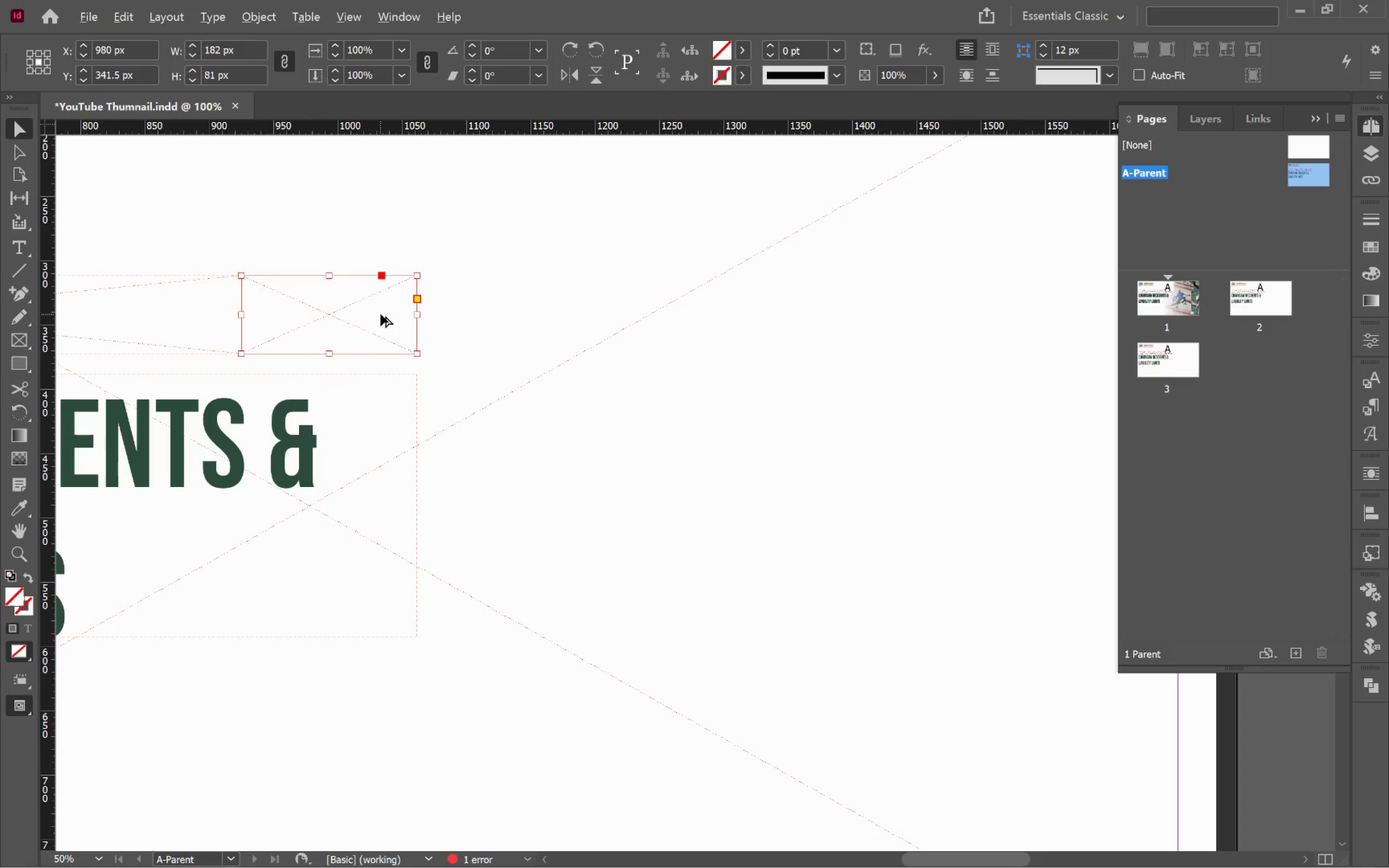 
key(A)
 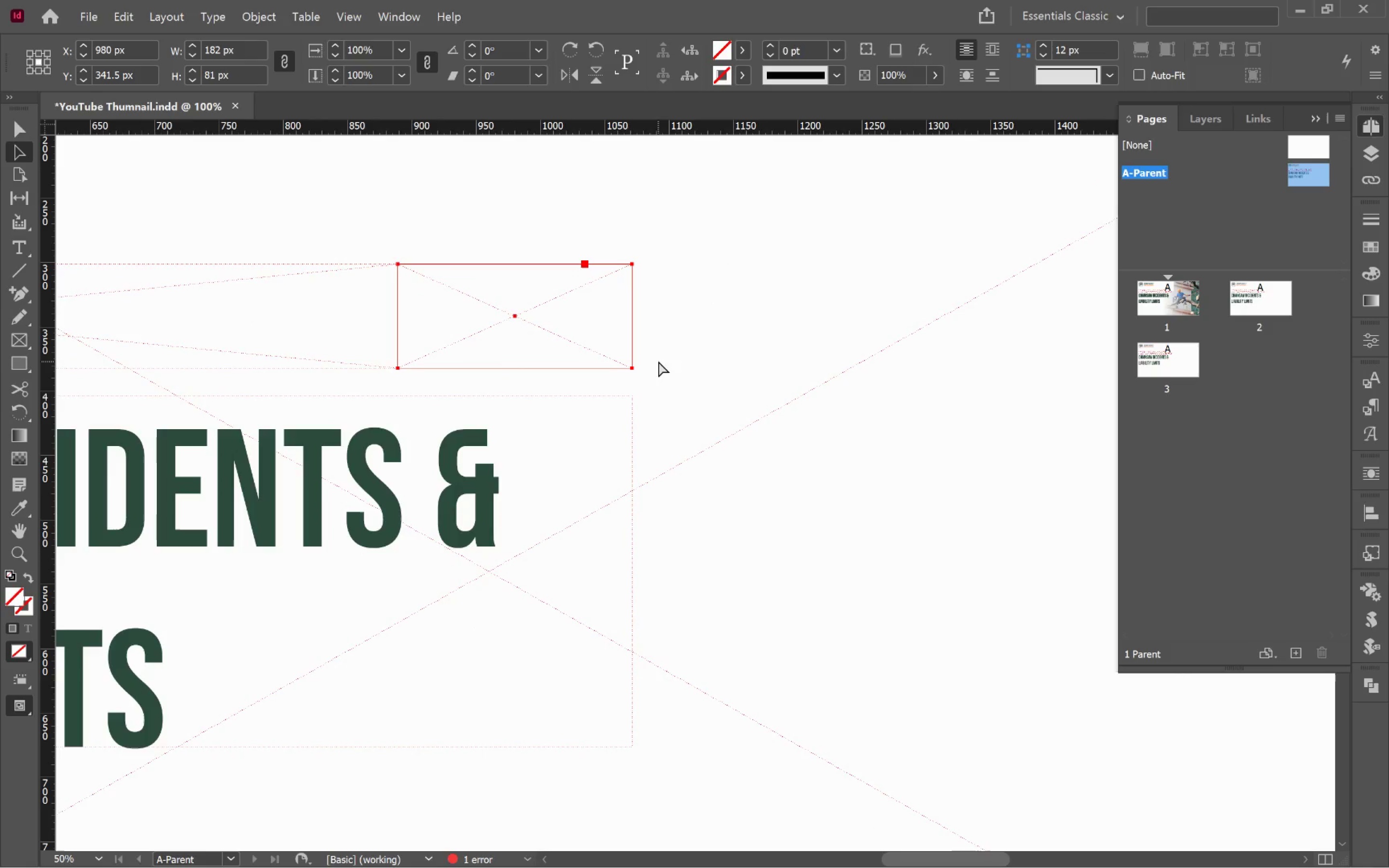 
left_click_drag(start_coordinate=[658, 361], to_coordinate=[614, 376])
 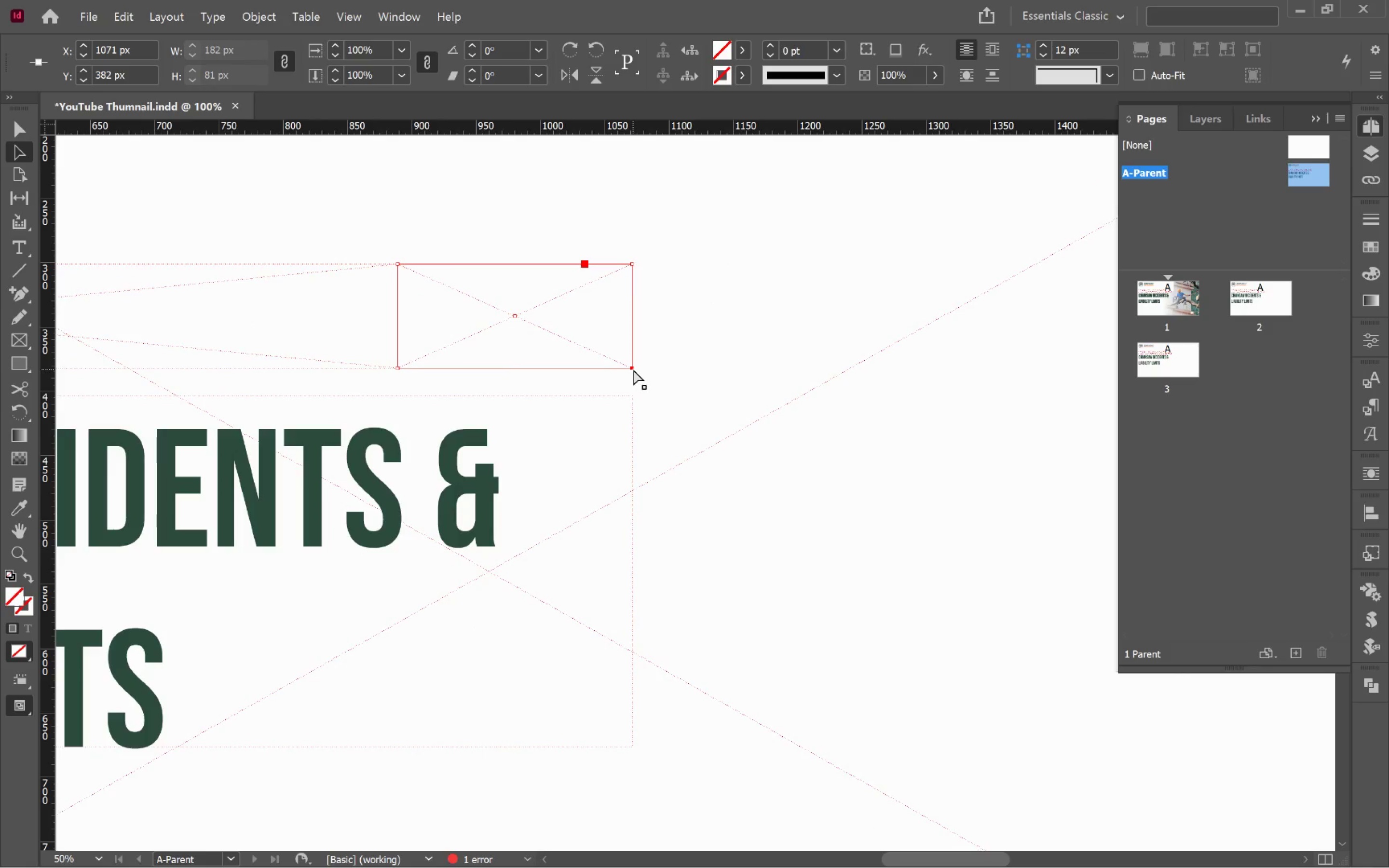 
left_click_drag(start_coordinate=[633, 368], to_coordinate=[552, 367])
 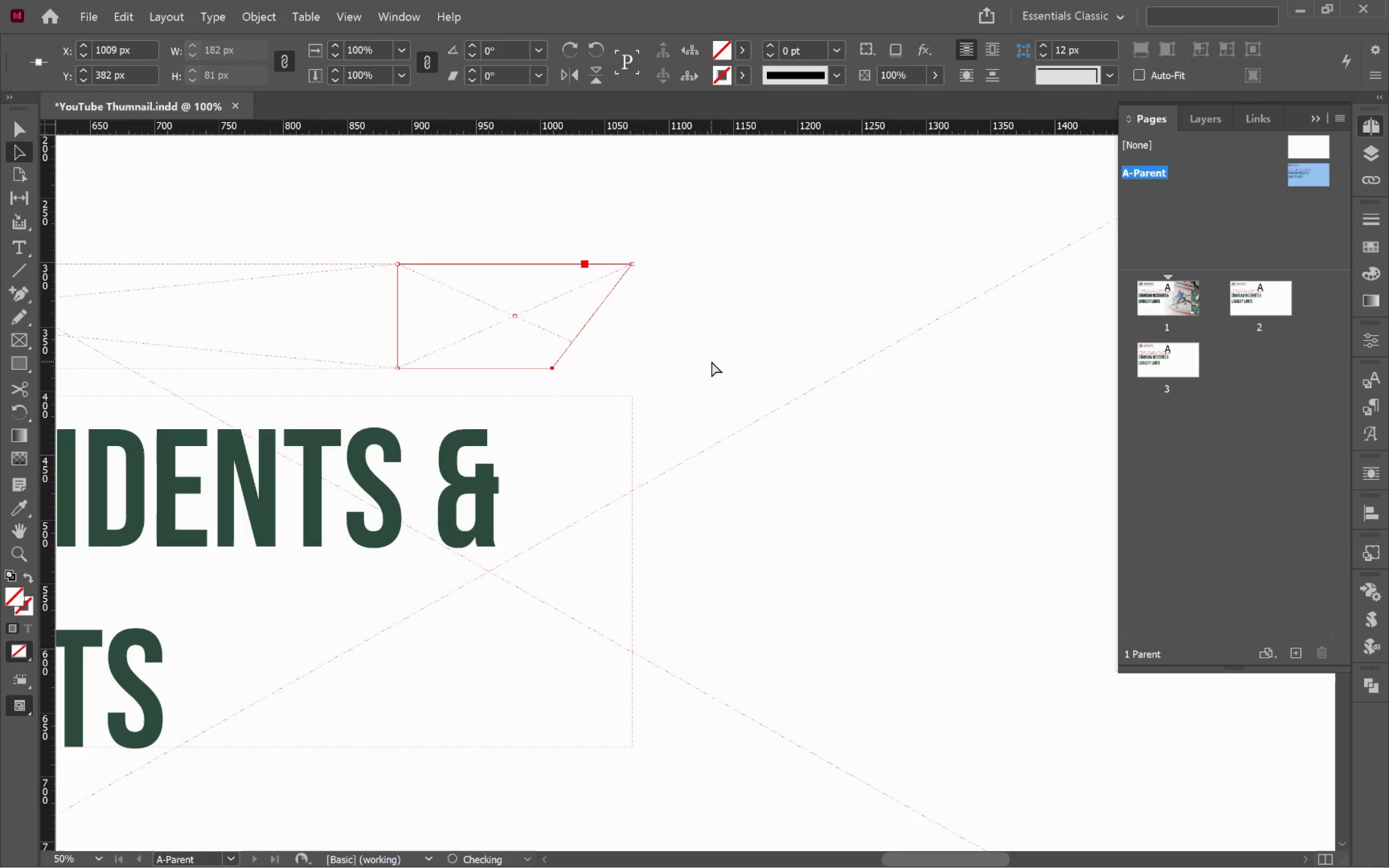 
hold_key(key=ShiftLeft, duration=8.04)
 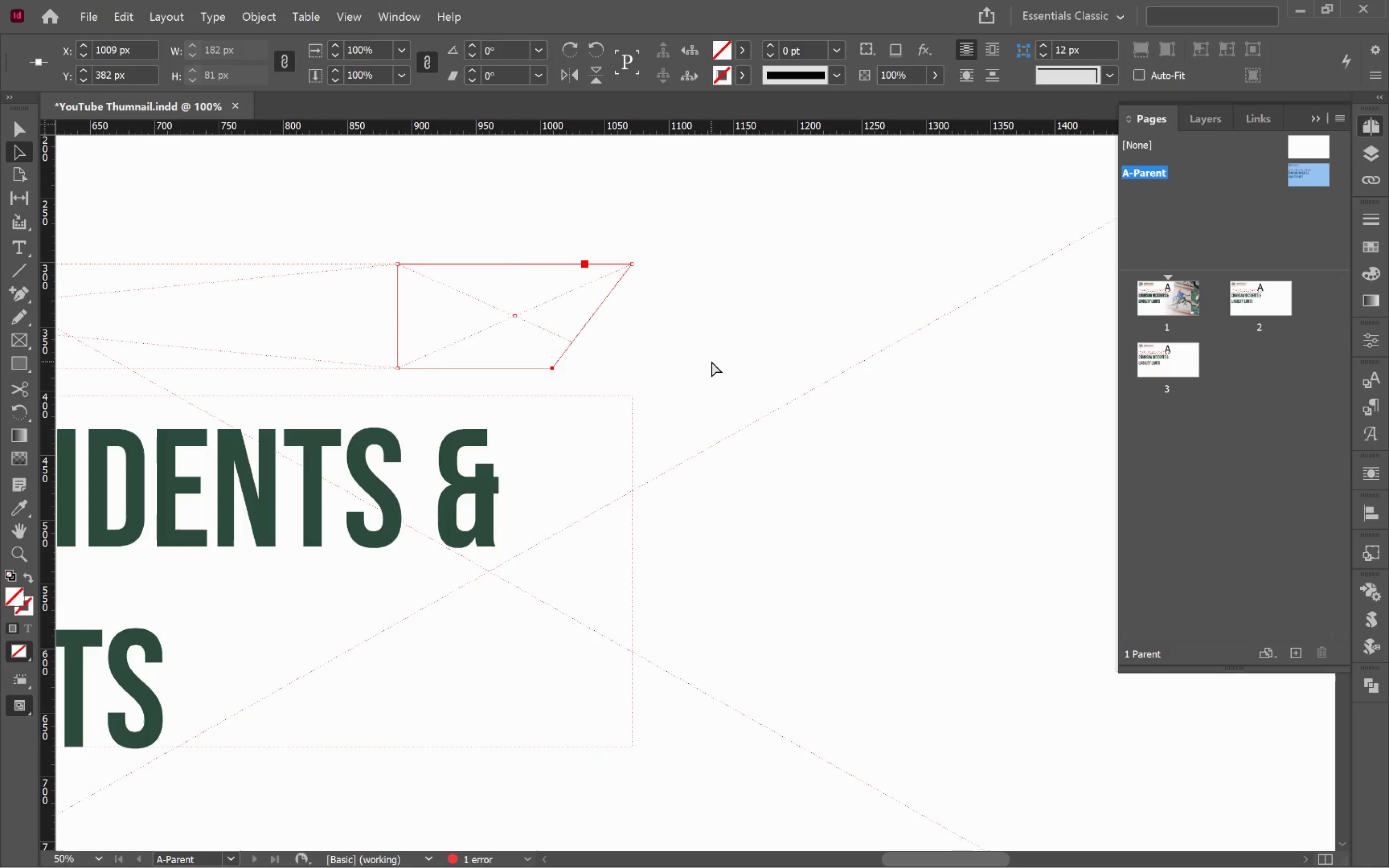 
key(V)
 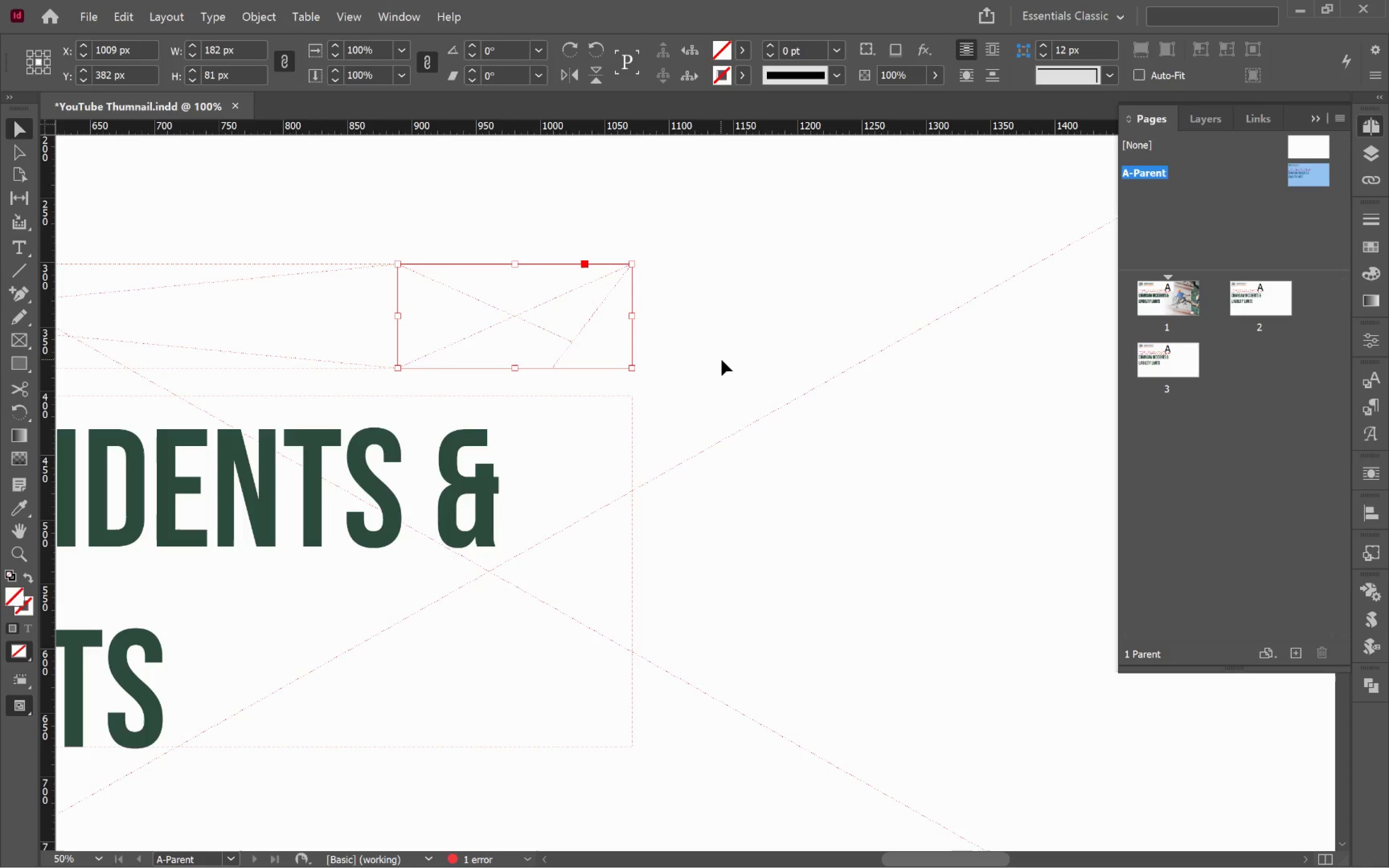 
left_click([722, 360])
 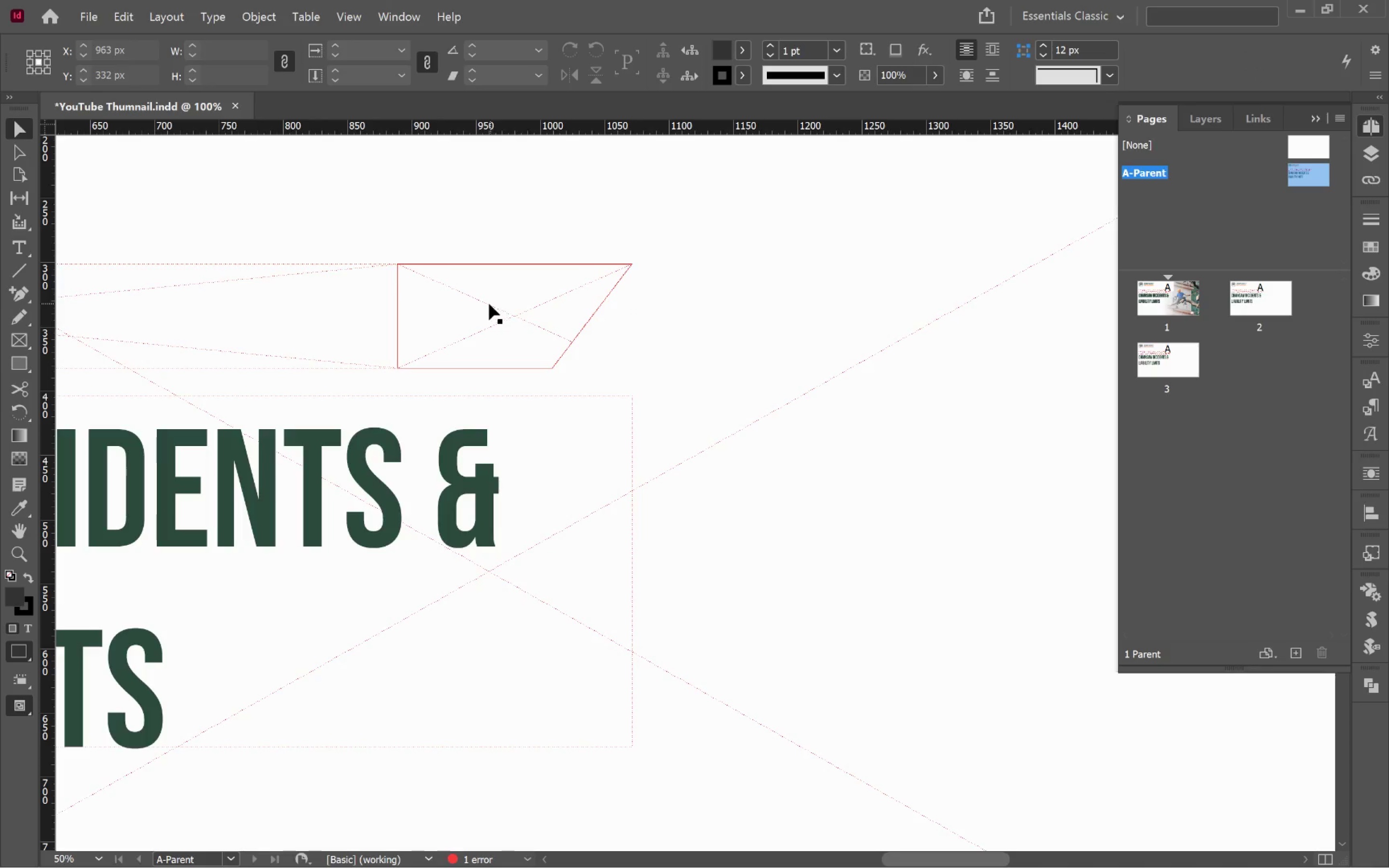 
left_click([489, 304])
 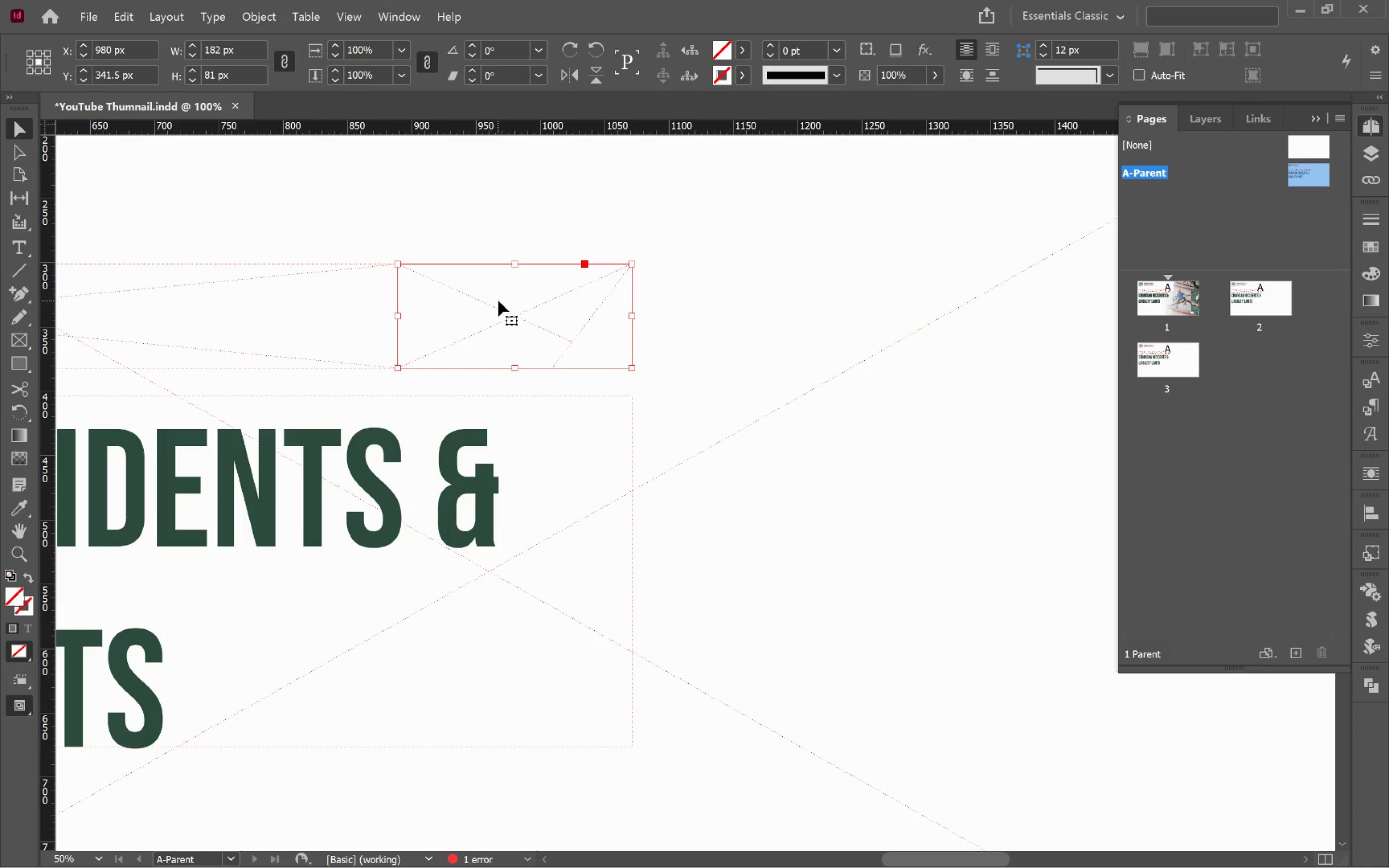 
key(Control+Z)
 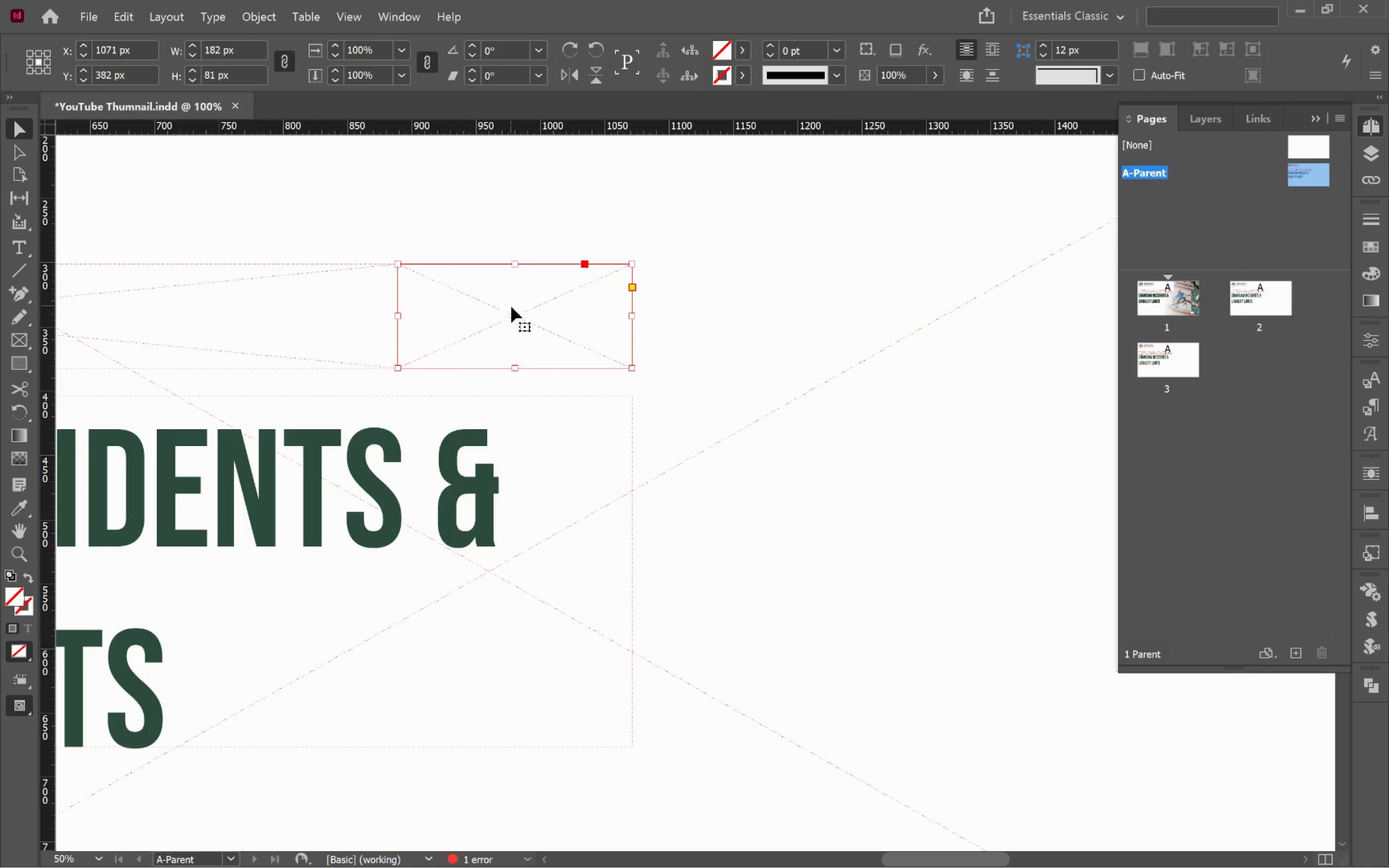 
hold_key(key=Space, duration=1.19)
 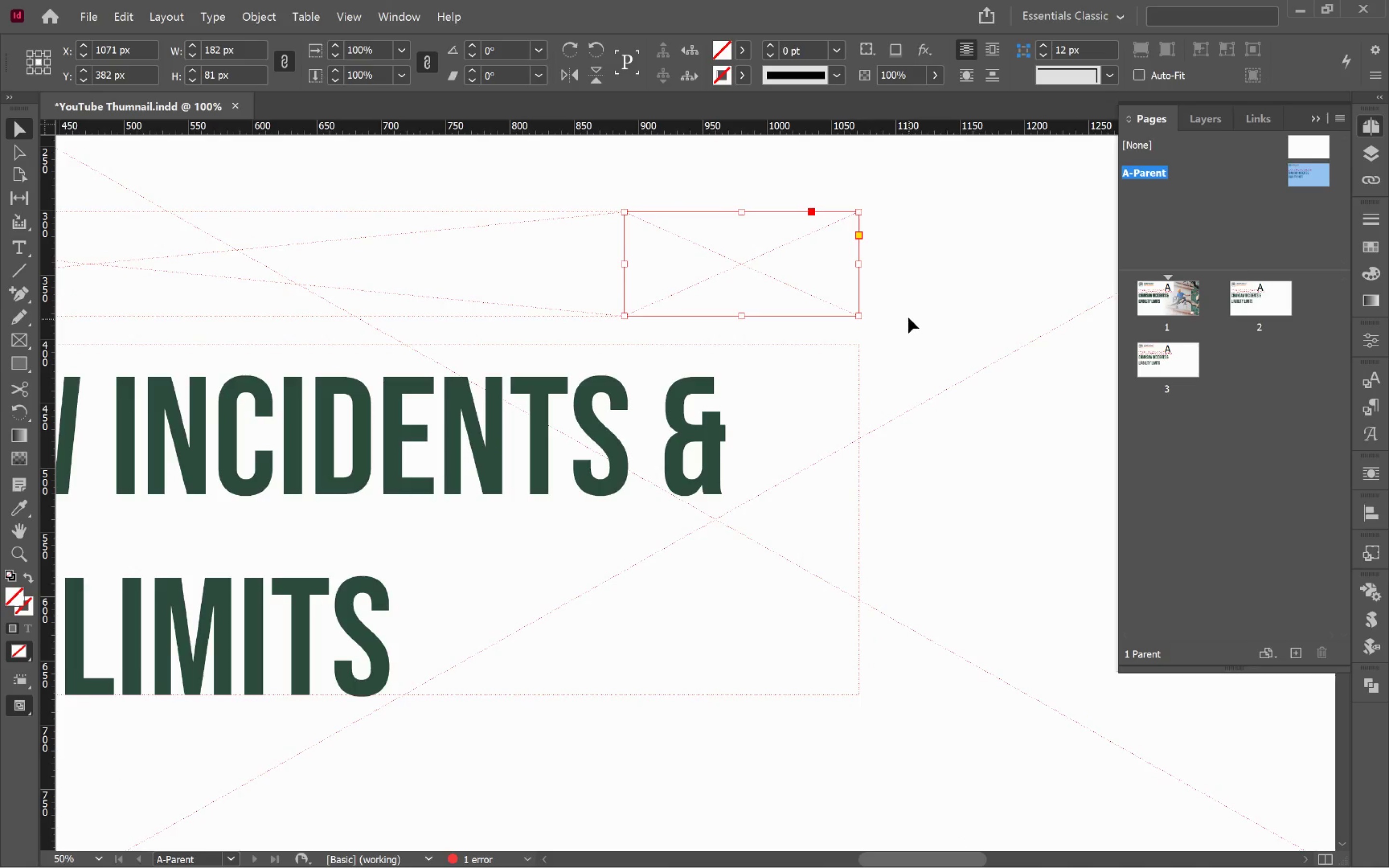 
left_click_drag(start_coordinate=[525, 319], to_coordinate=[752, 267])
 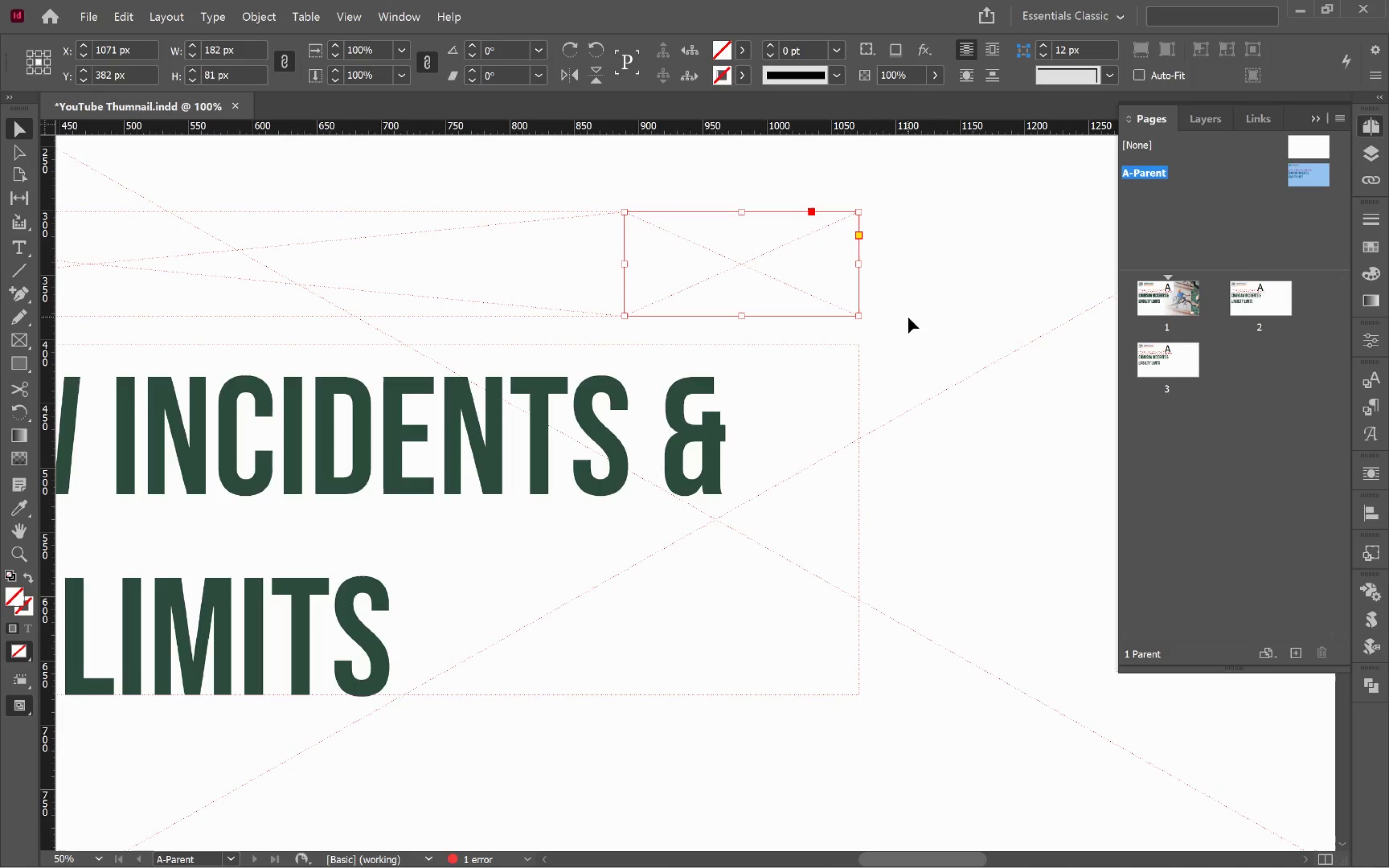 
left_click([906, 311])
 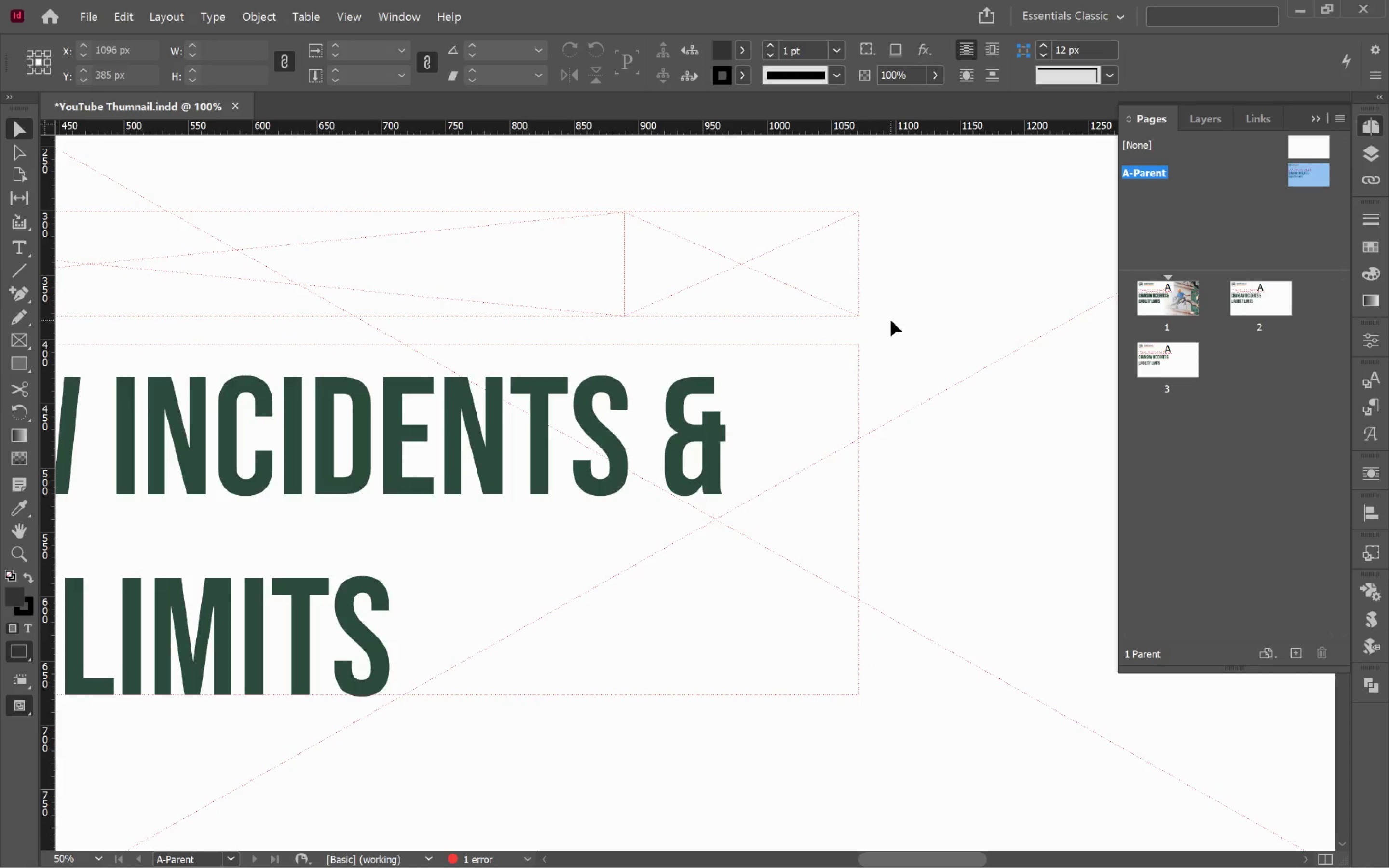 
key(A)
 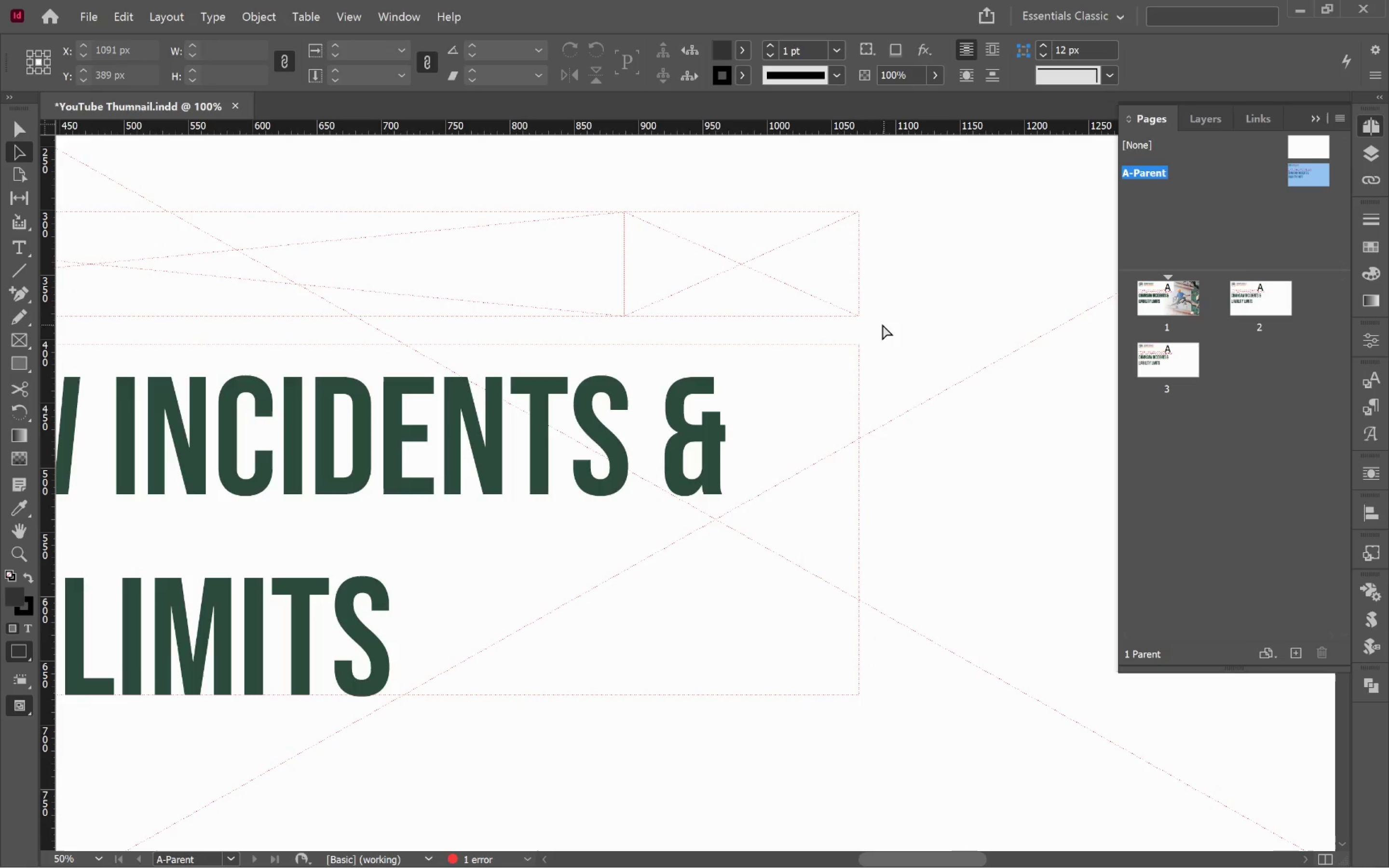 
left_click_drag(start_coordinate=[881, 322], to_coordinate=[594, 307])
 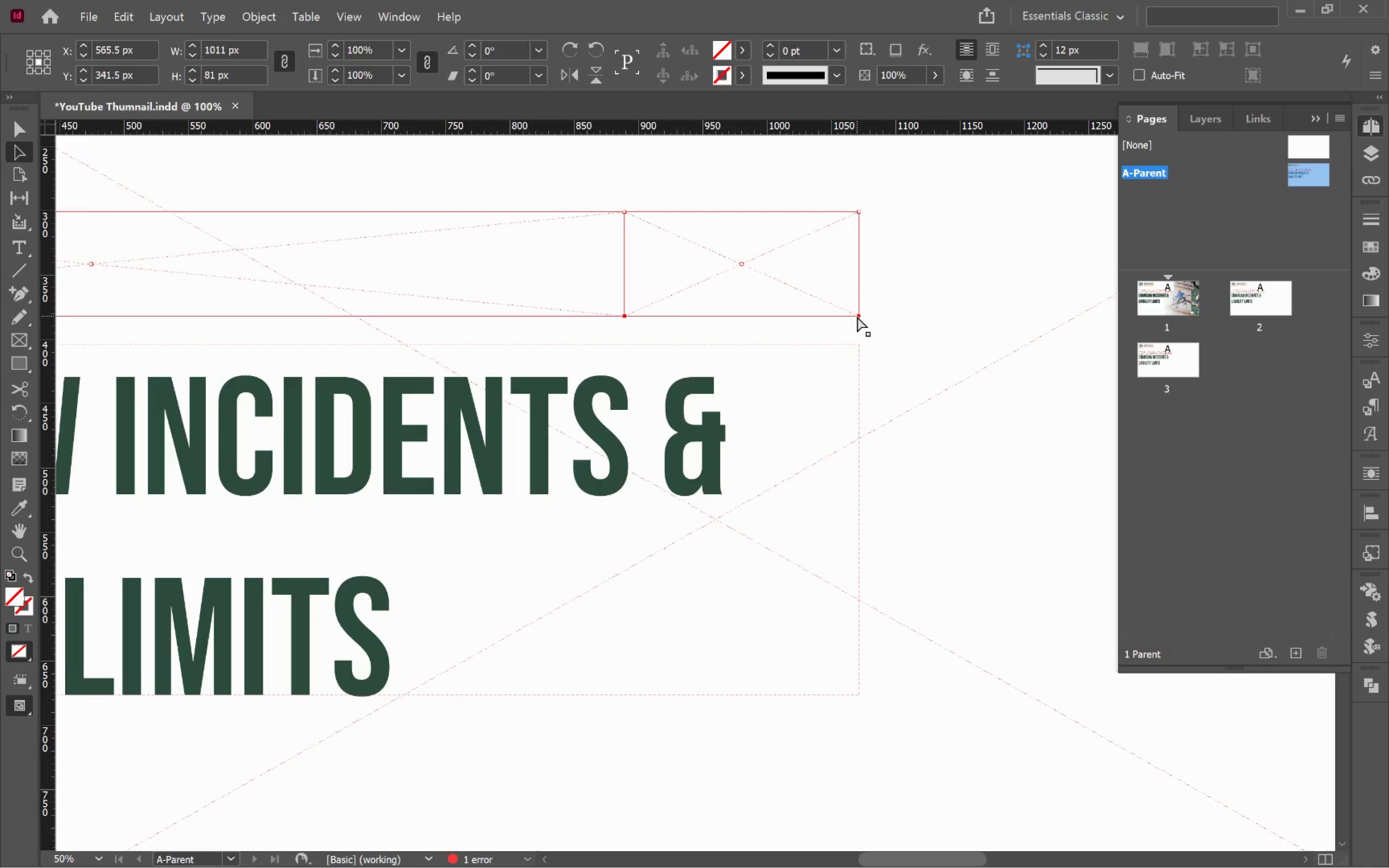 
left_click_drag(start_coordinate=[859, 315], to_coordinate=[805, 316])
 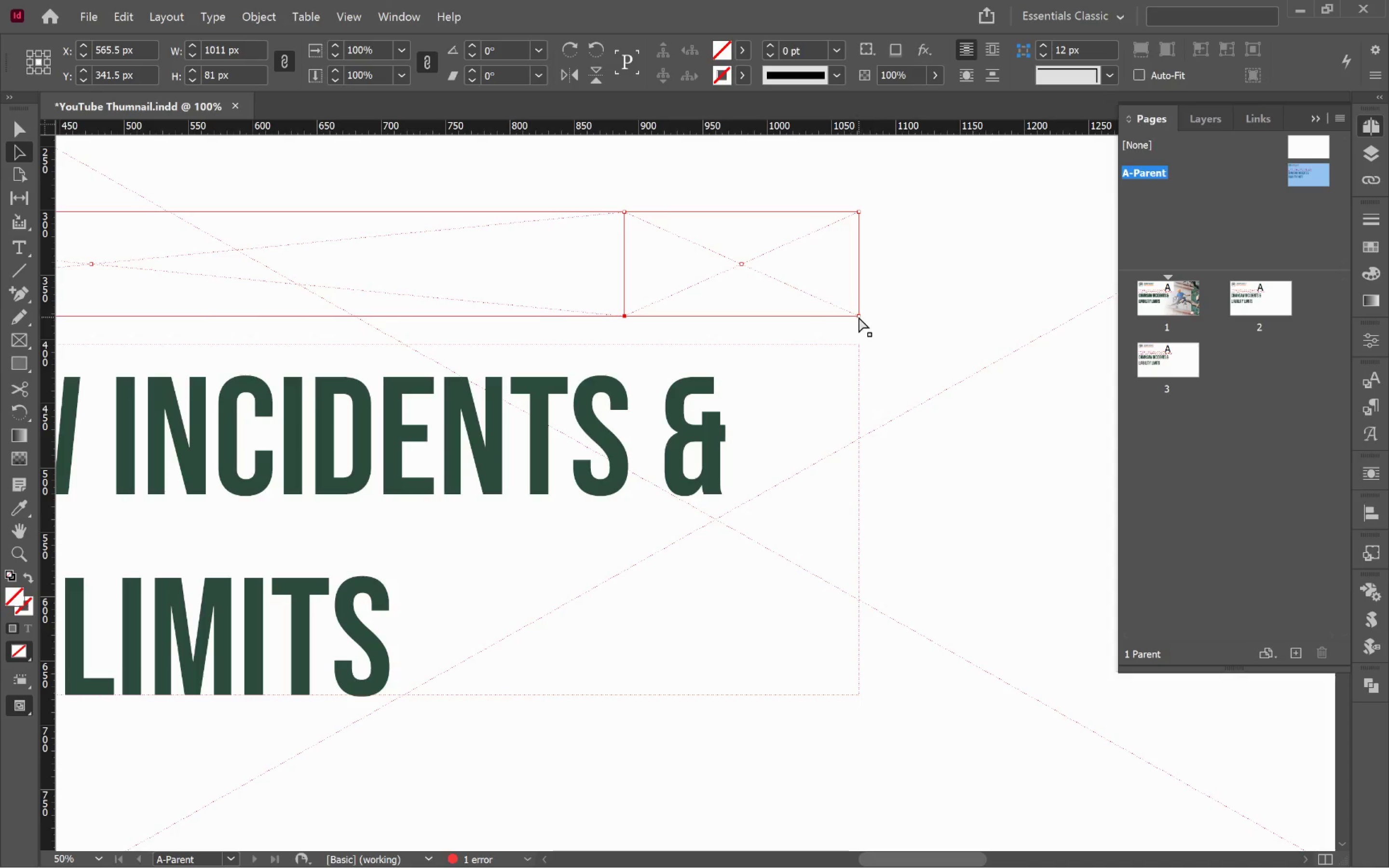 
hold_key(key=ShiftLeft, duration=1.38)
 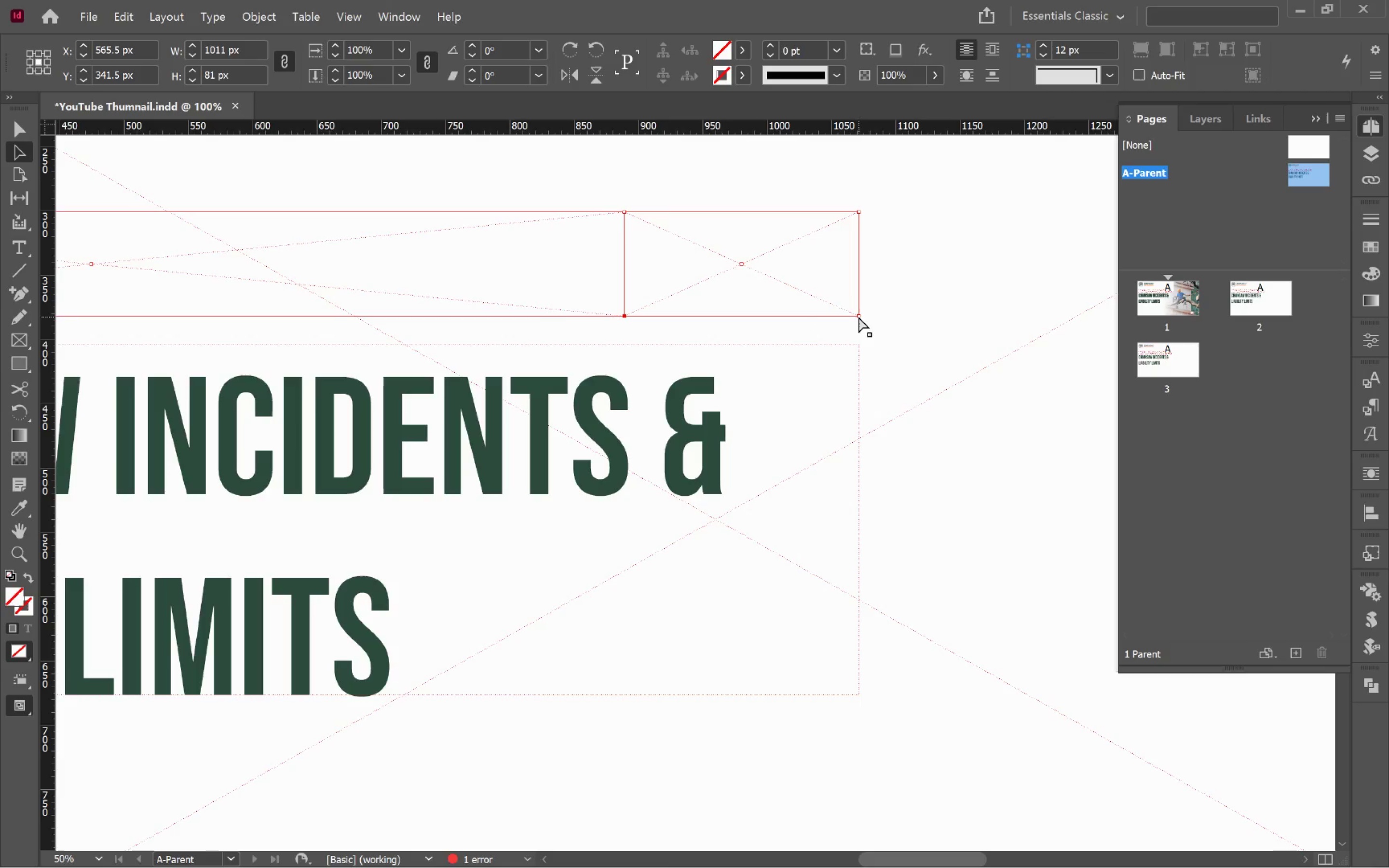 
left_click([858, 317])
 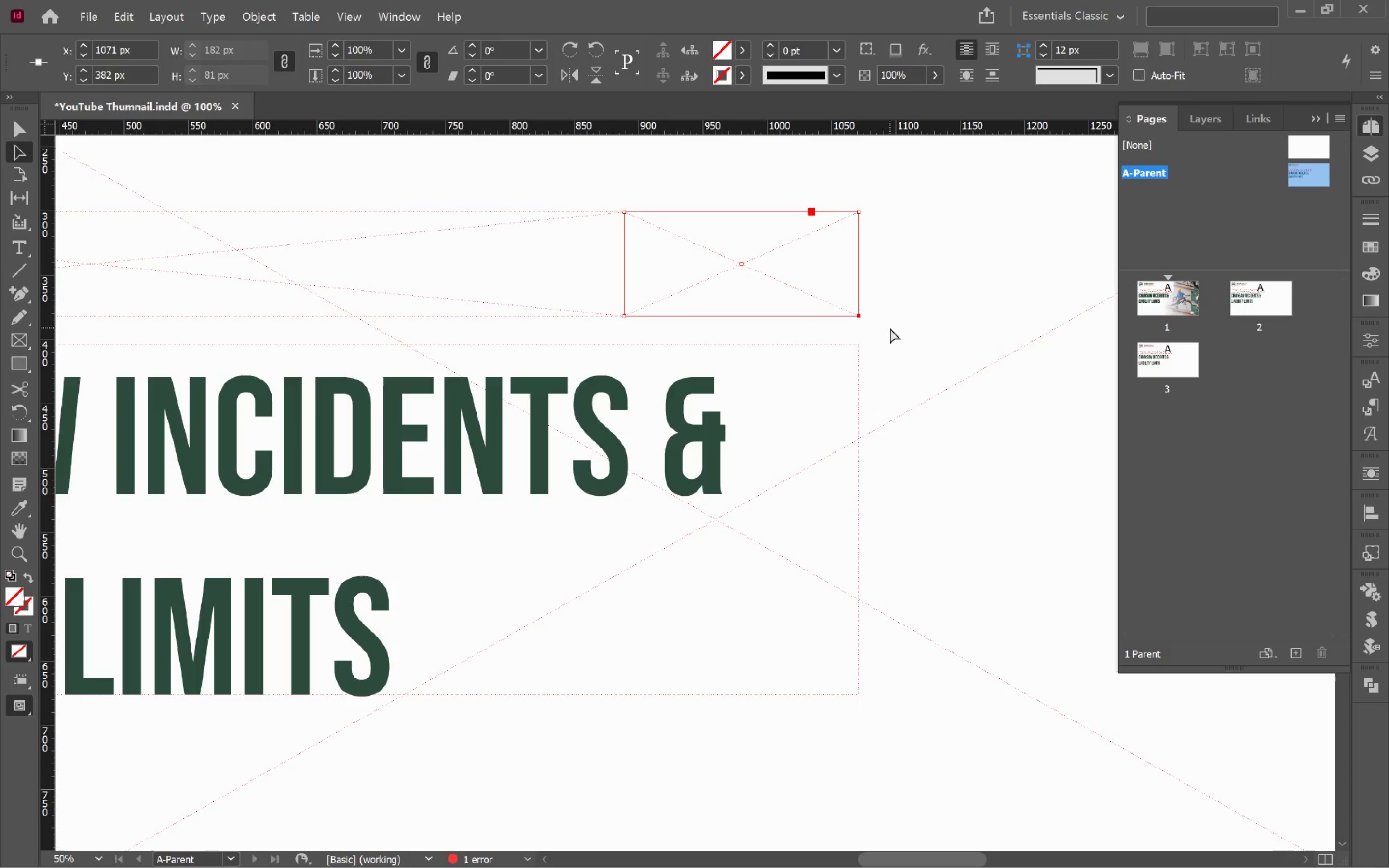 
left_click_drag(start_coordinate=[891, 329], to_coordinate=[592, 306])
 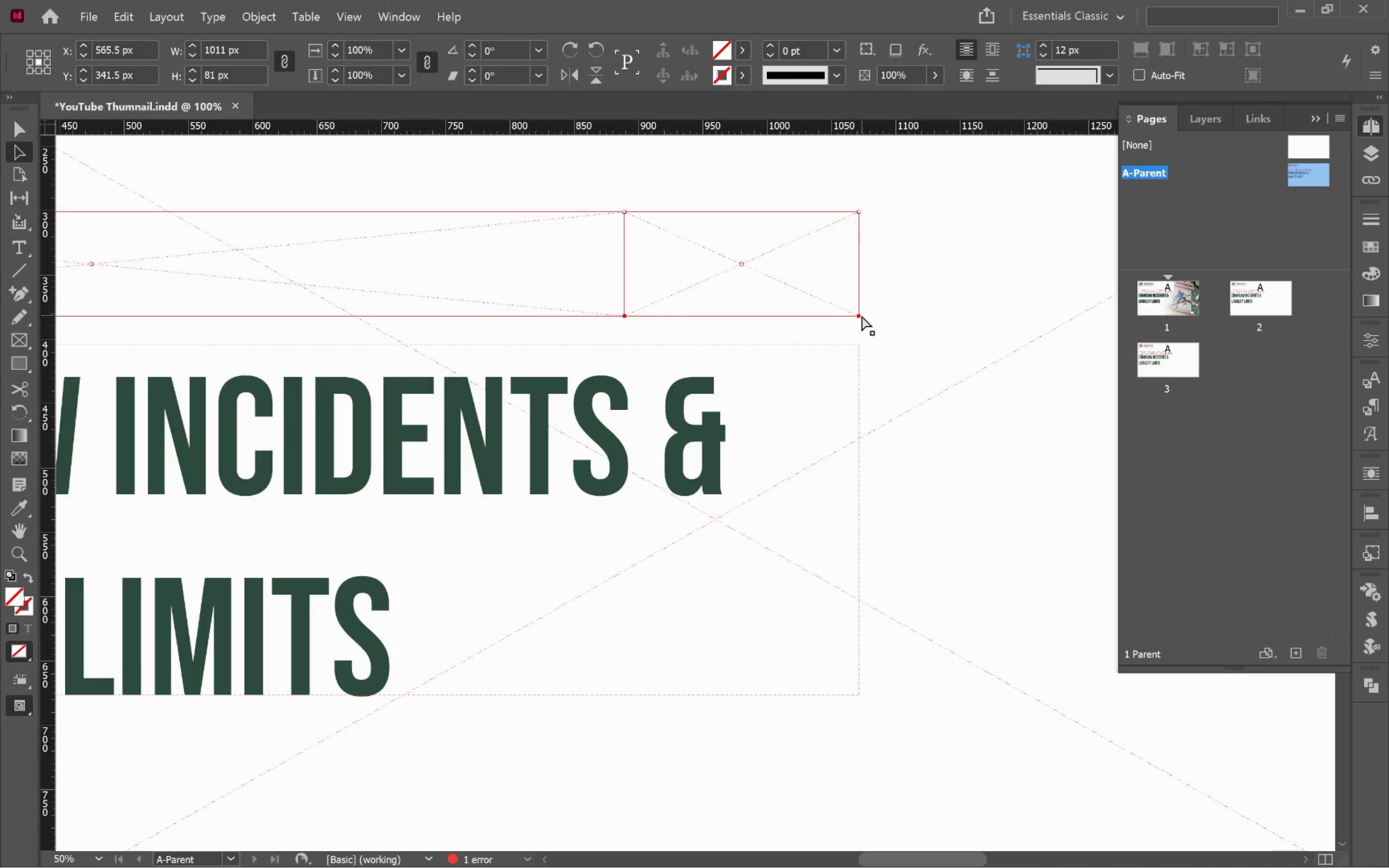 
left_click_drag(start_coordinate=[858, 316], to_coordinate=[769, 312])
 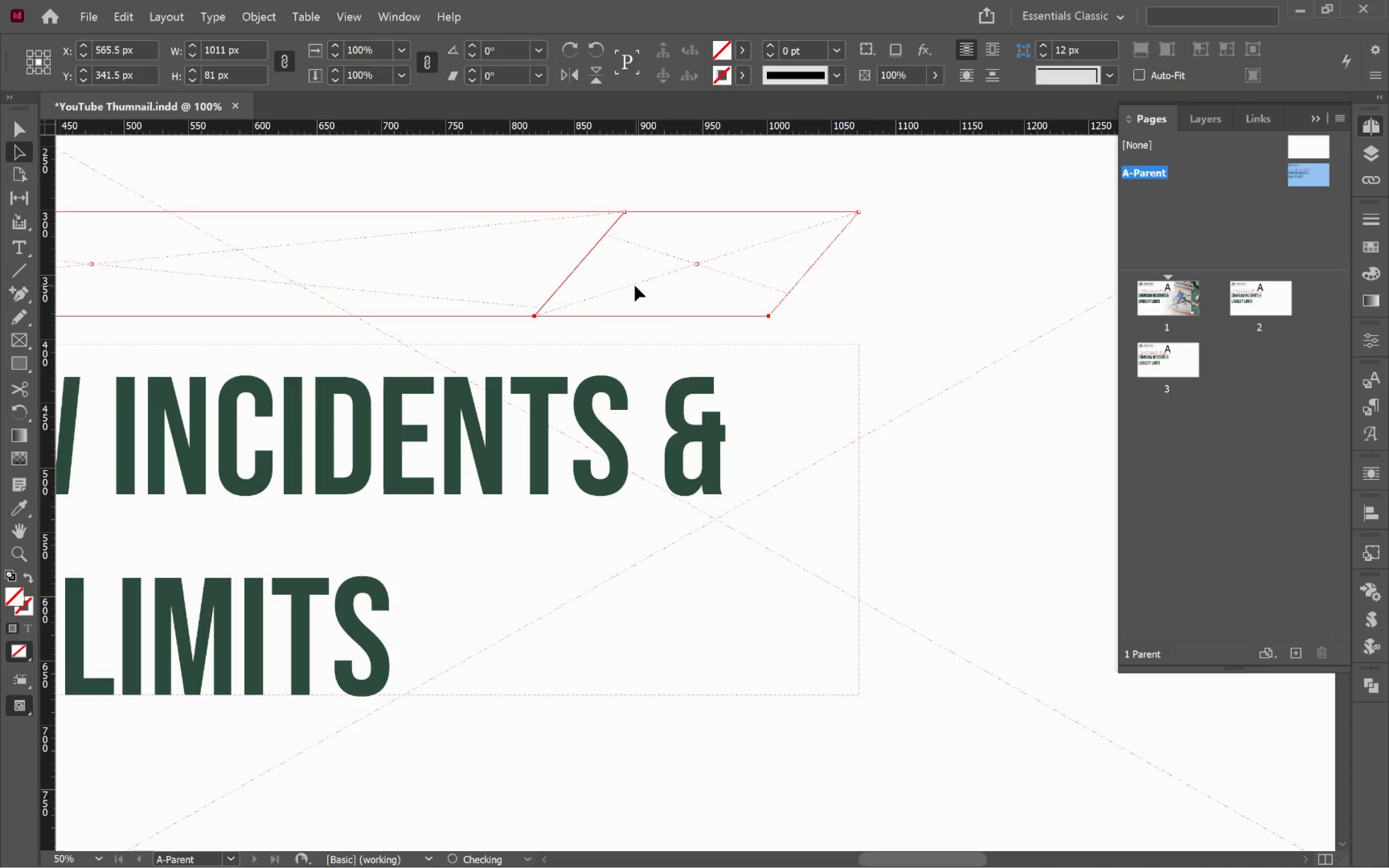 
hold_key(key=ShiftLeft, duration=4.6)
 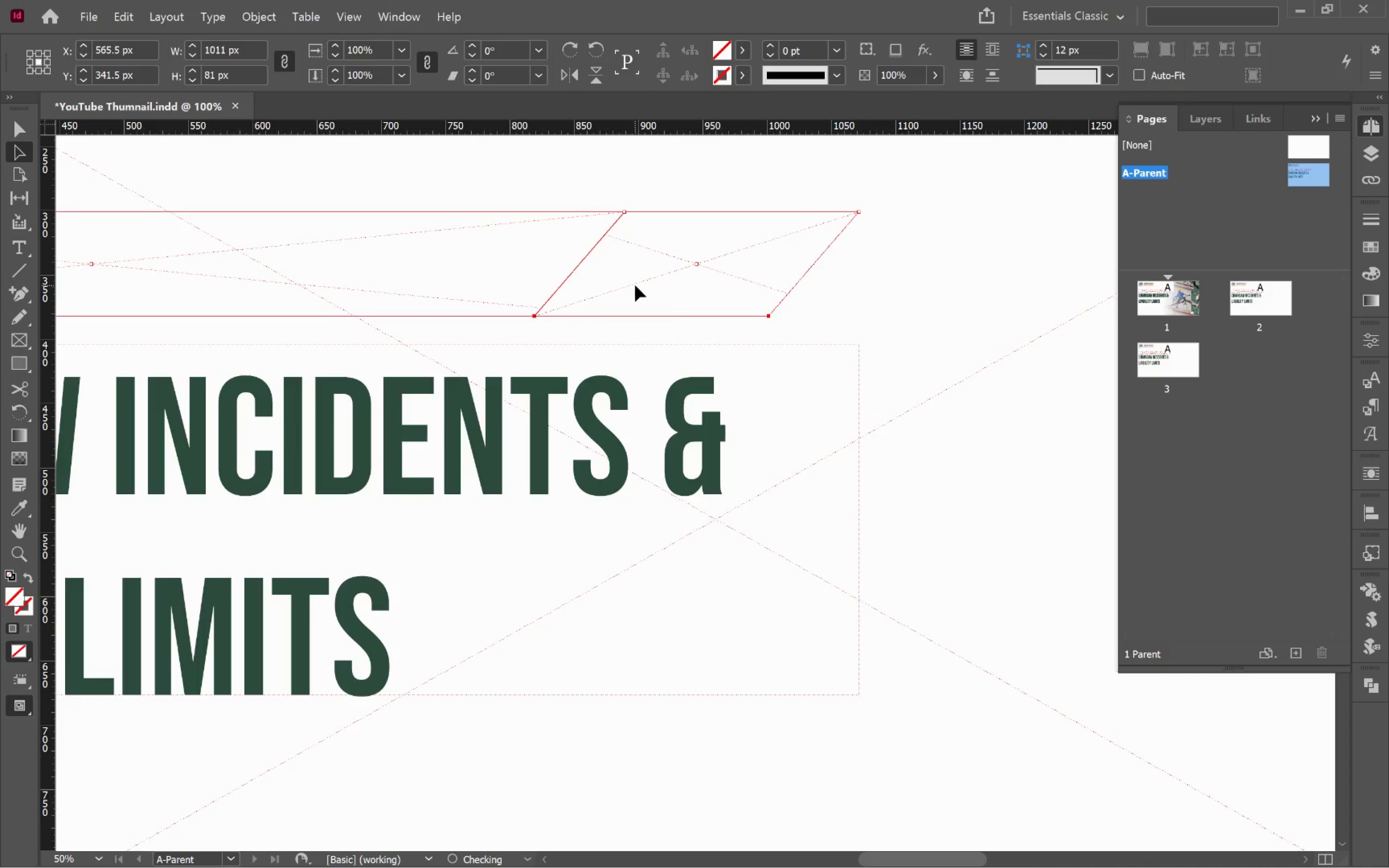 
hold_key(key=AltLeft, duration=0.34)
 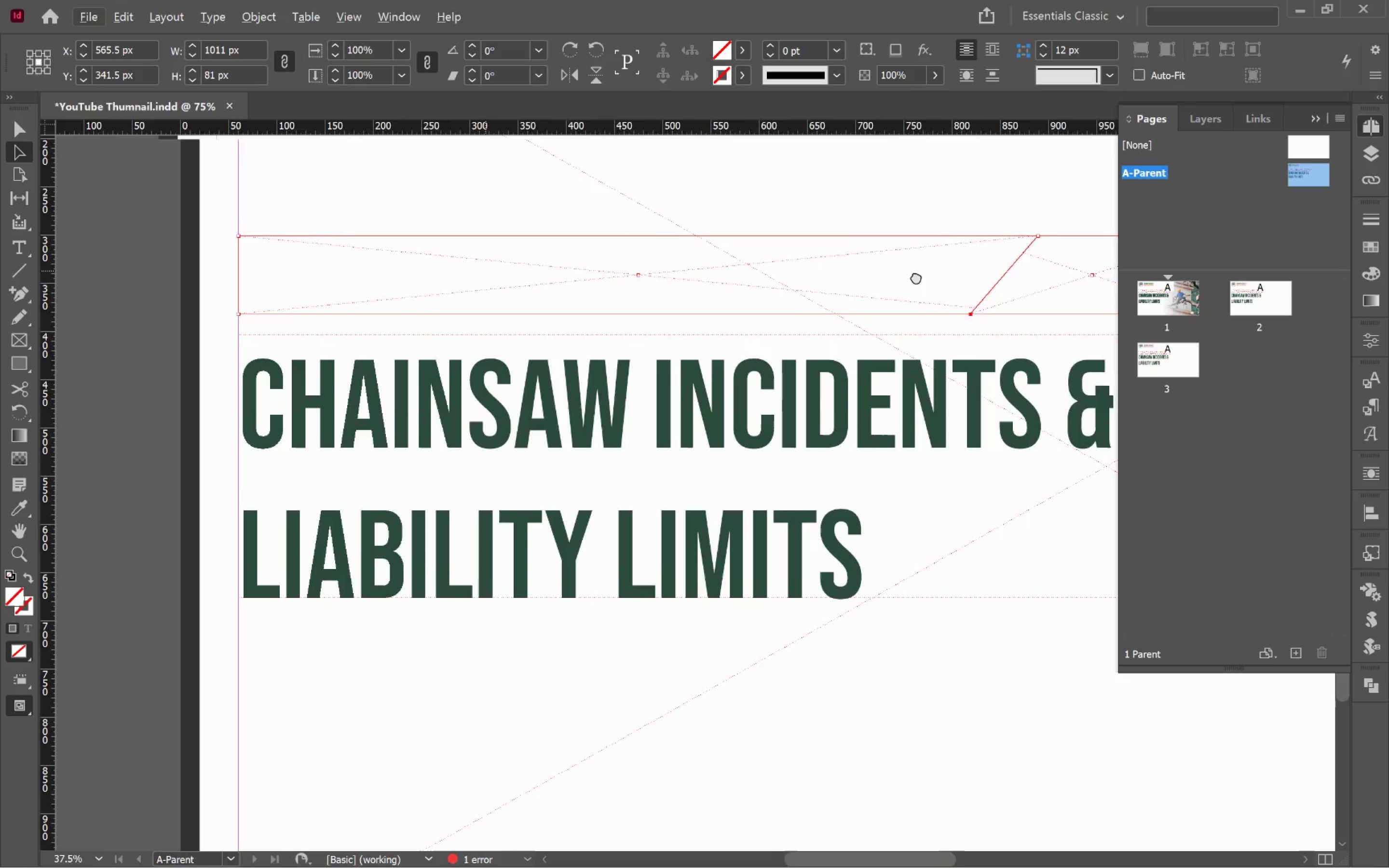 
hold_key(key=Space, duration=1.52)
 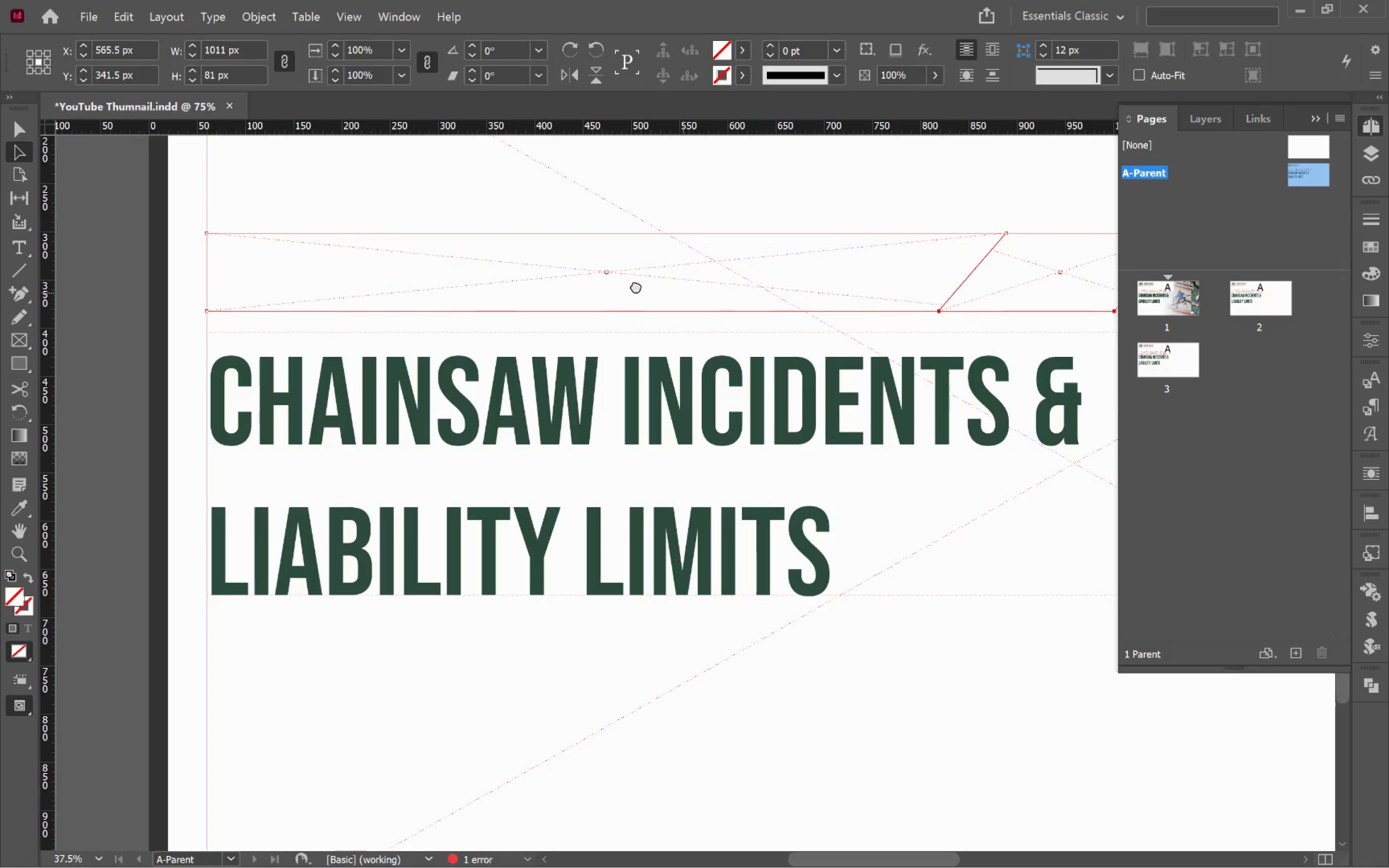 
scroll: coordinate [637, 284], scroll_direction: down, amount: 1.0
 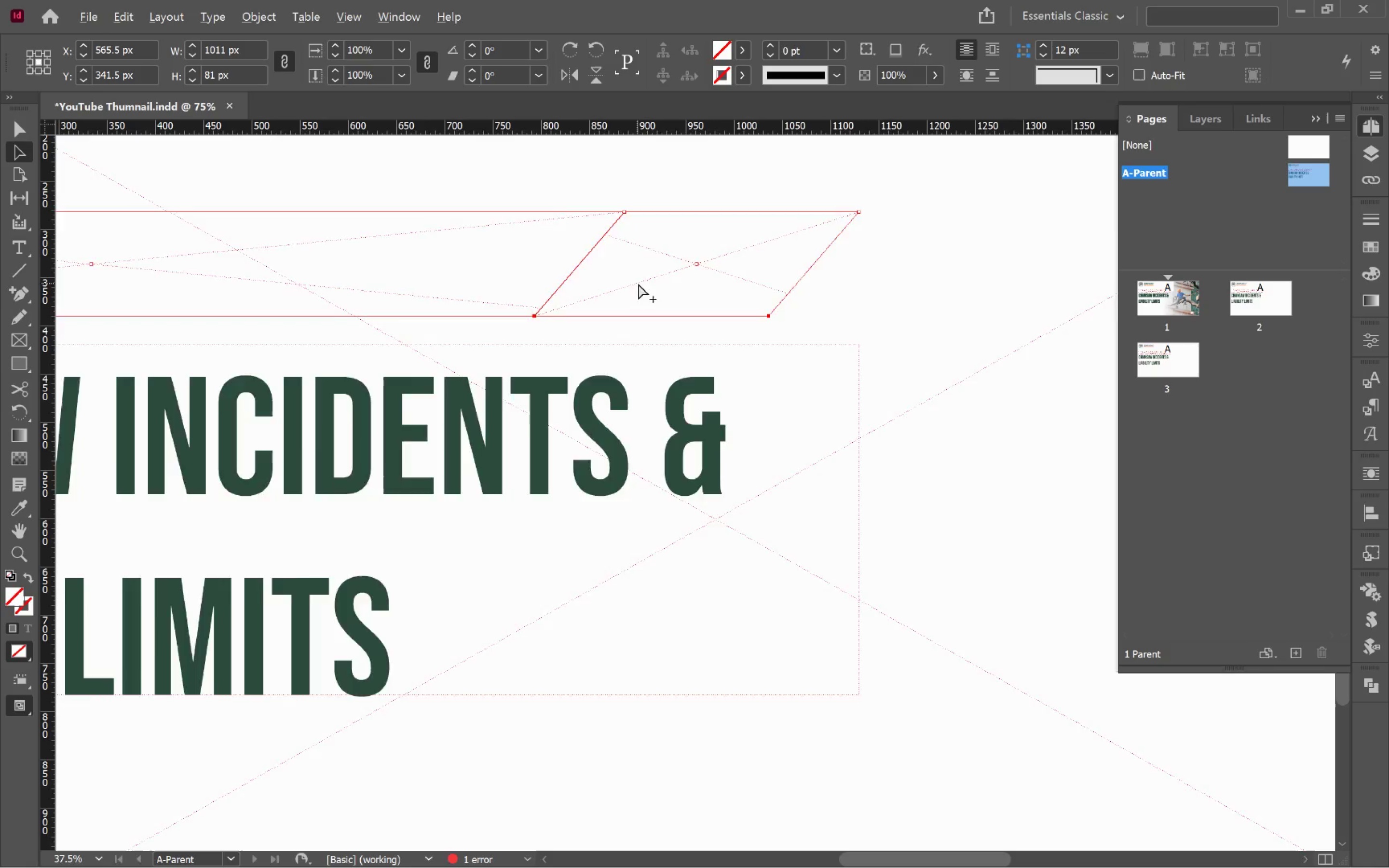 
left_click_drag(start_coordinate=[491, 269], to_coordinate=[918, 277])
 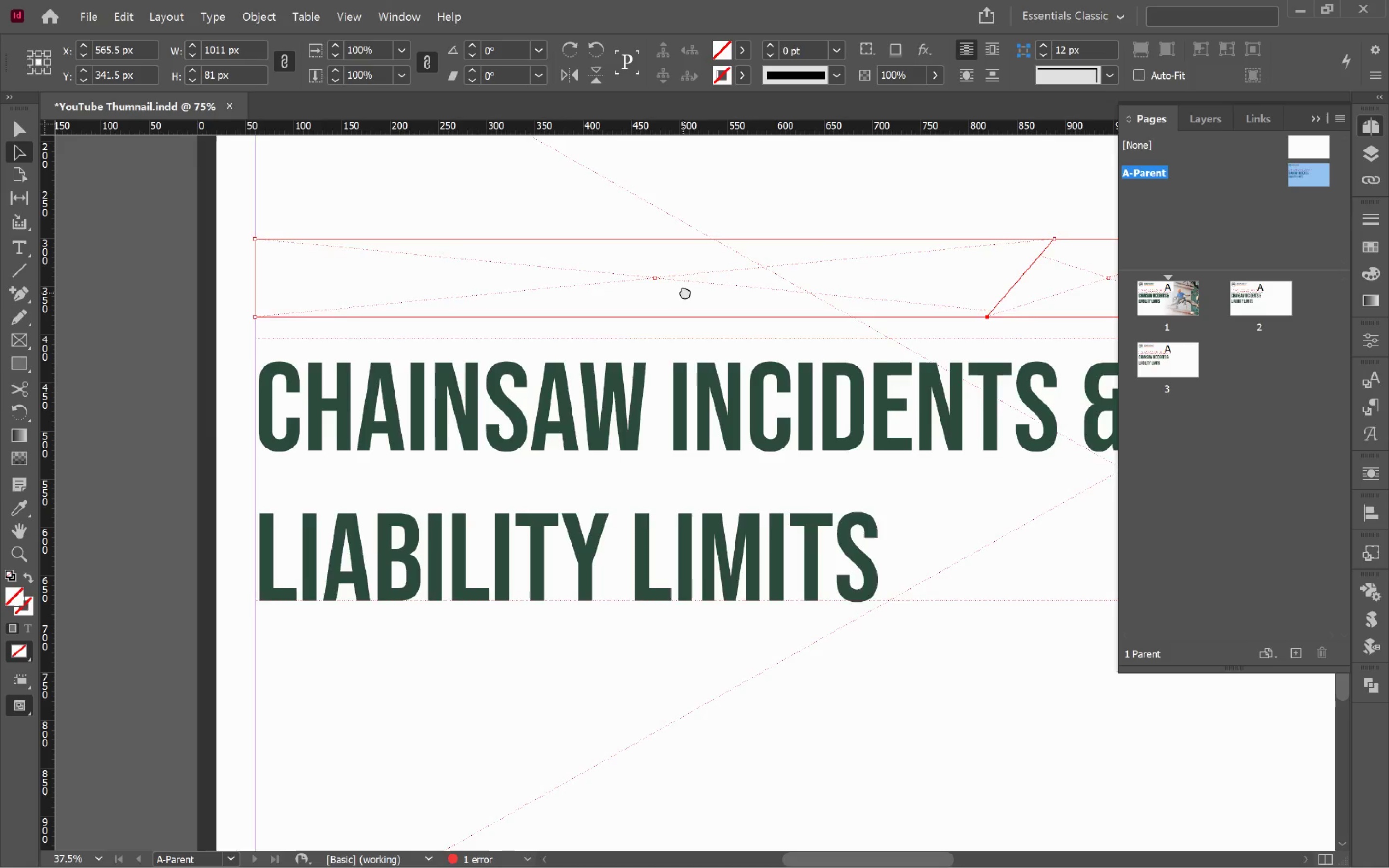 
left_click_drag(start_coordinate=[683, 291], to_coordinate=[681, 267])
 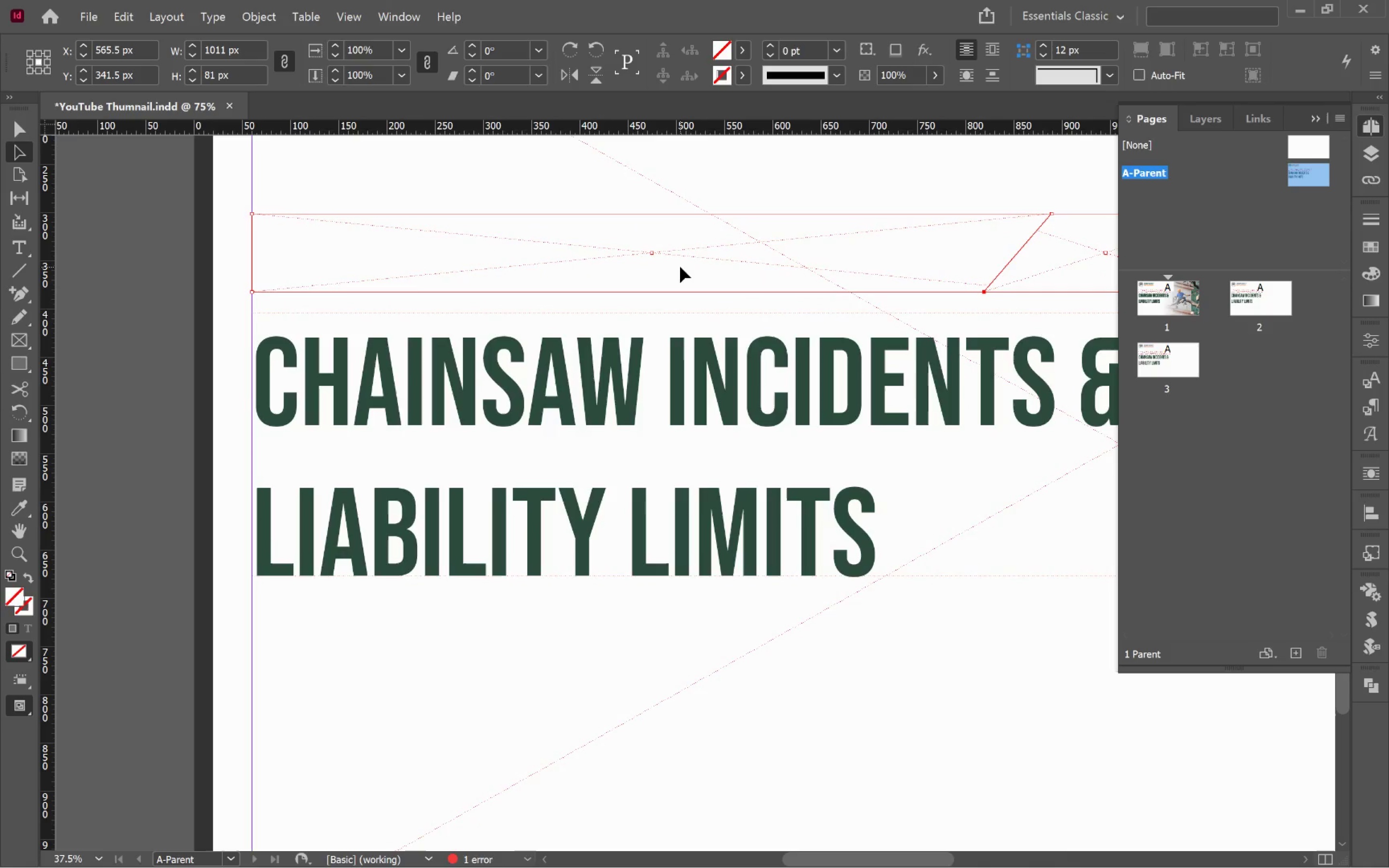 
hold_key(key=Space, duration=1.51)
 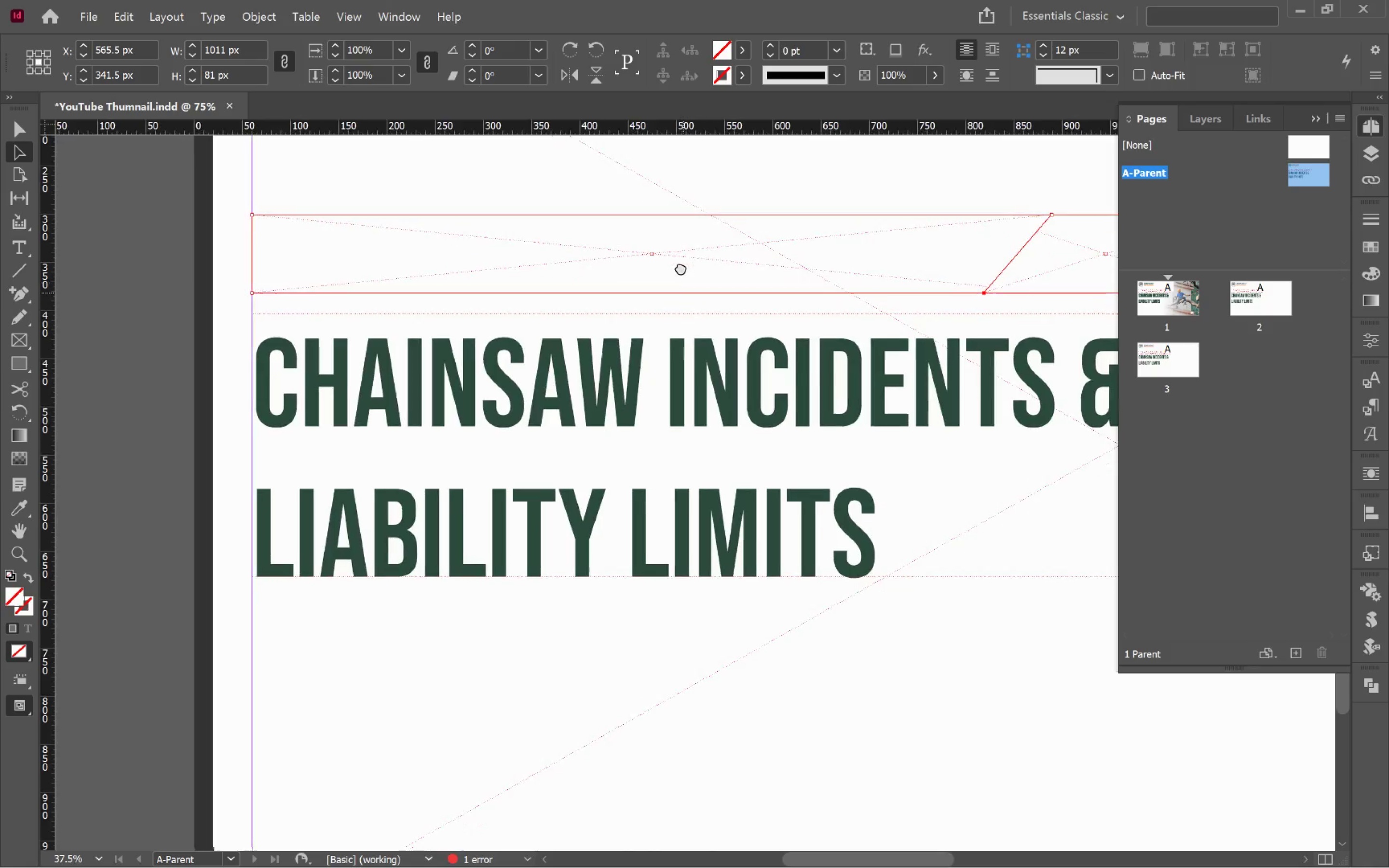 
hold_key(key=Space, duration=1.19)
 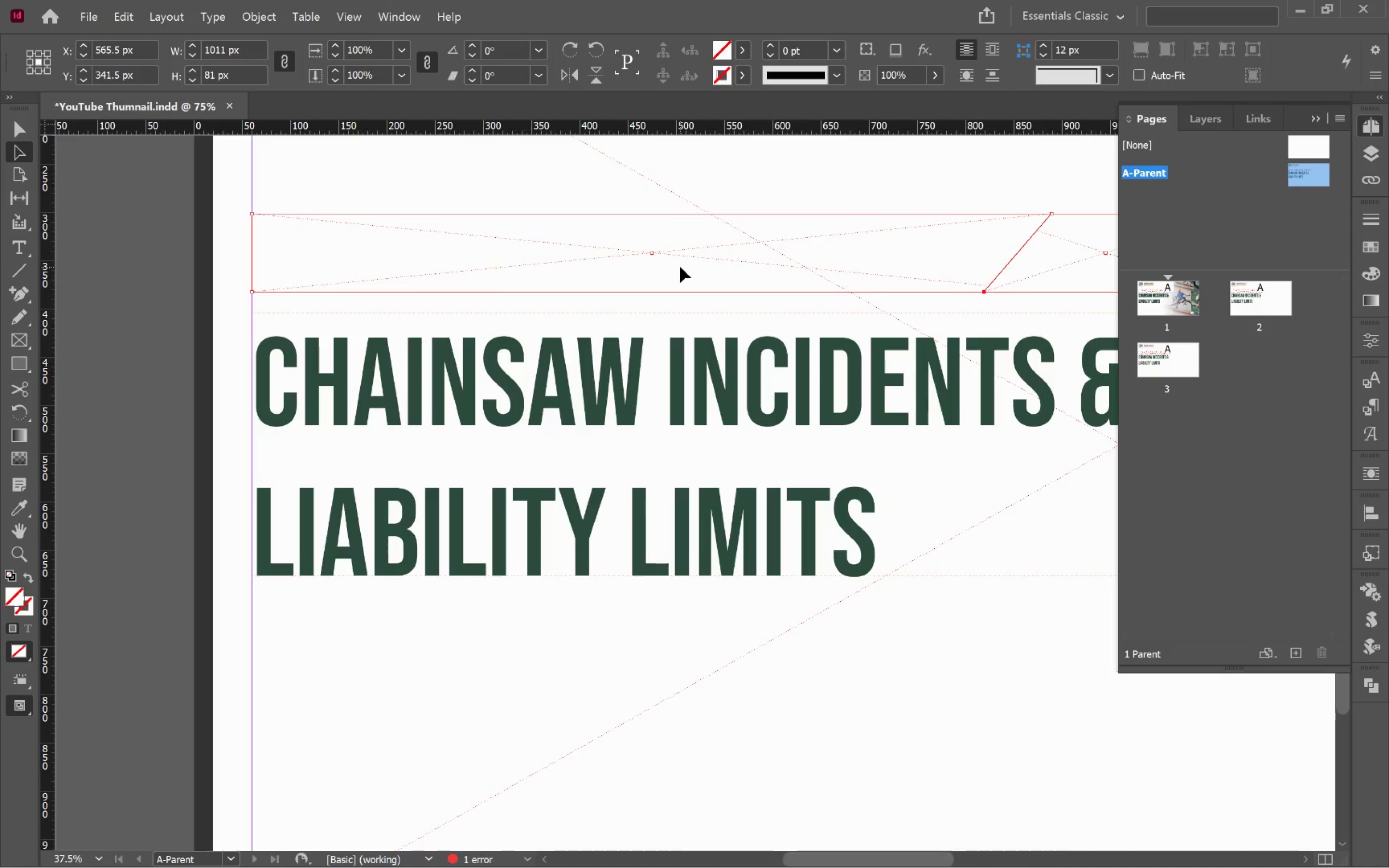 
key(Control+Z)
 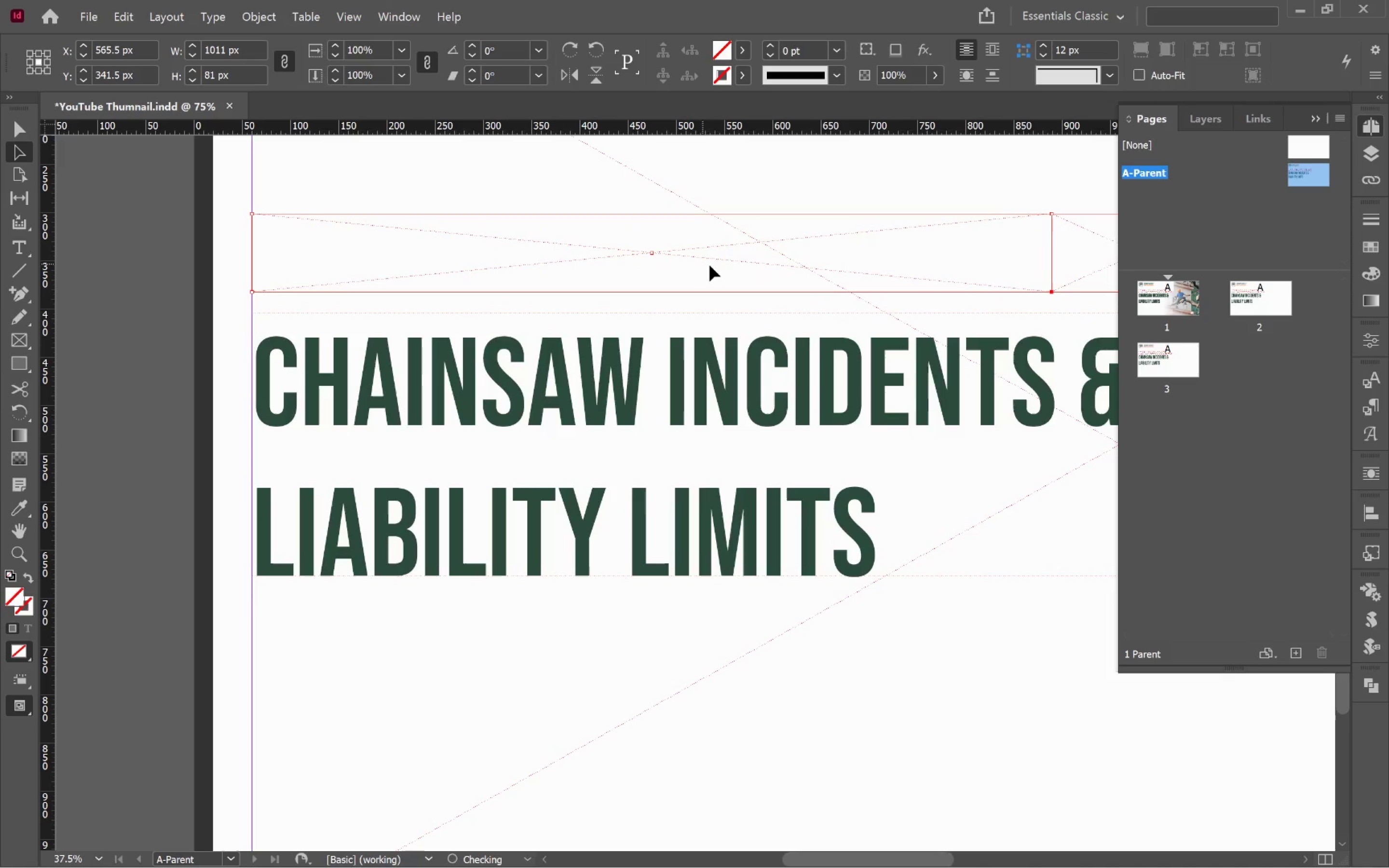 
hold_key(key=AltLeft, duration=0.52)
scroll: coordinate [712, 265], scroll_direction: down, amount: 1.0
 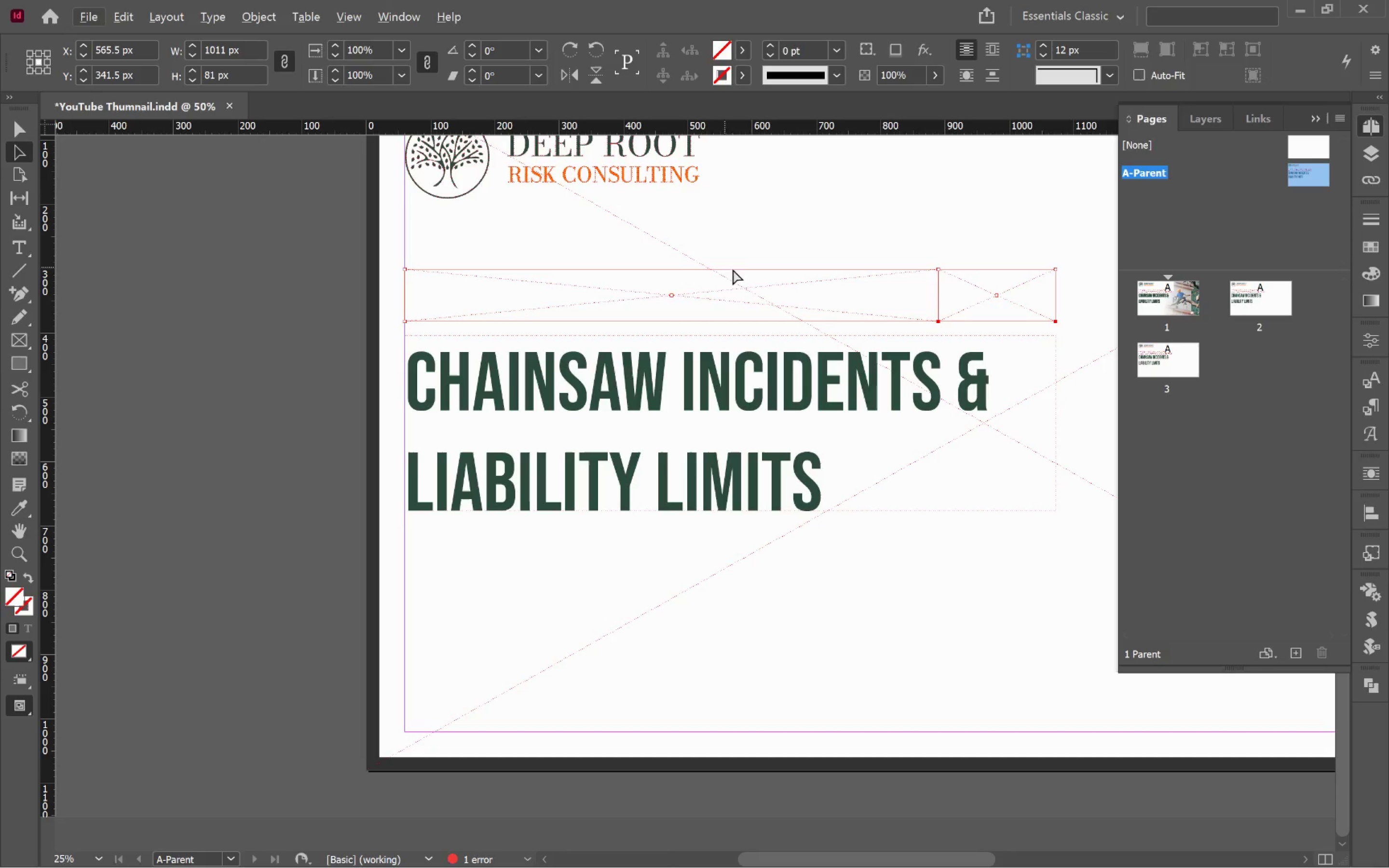 
hold_key(key=Space, duration=0.67)
 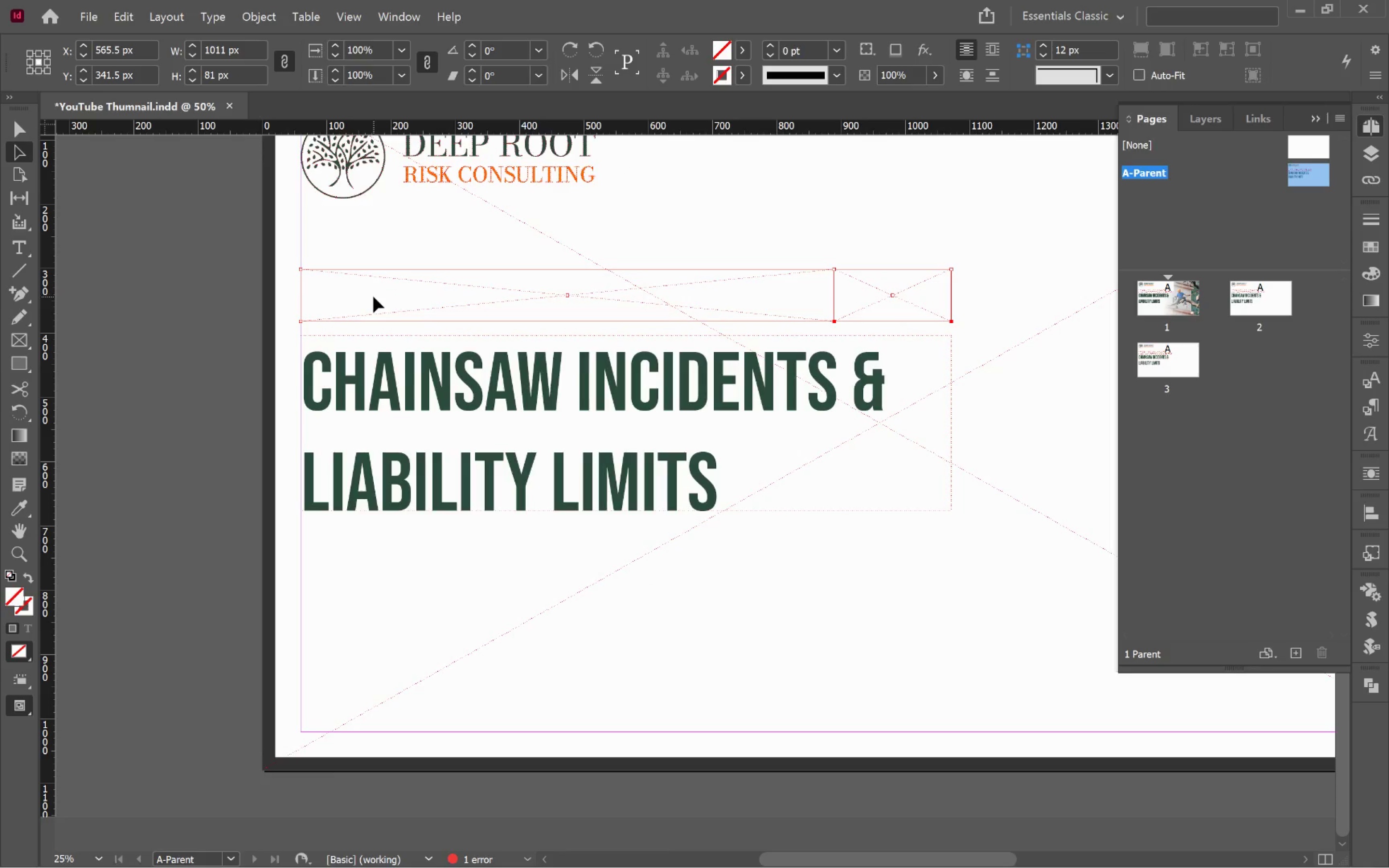 
left_click_drag(start_coordinate=[757, 279], to_coordinate=[654, 181])
 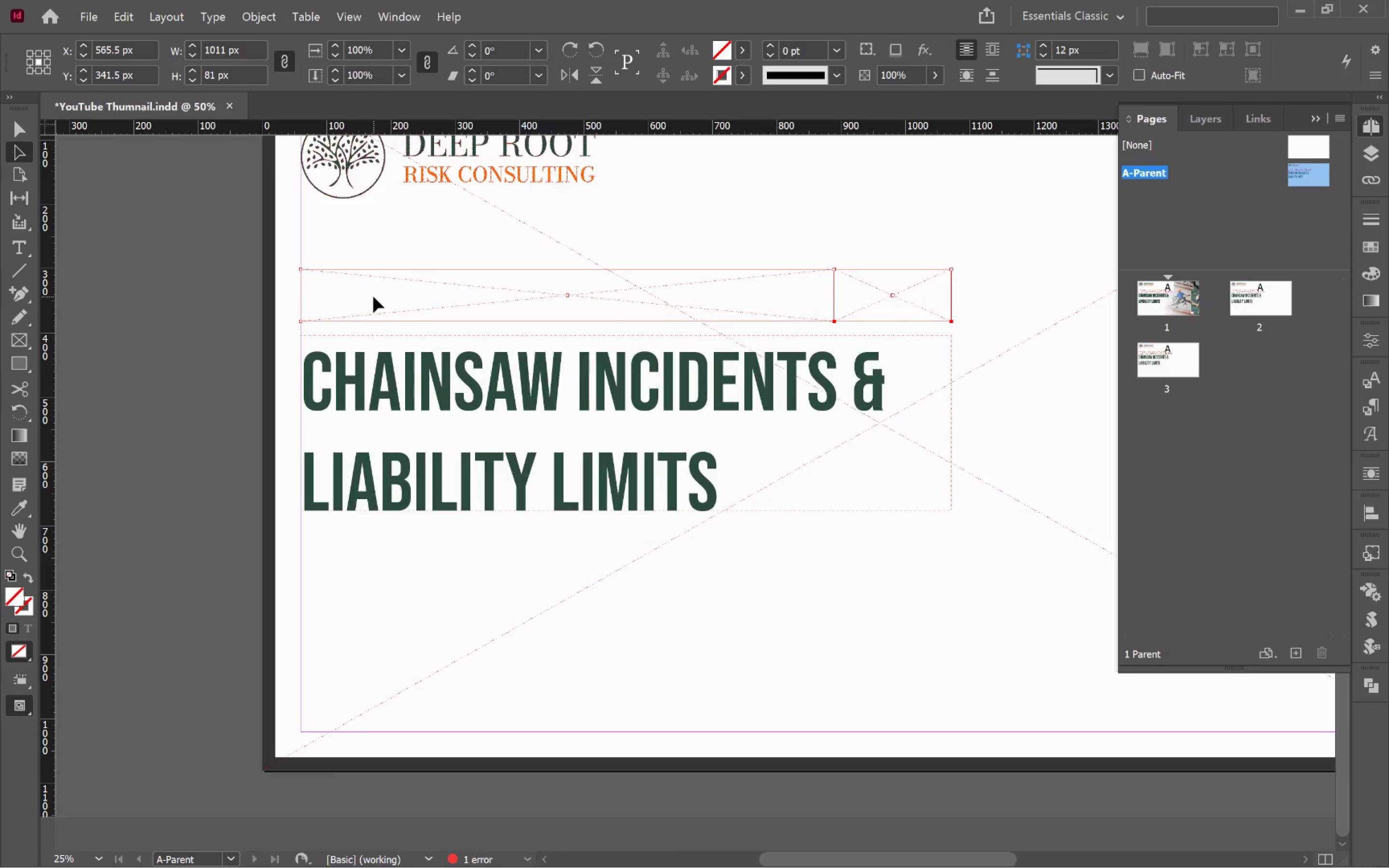 
hold_key(key=ShiftLeft, duration=1.18)
left_click([300, 322])
 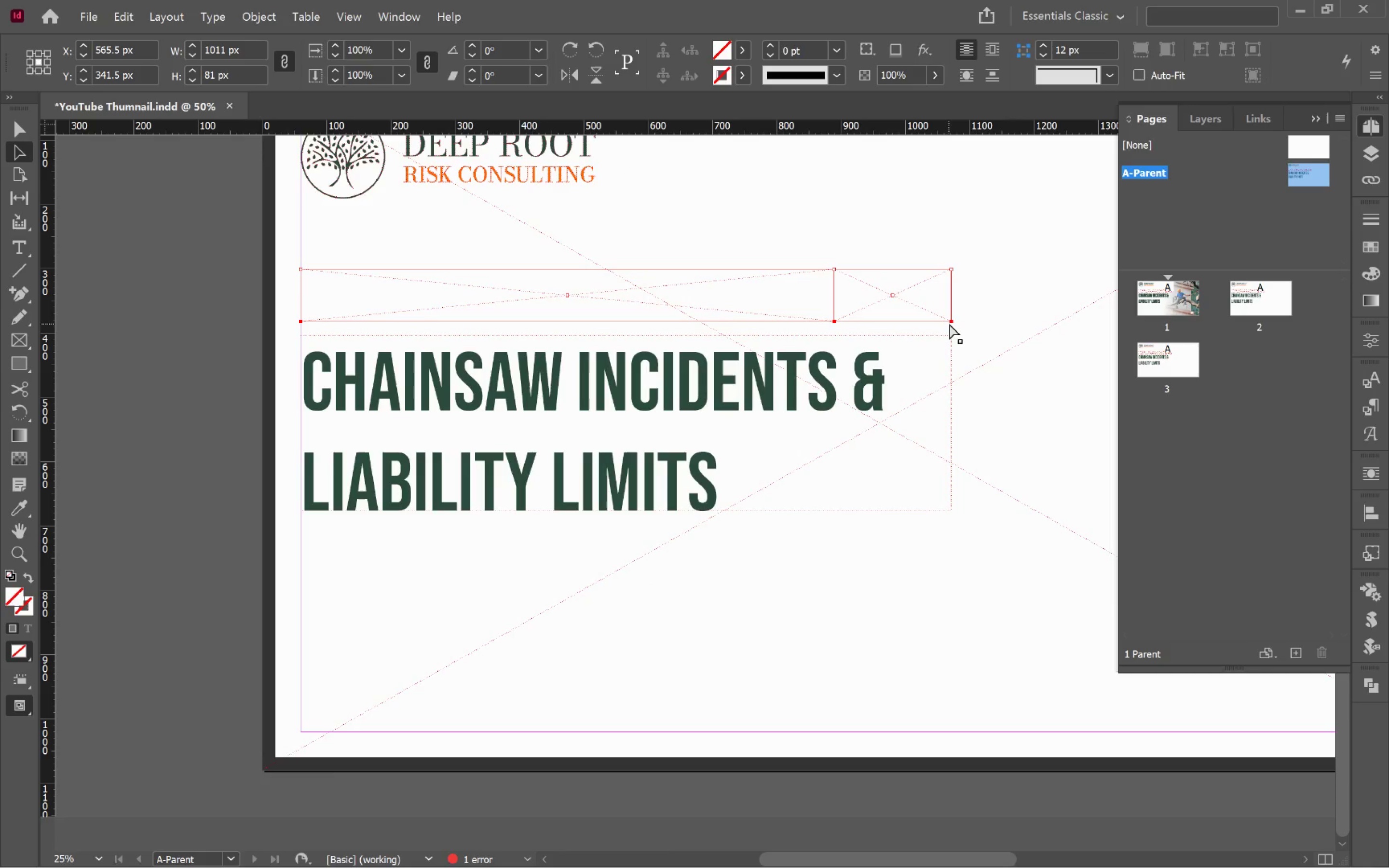 
left_click_drag(start_coordinate=[952, 323], to_coordinate=[907, 328])
 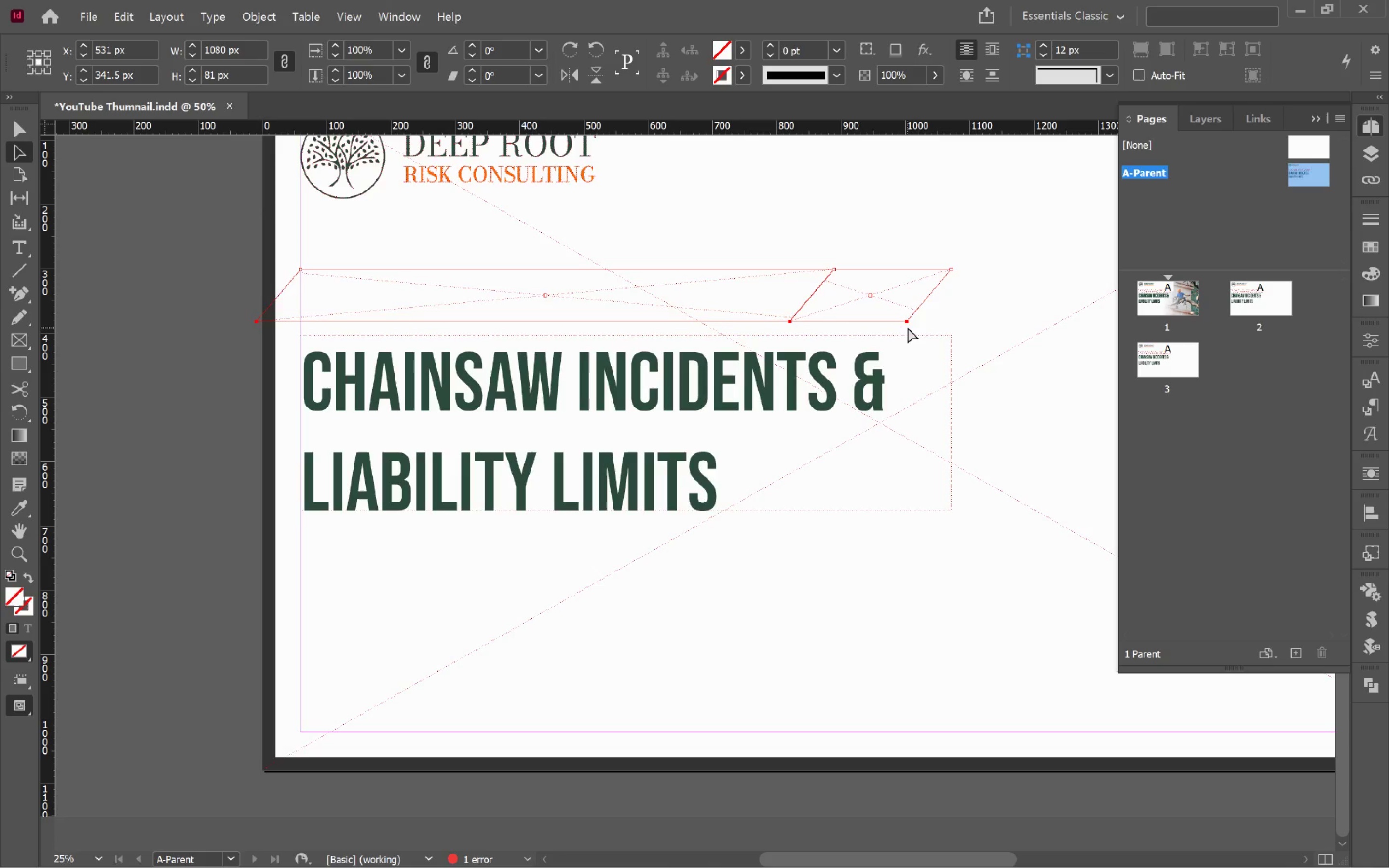 
hold_key(key=ShiftLeft, duration=4.78)
 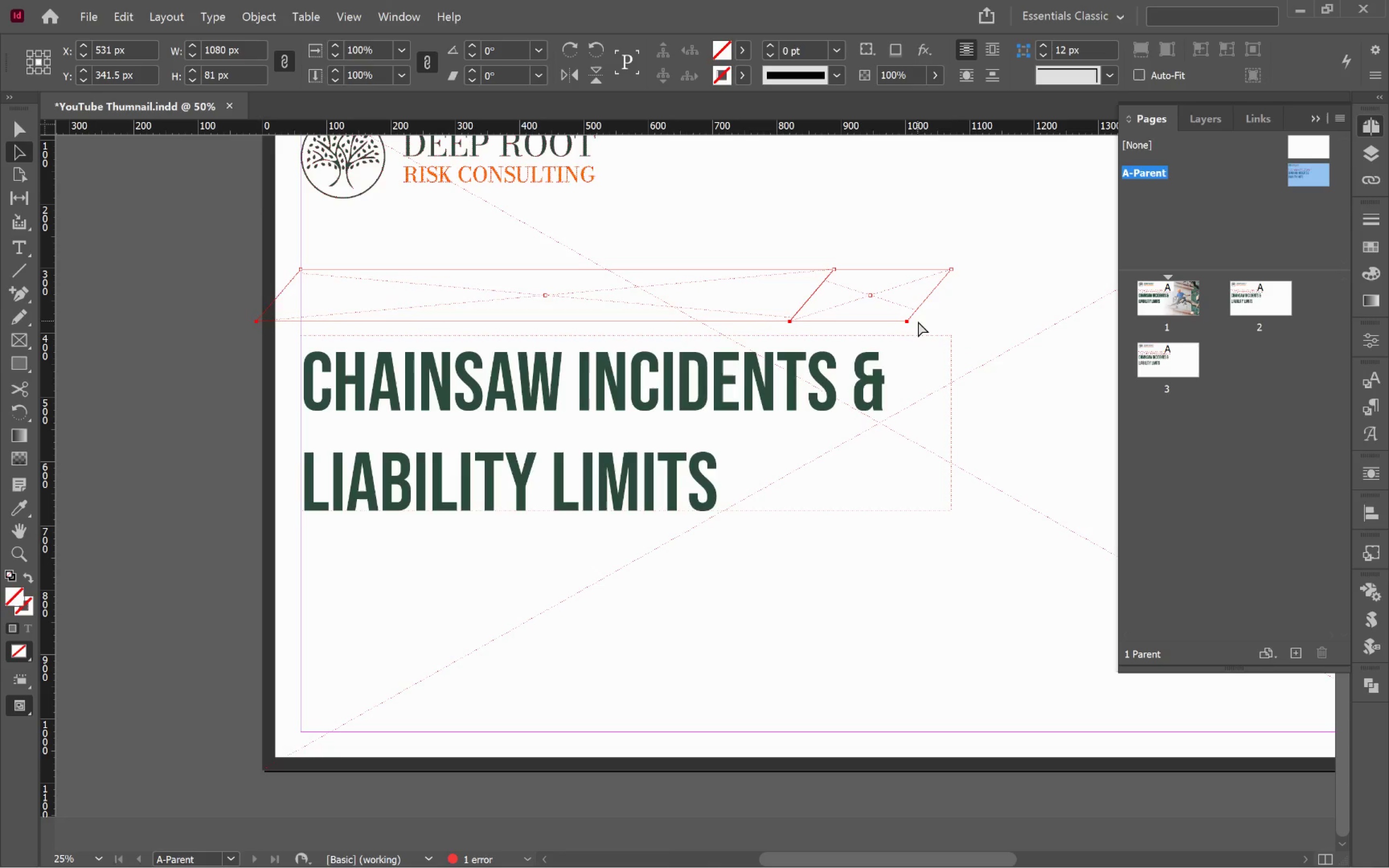 
hold_key(key=AltLeft, duration=1.39)
scroll: coordinate [926, 323], scroll_direction: up, amount: 2.0
 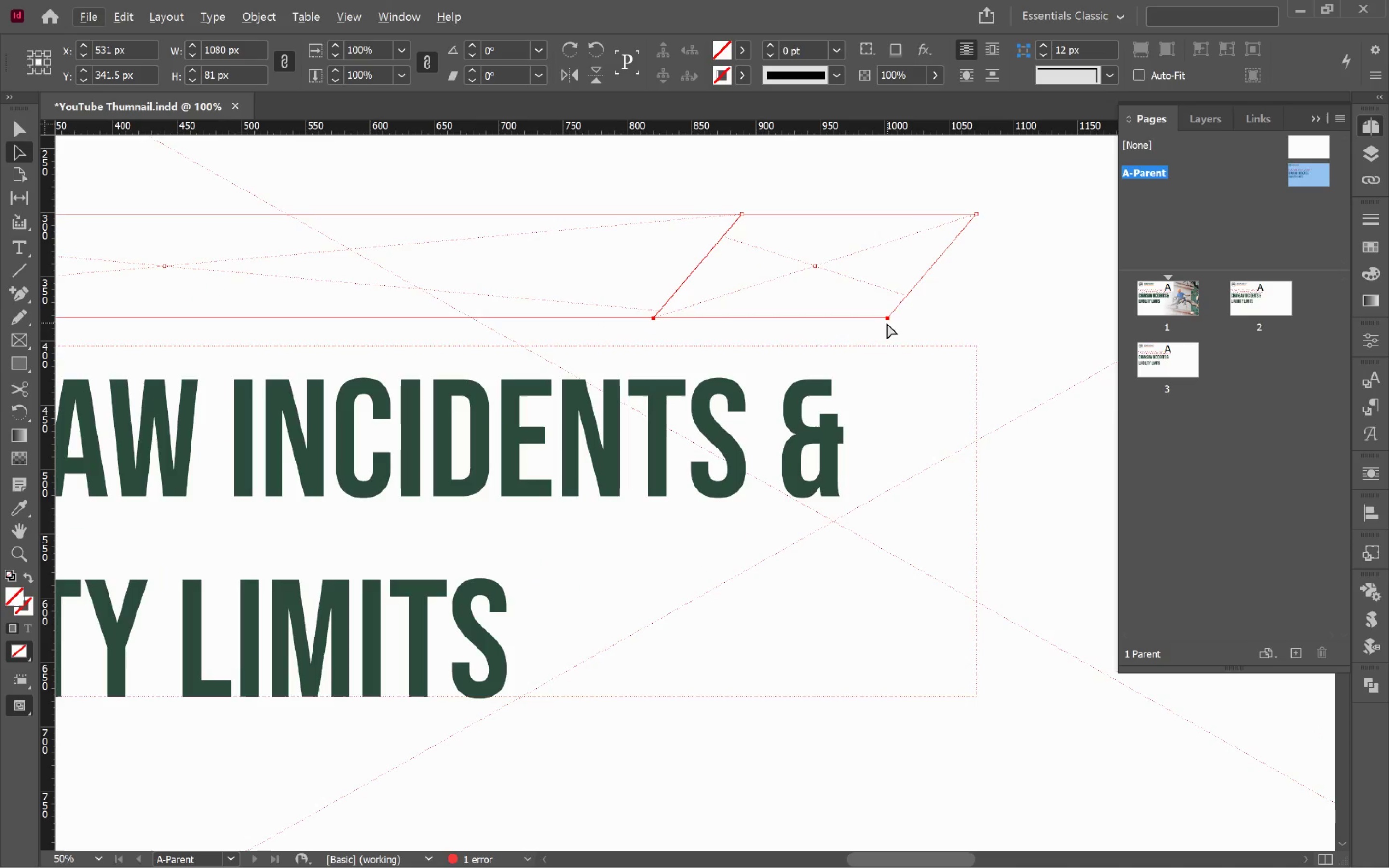 
left_click_drag(start_coordinate=[888, 318], to_coordinate=[887, 297])
 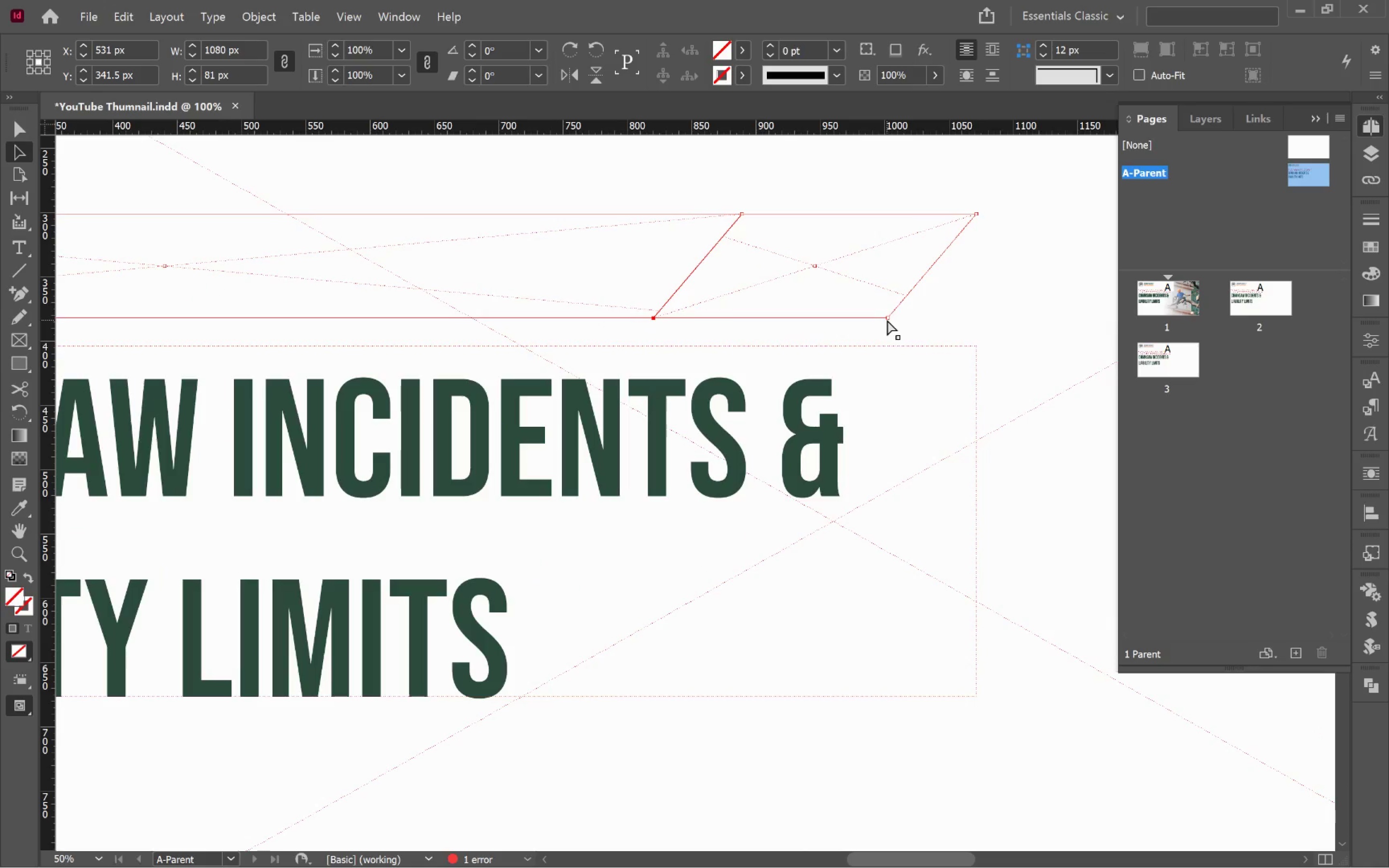 
hold_key(key=ShiftLeft, duration=1.28)
 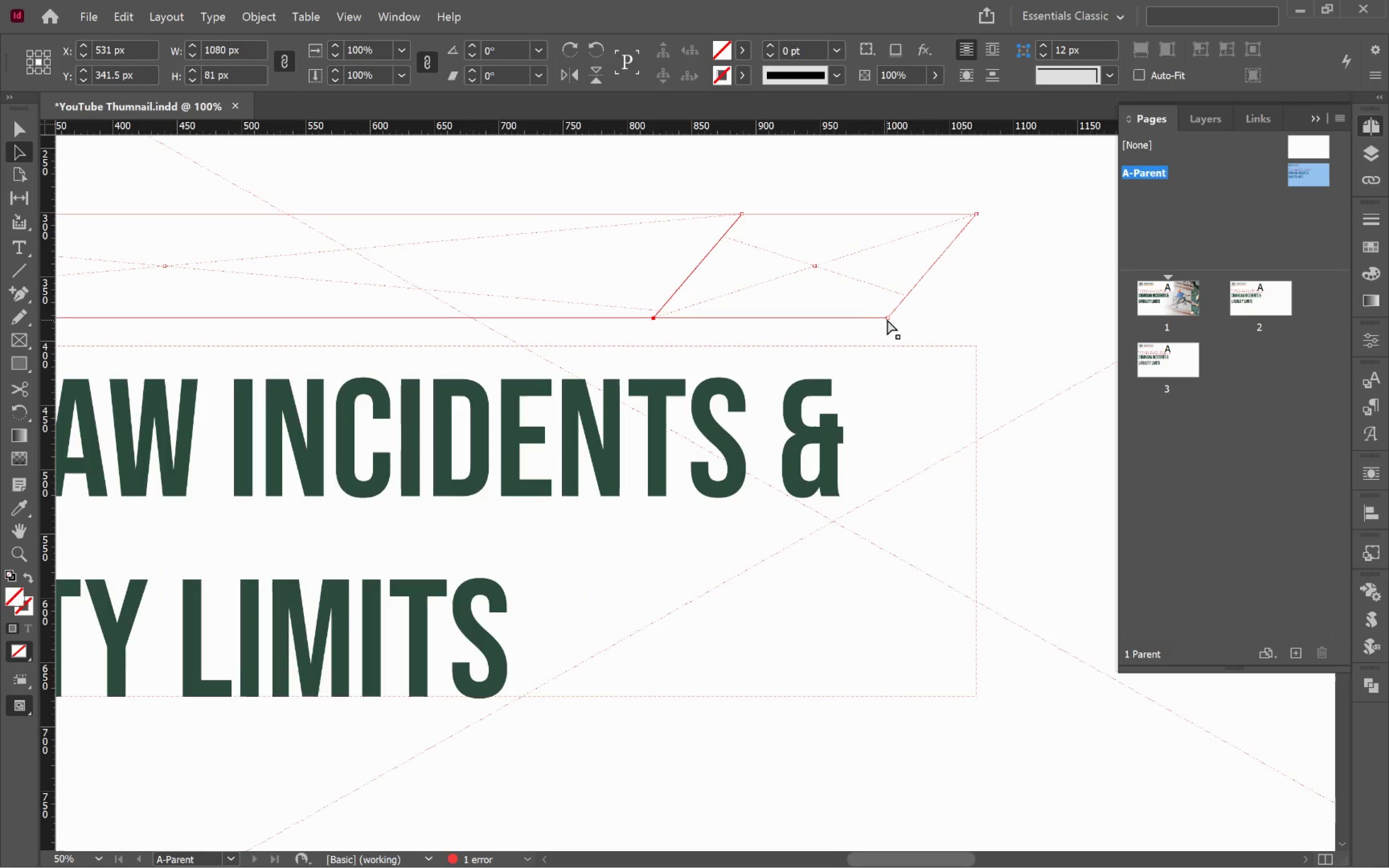 
hold_key(key=ShiftLeft, duration=0.62)
left_click([887, 318])
 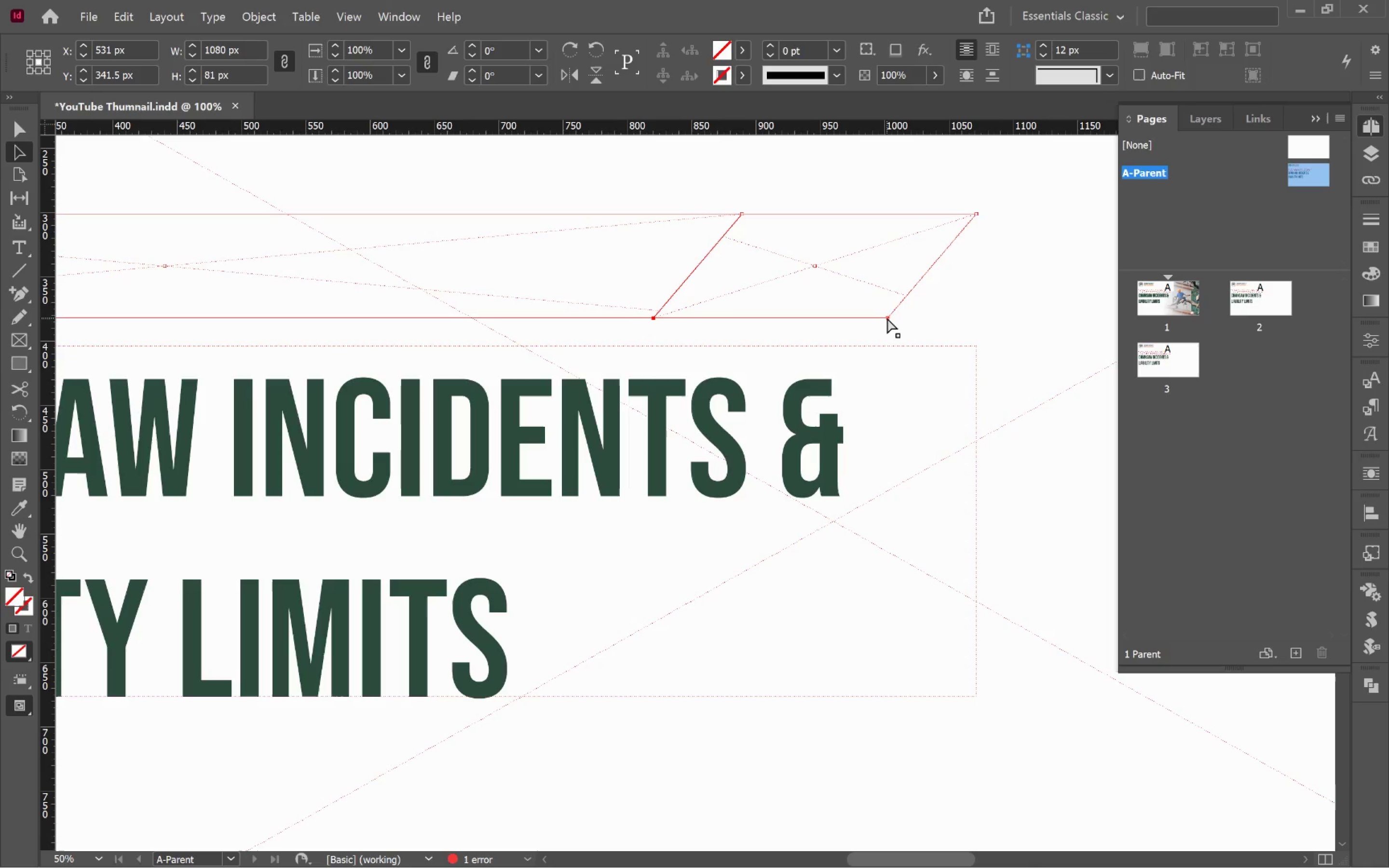 
left_click_drag(start_coordinate=[886, 316], to_coordinate=[888, 301])
 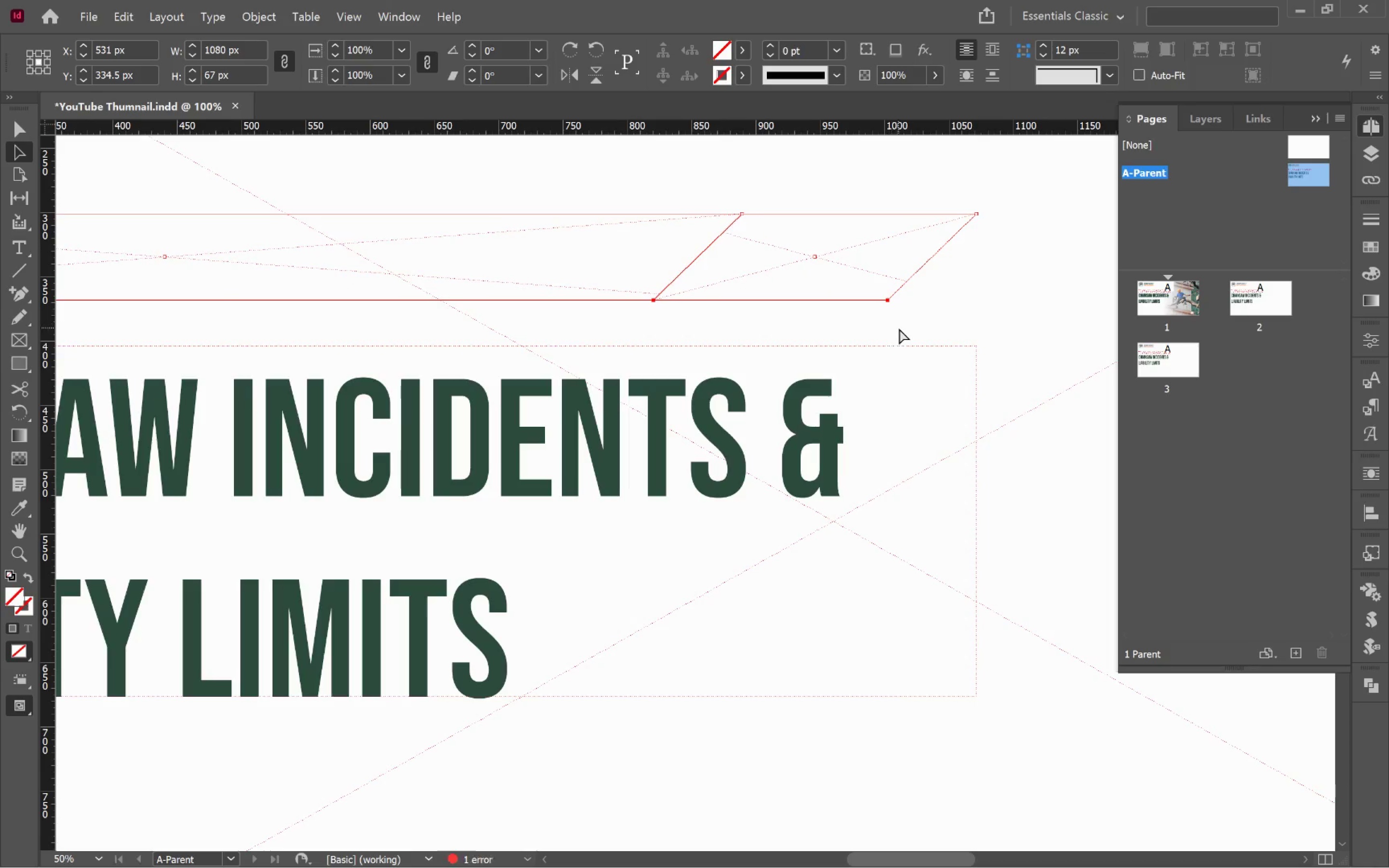 
hold_key(key=ShiftLeft, duration=4.02)
 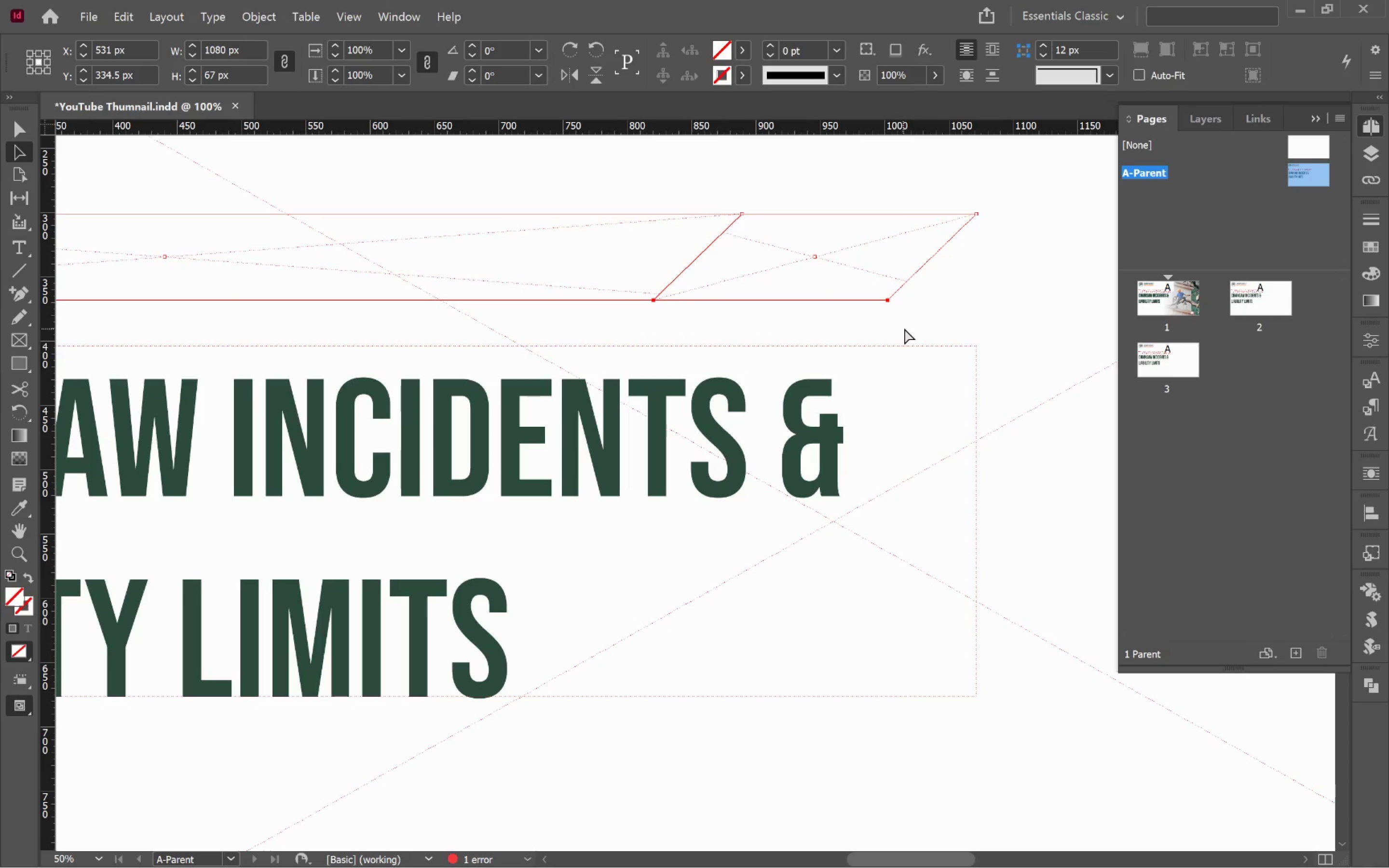 
hold_key(key=AltLeft, duration=0.73)
scroll: coordinate [909, 328], scroll_direction: down, amount: 2.0
 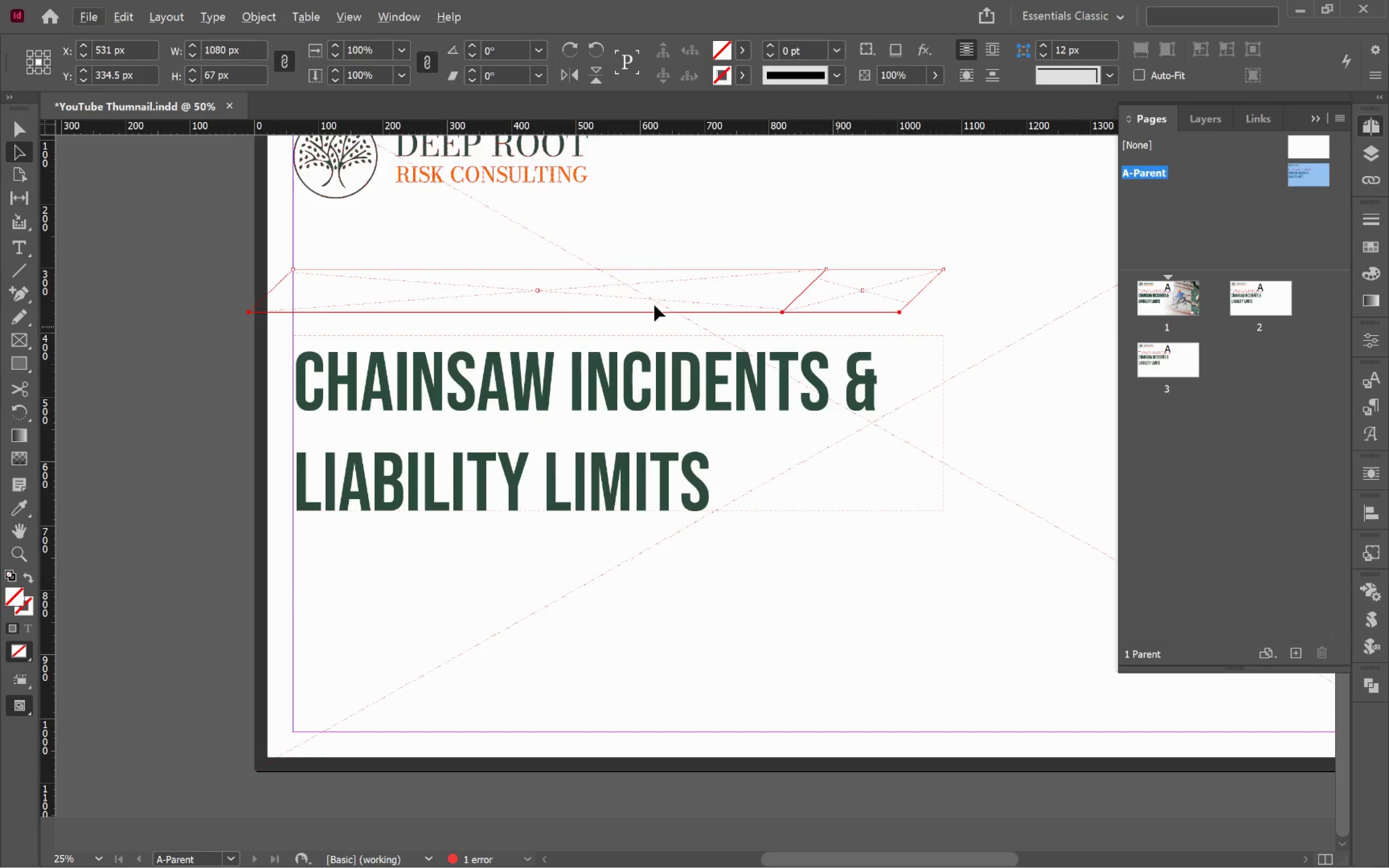 
hold_key(key=Space, duration=0.56)
 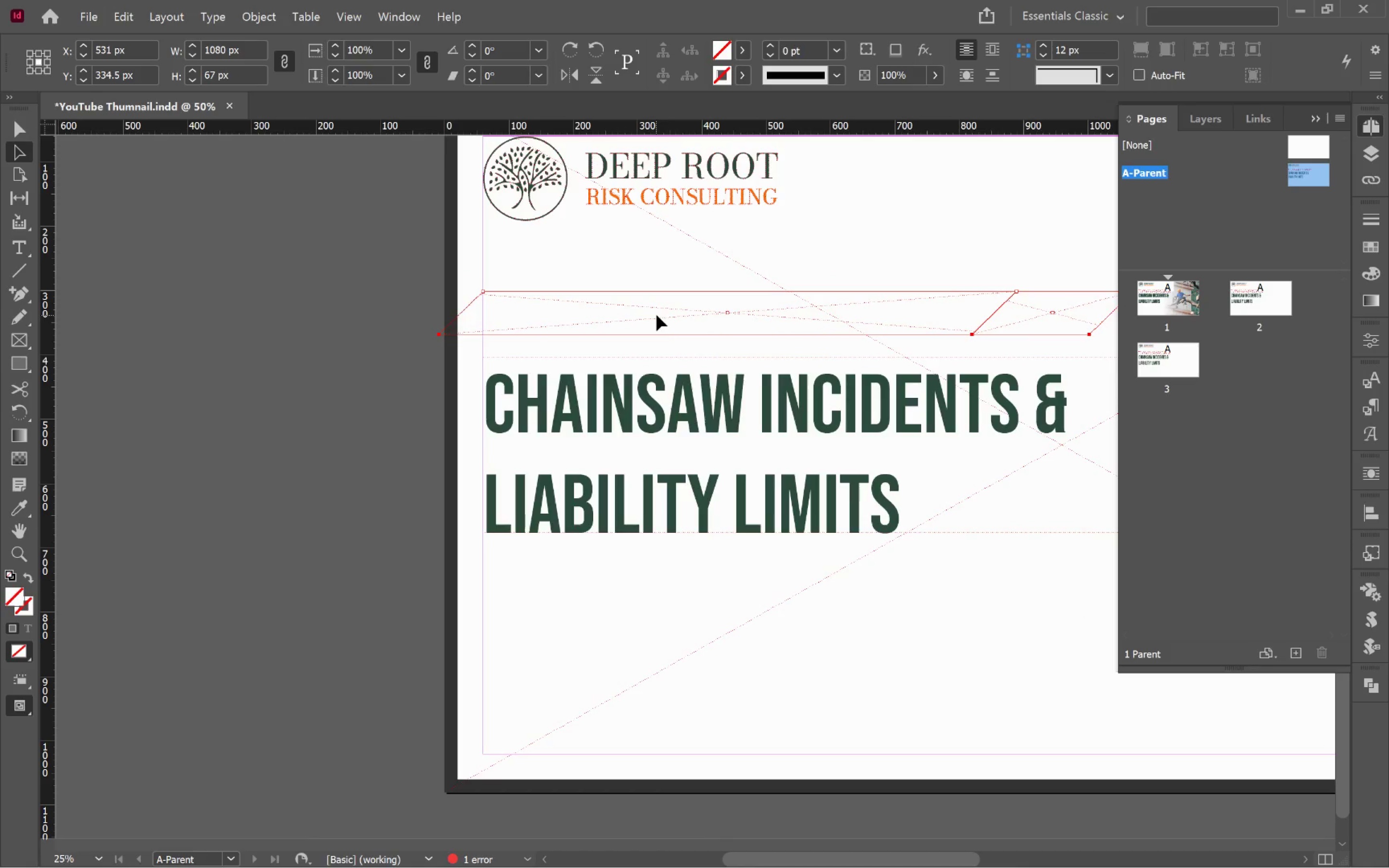 
left_click_drag(start_coordinate=[467, 283], to_coordinate=[656, 305])
 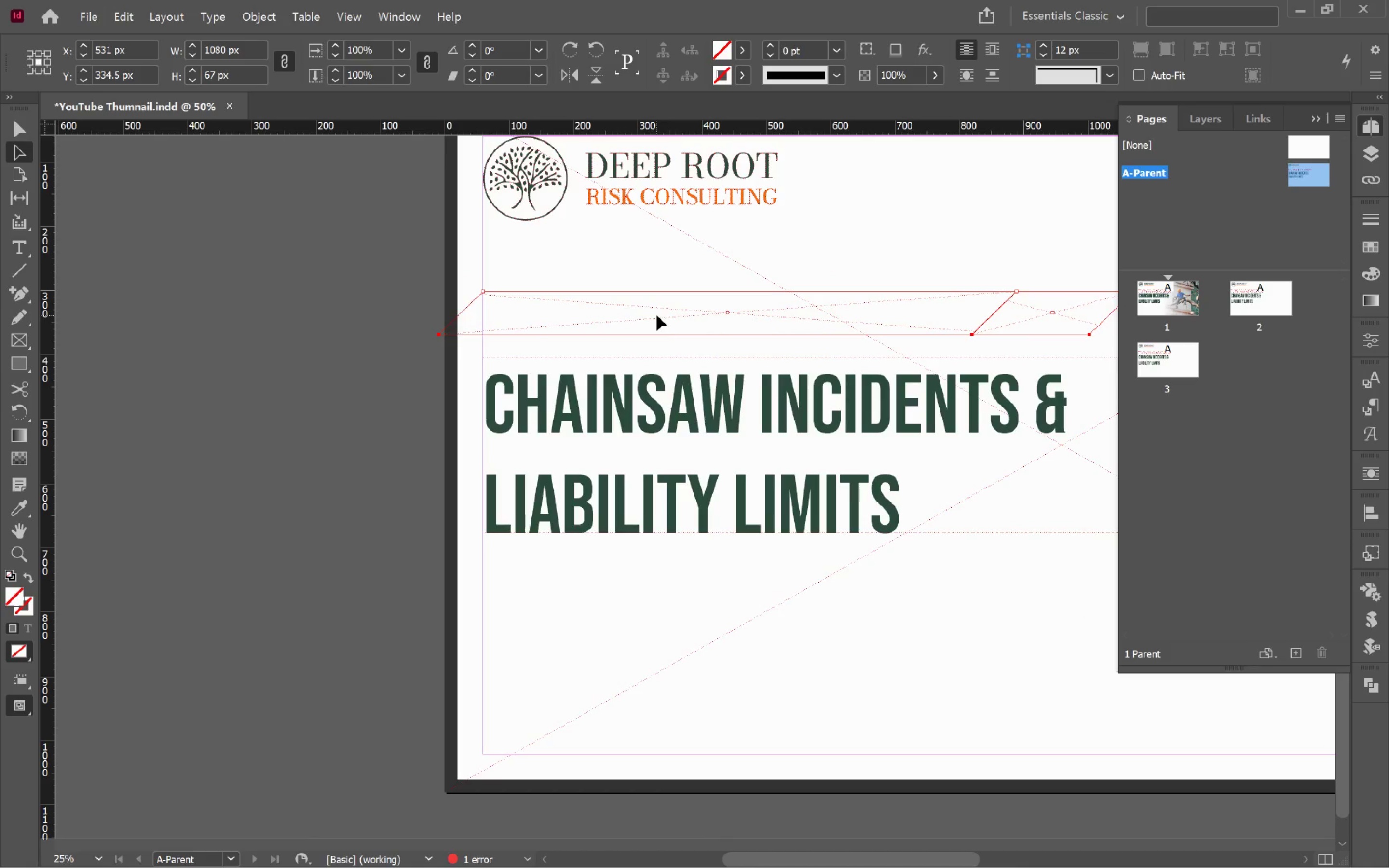 
key(V)
 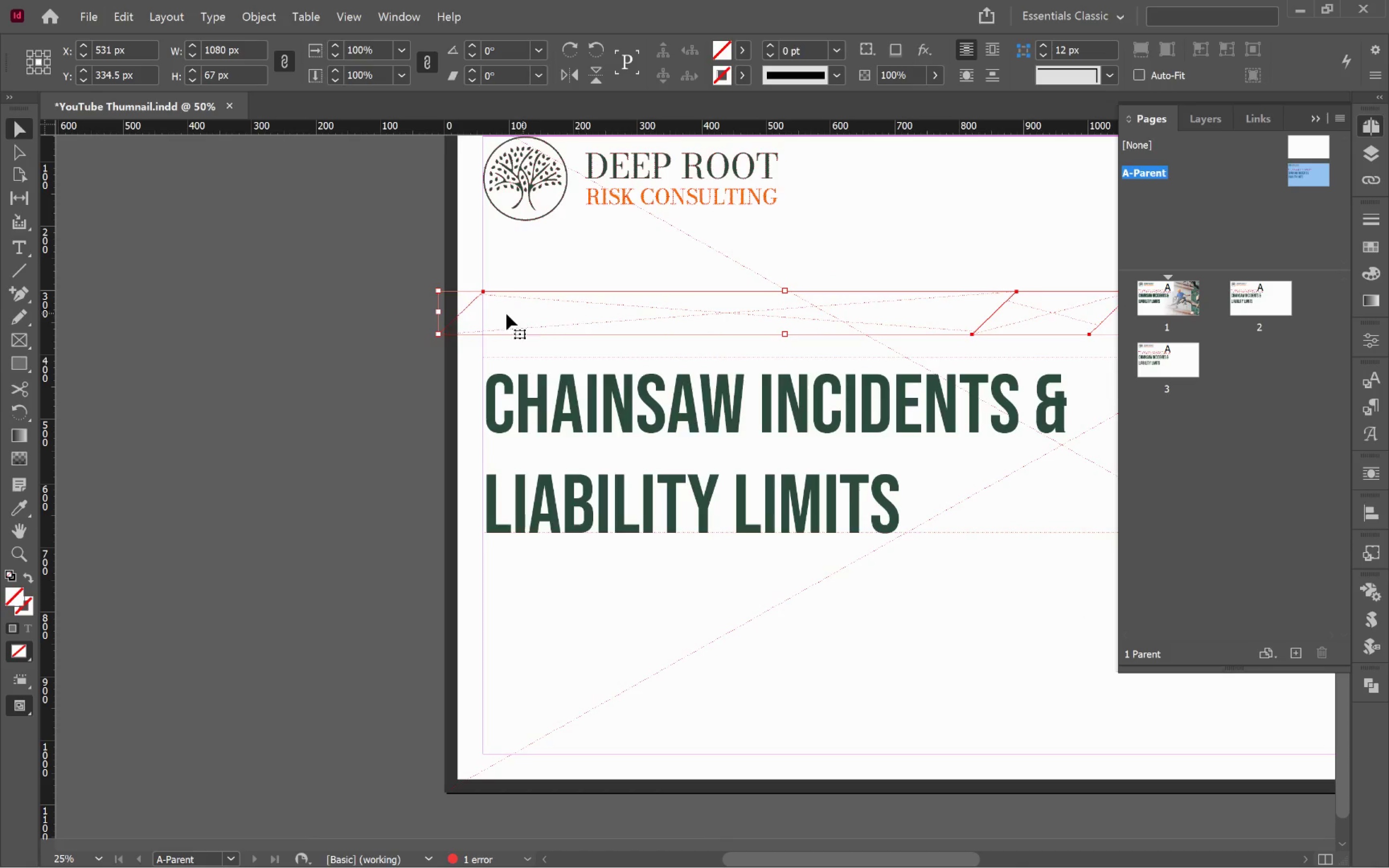 
hold_key(key=AltLeft, duration=0.79)
scroll: coordinate [498, 312], scroll_direction: up, amount: 3.0
 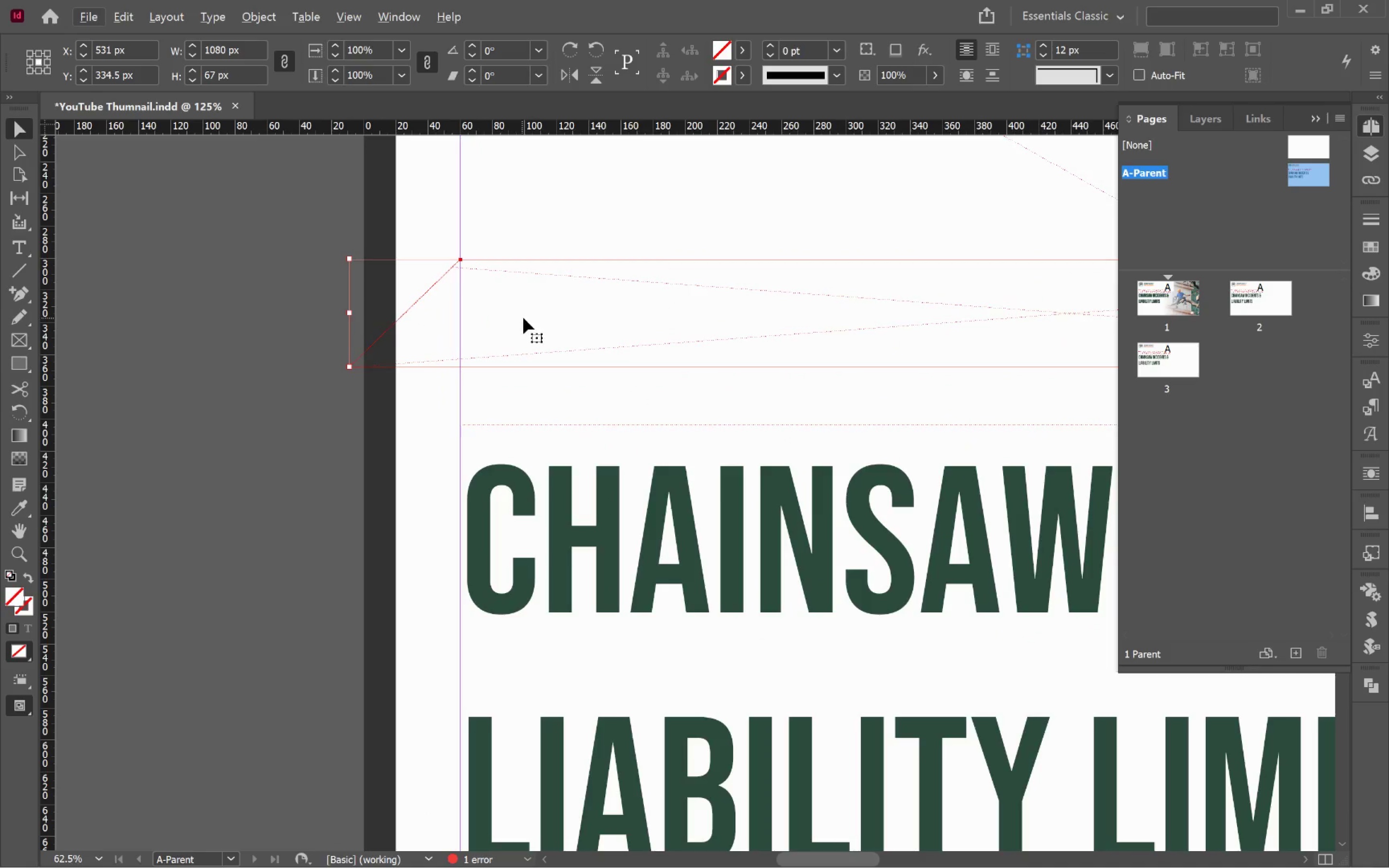 
left_click_drag(start_coordinate=[523, 318], to_coordinate=[637, 324])
 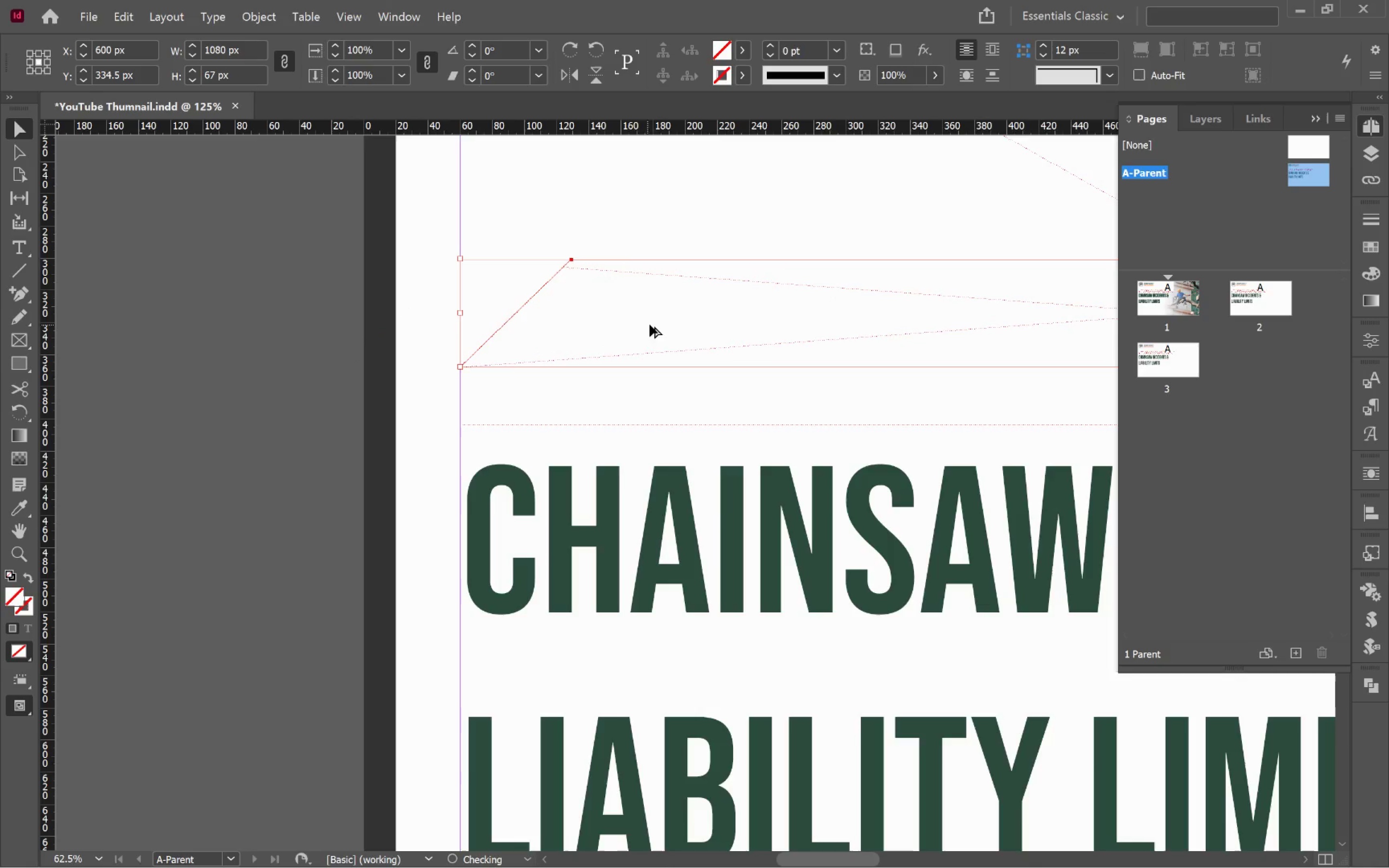 
hold_key(key=ShiftLeft, duration=1.62)
 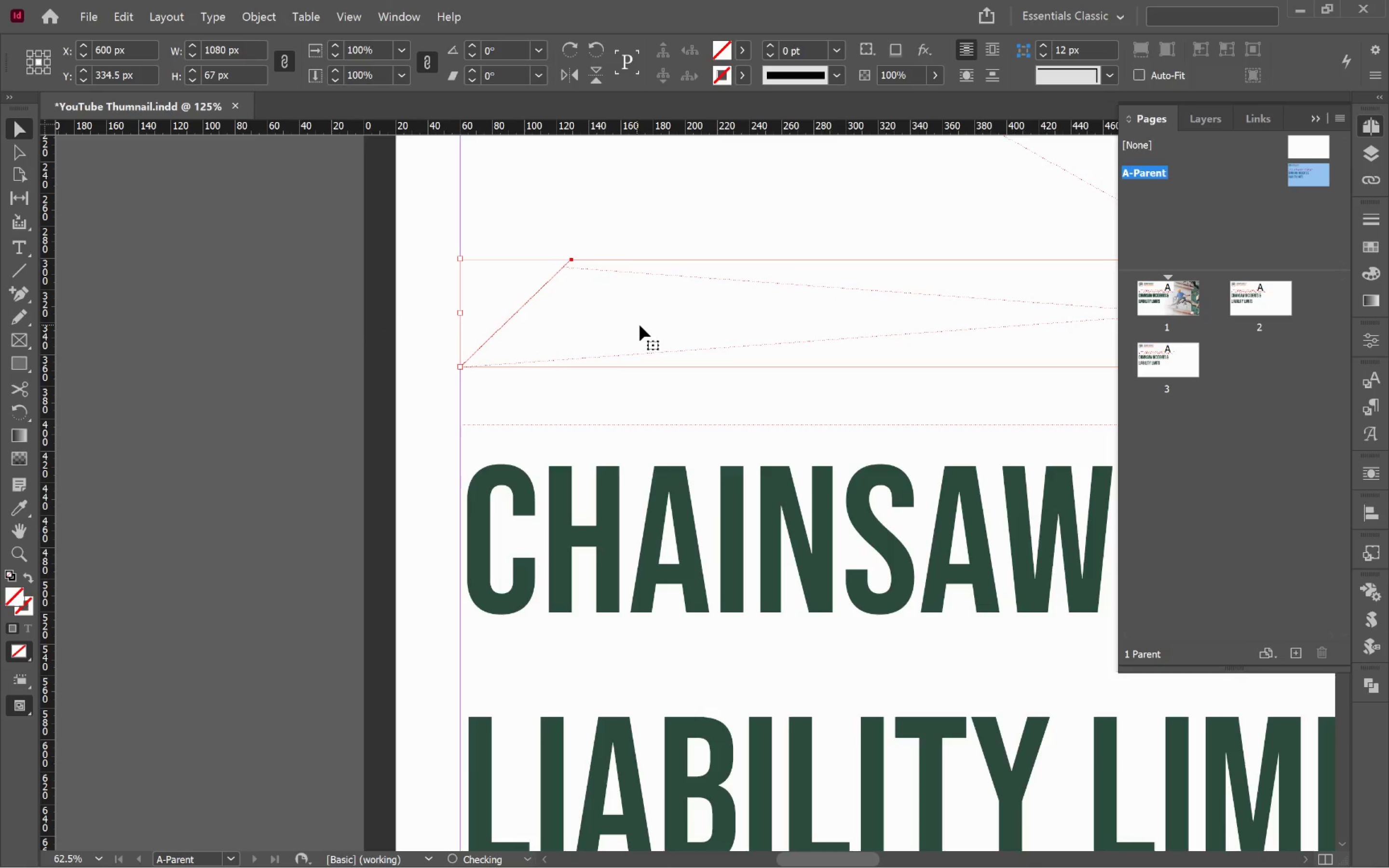 
hold_key(key=AltLeft, duration=1.24)
 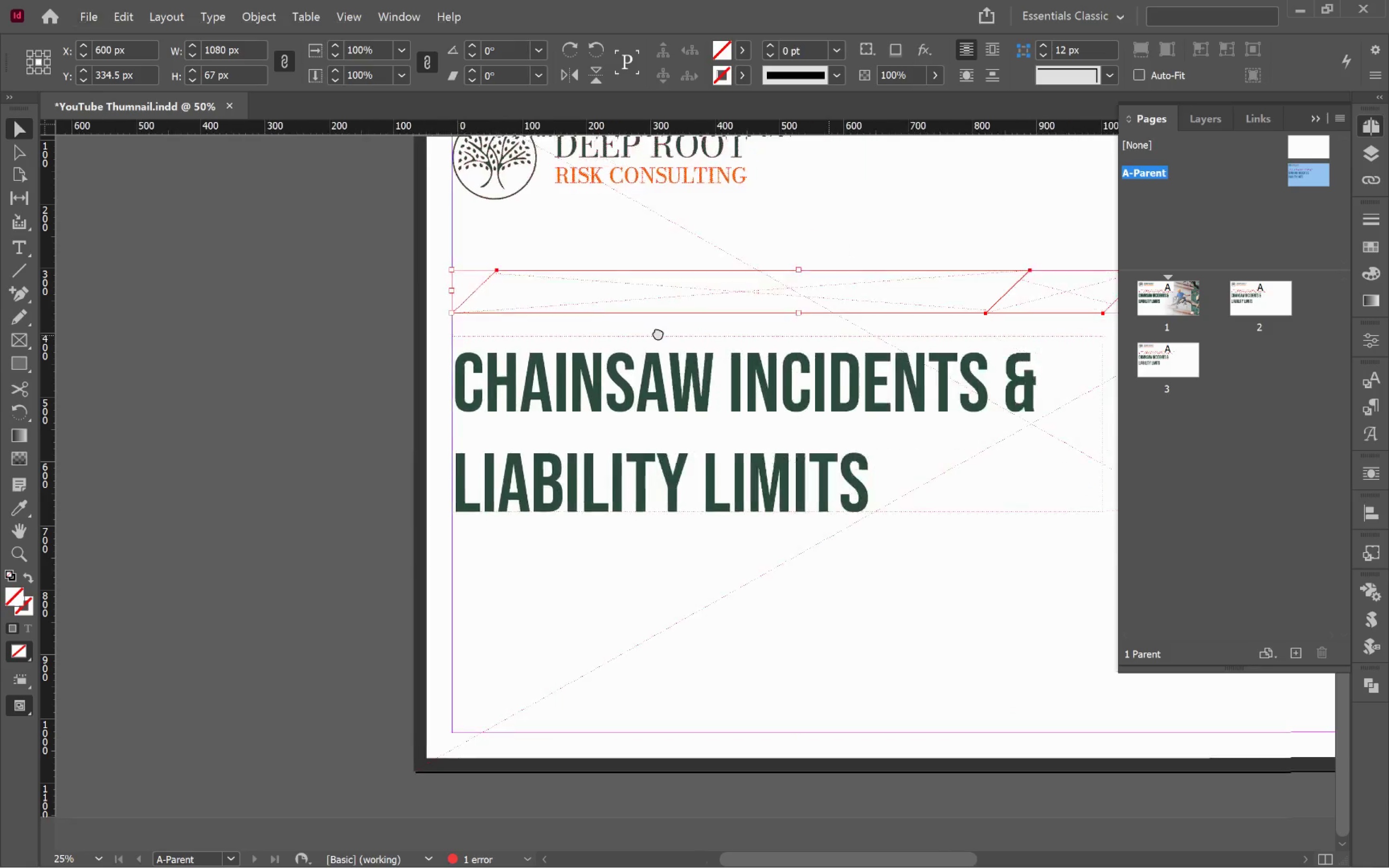 
hold_key(key=Space, duration=1.07)
 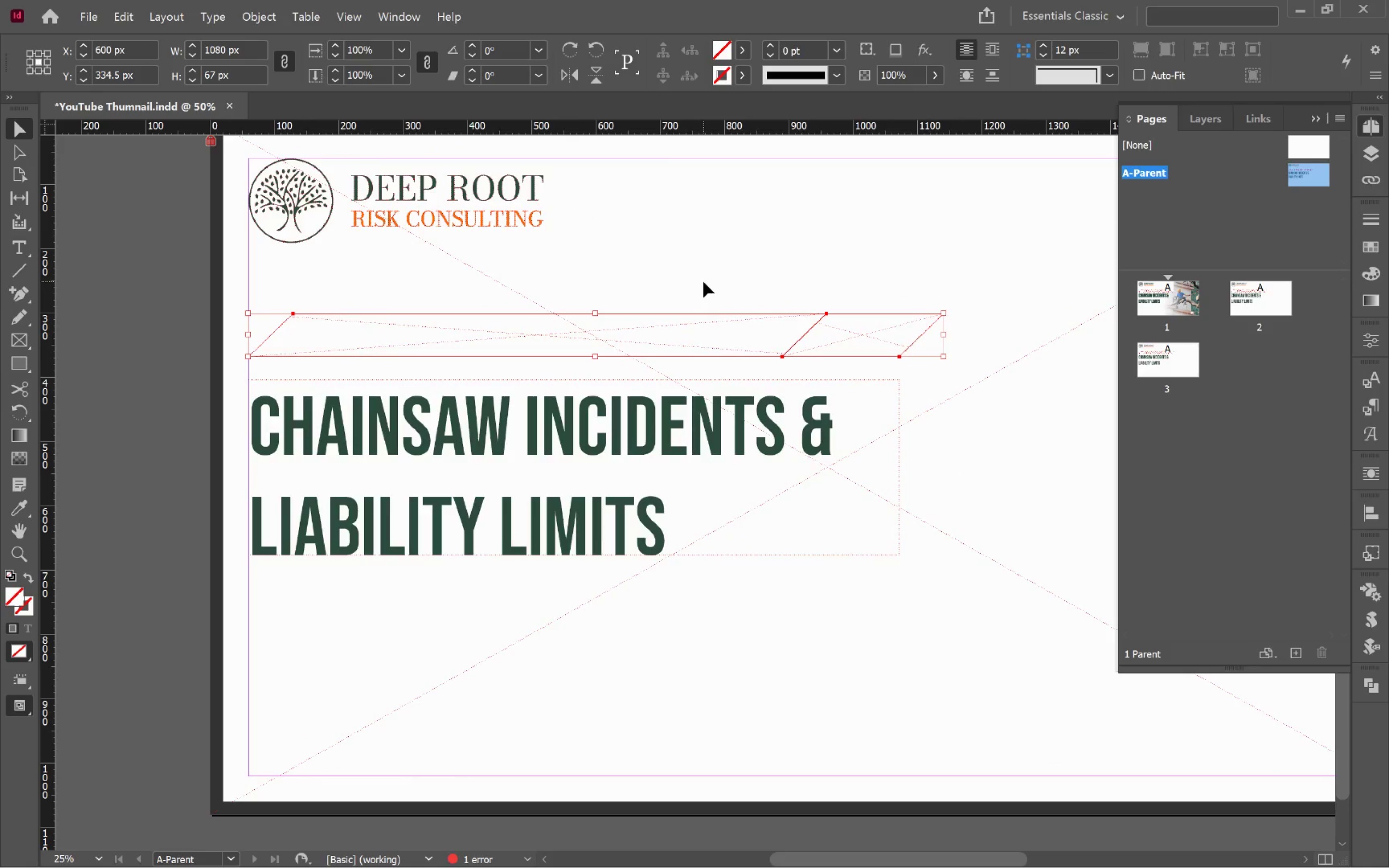 
scroll: coordinate [656, 326], scroll_direction: down, amount: 4.0
 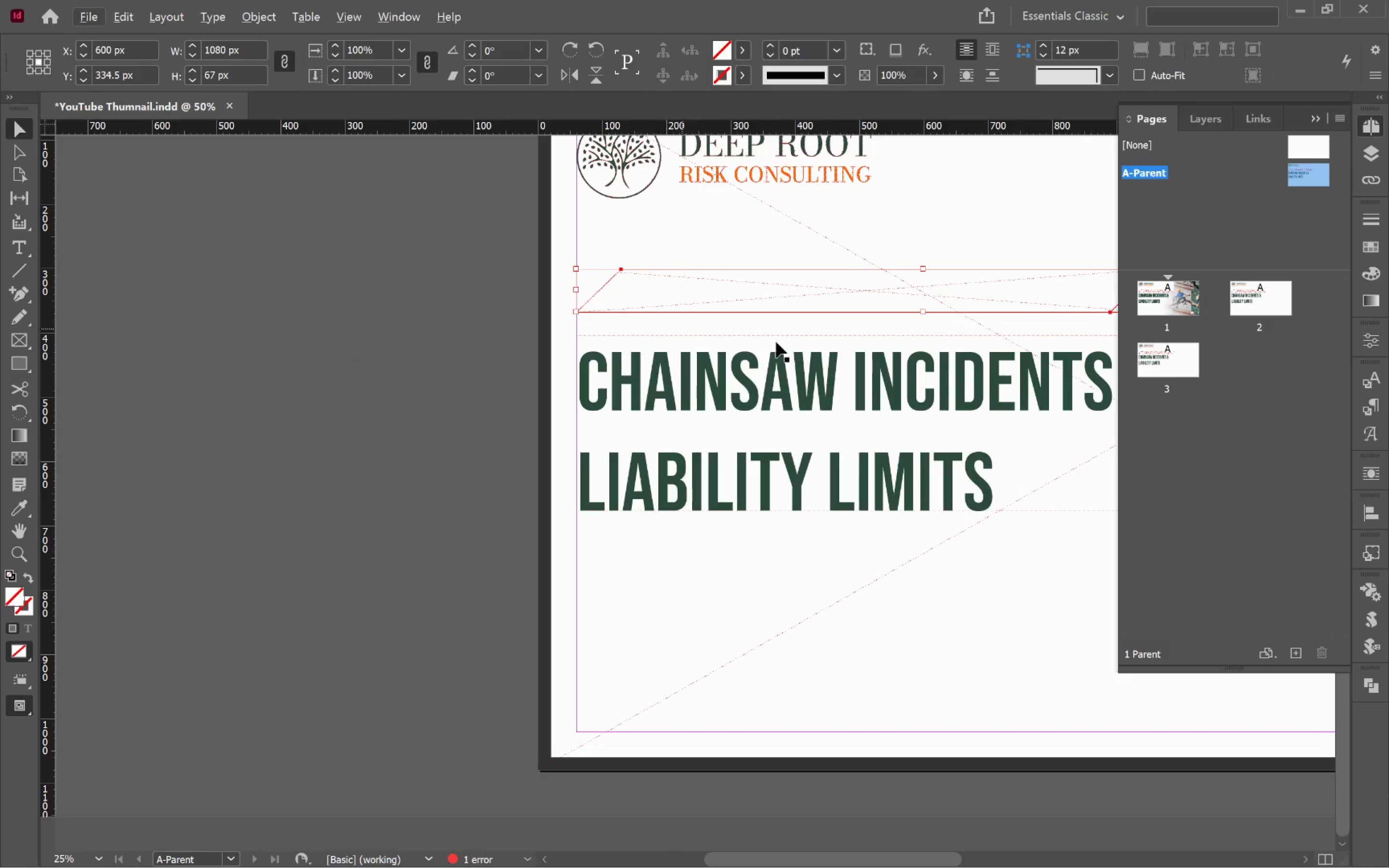 
left_click_drag(start_coordinate=[820, 333], to_coordinate=[492, 378])
 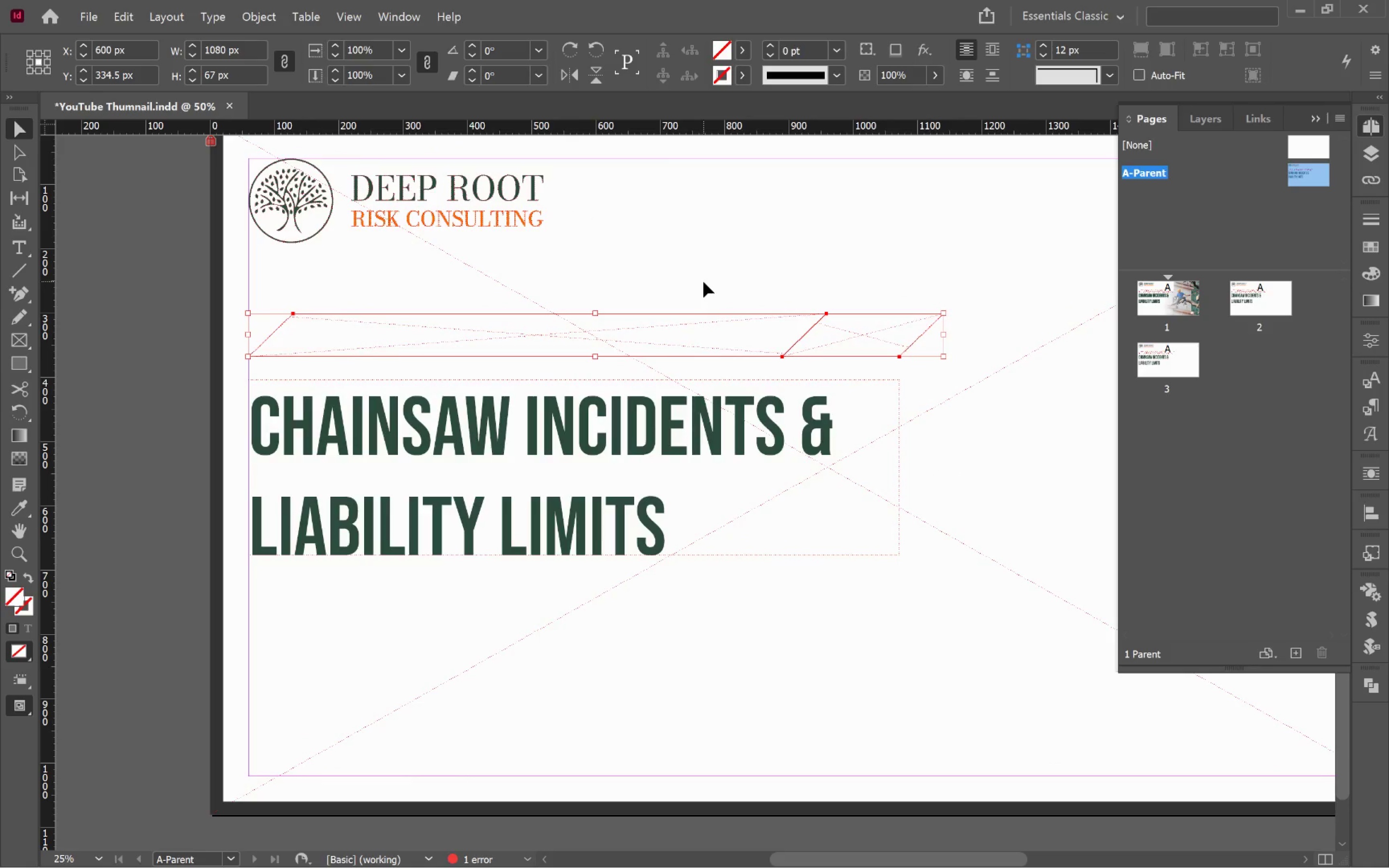 
left_click([699, 282])
 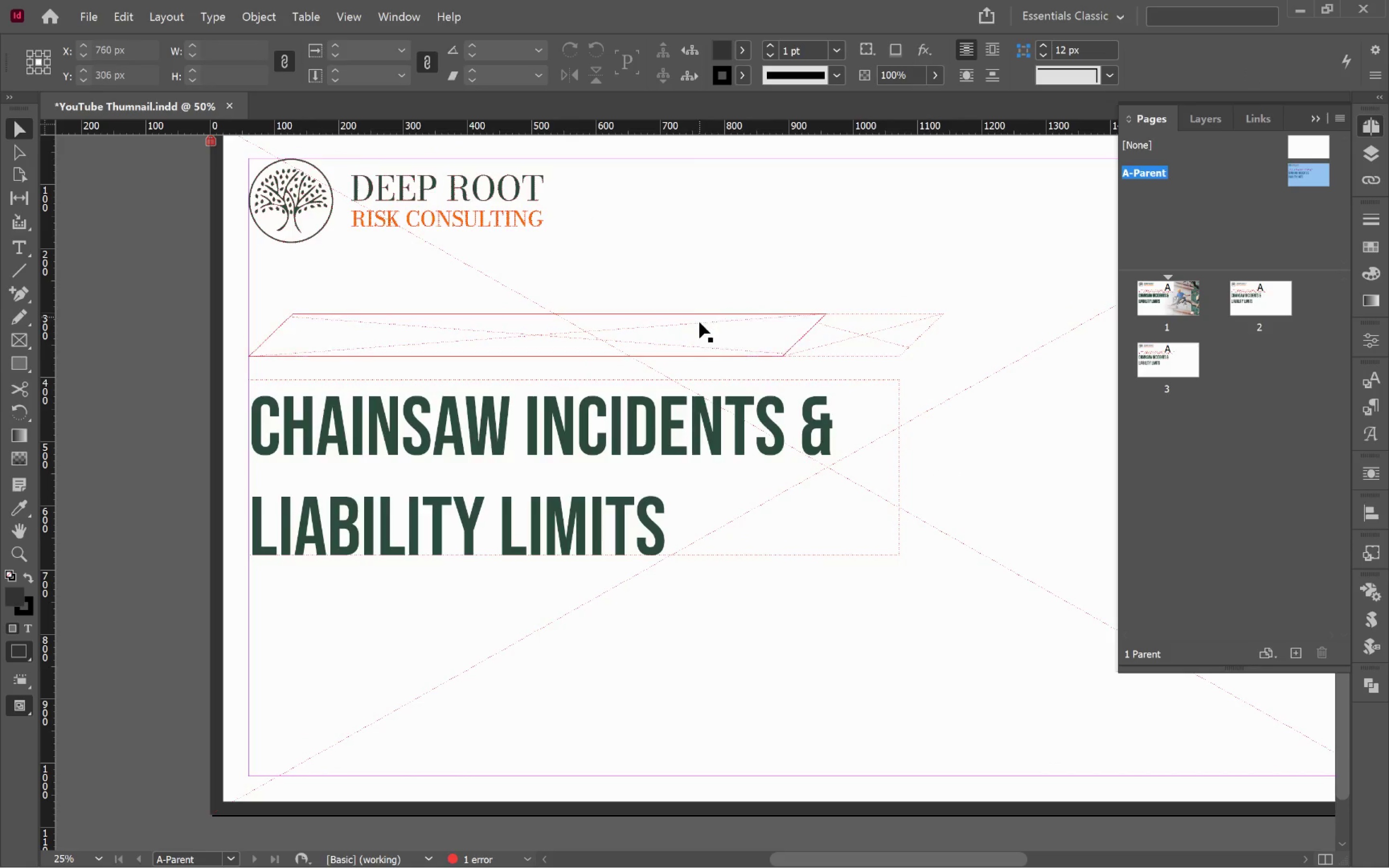 
left_click([698, 339])
 